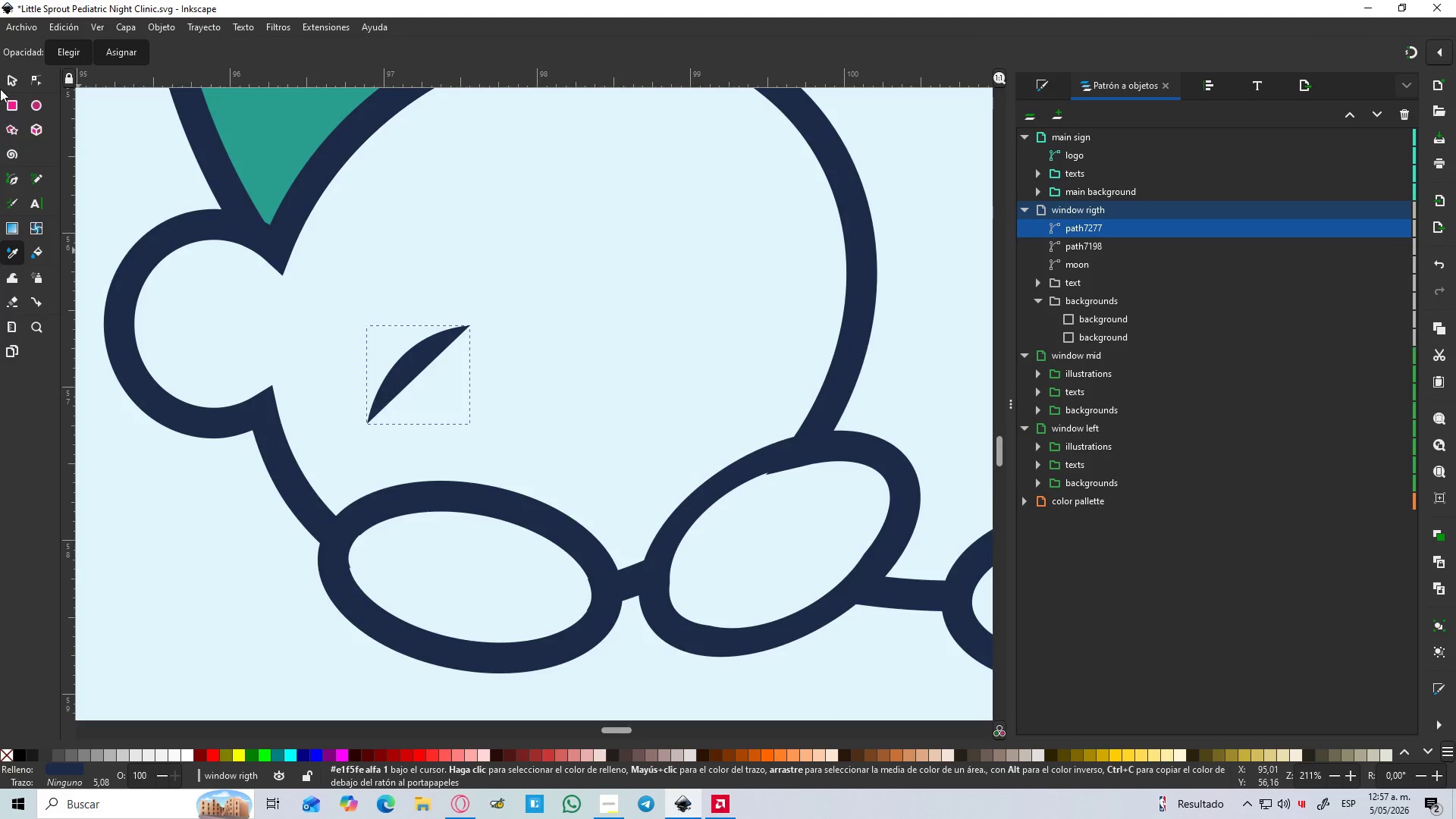 
left_click([8, 74])
 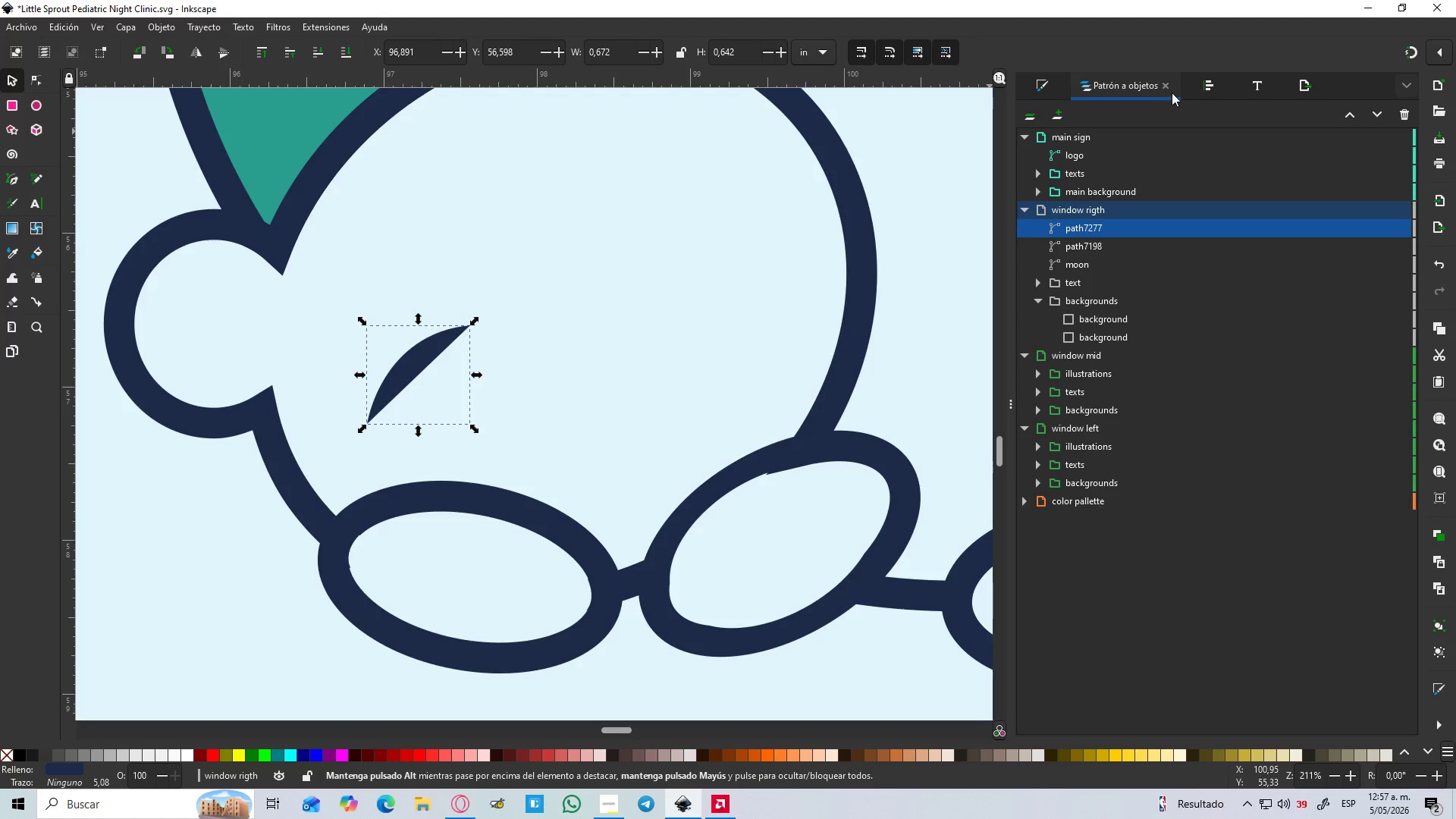 
left_click([1208, 80])
 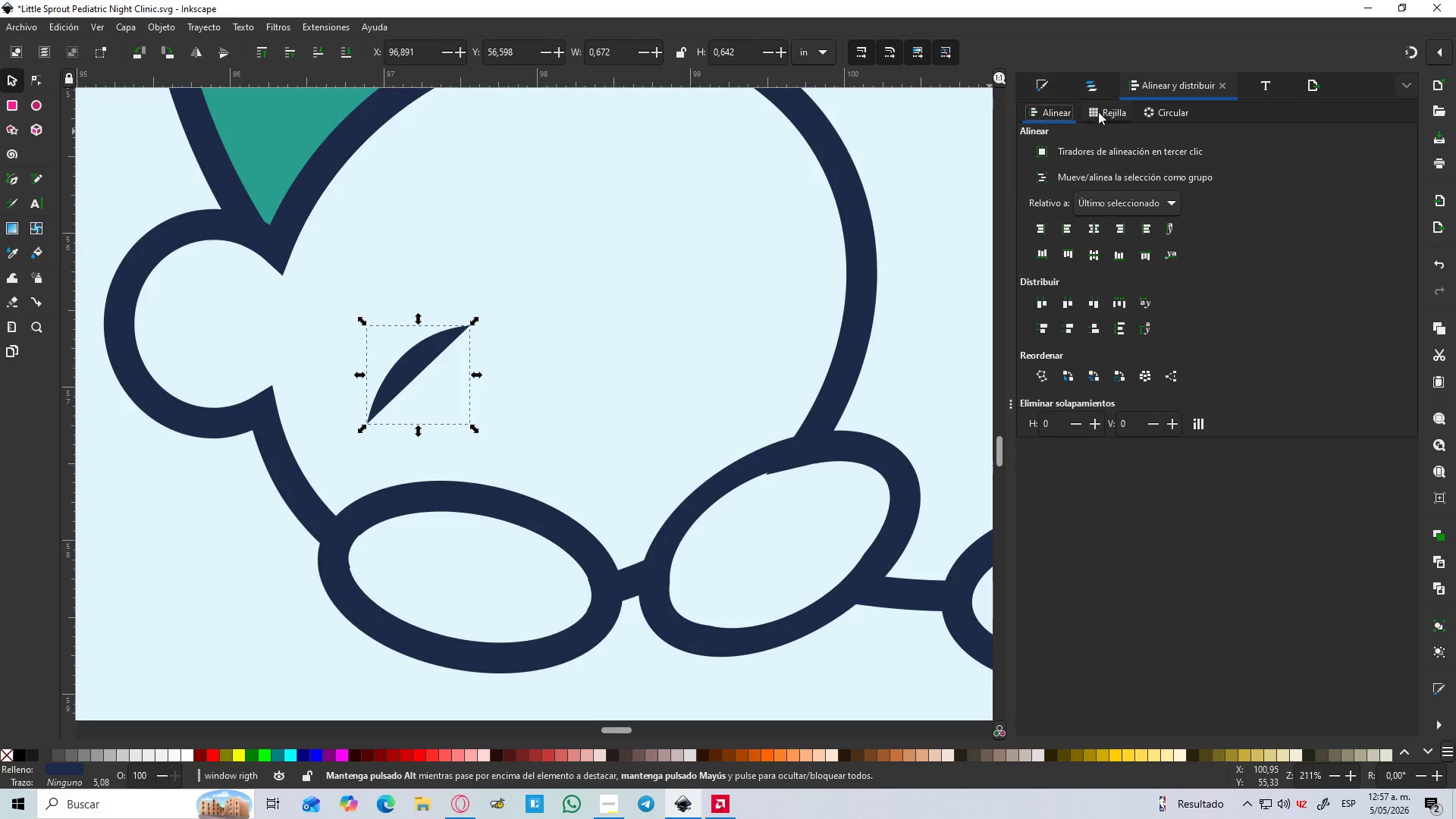 
left_click([1095, 85])
 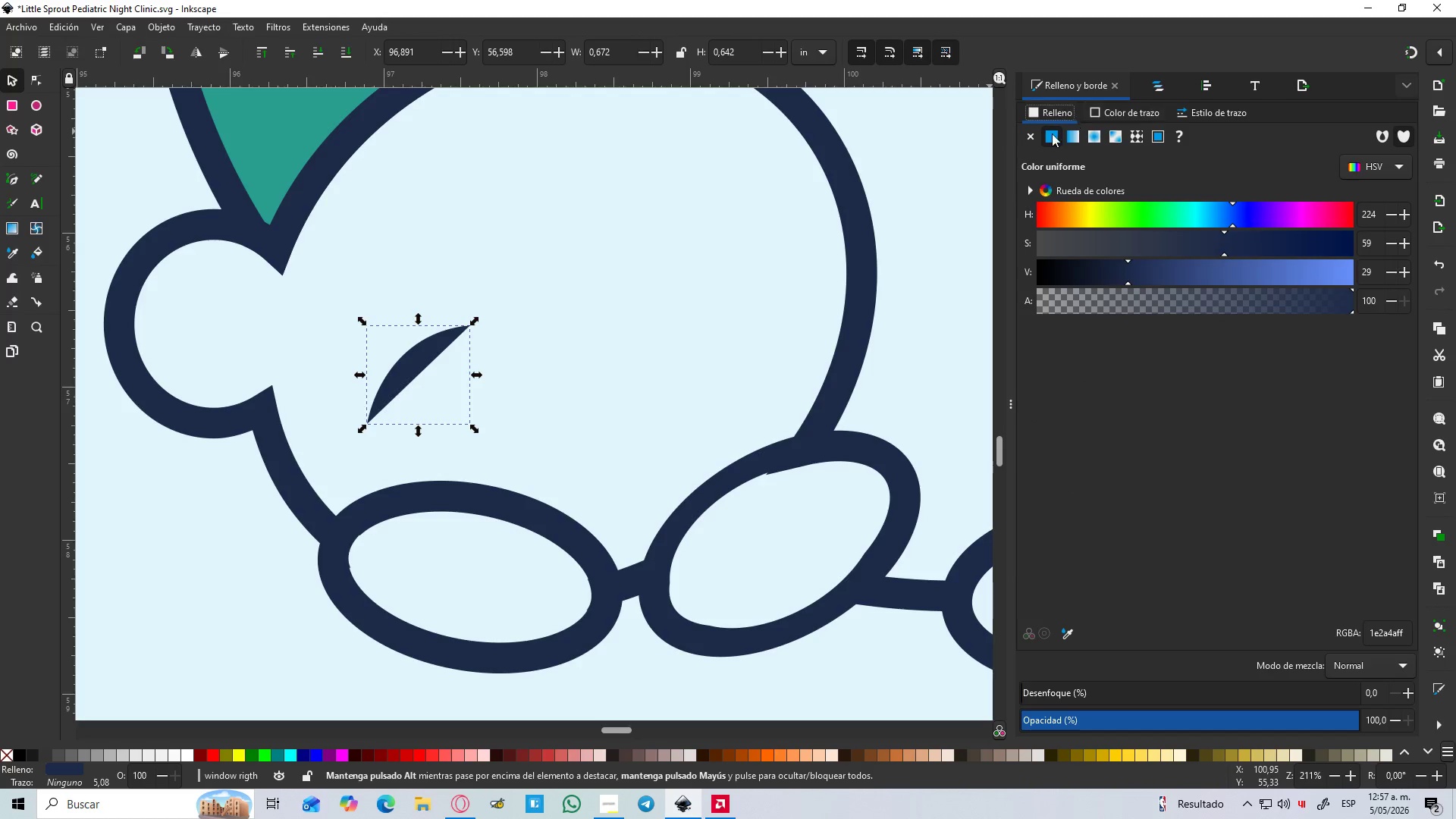 
left_click([1125, 107])
 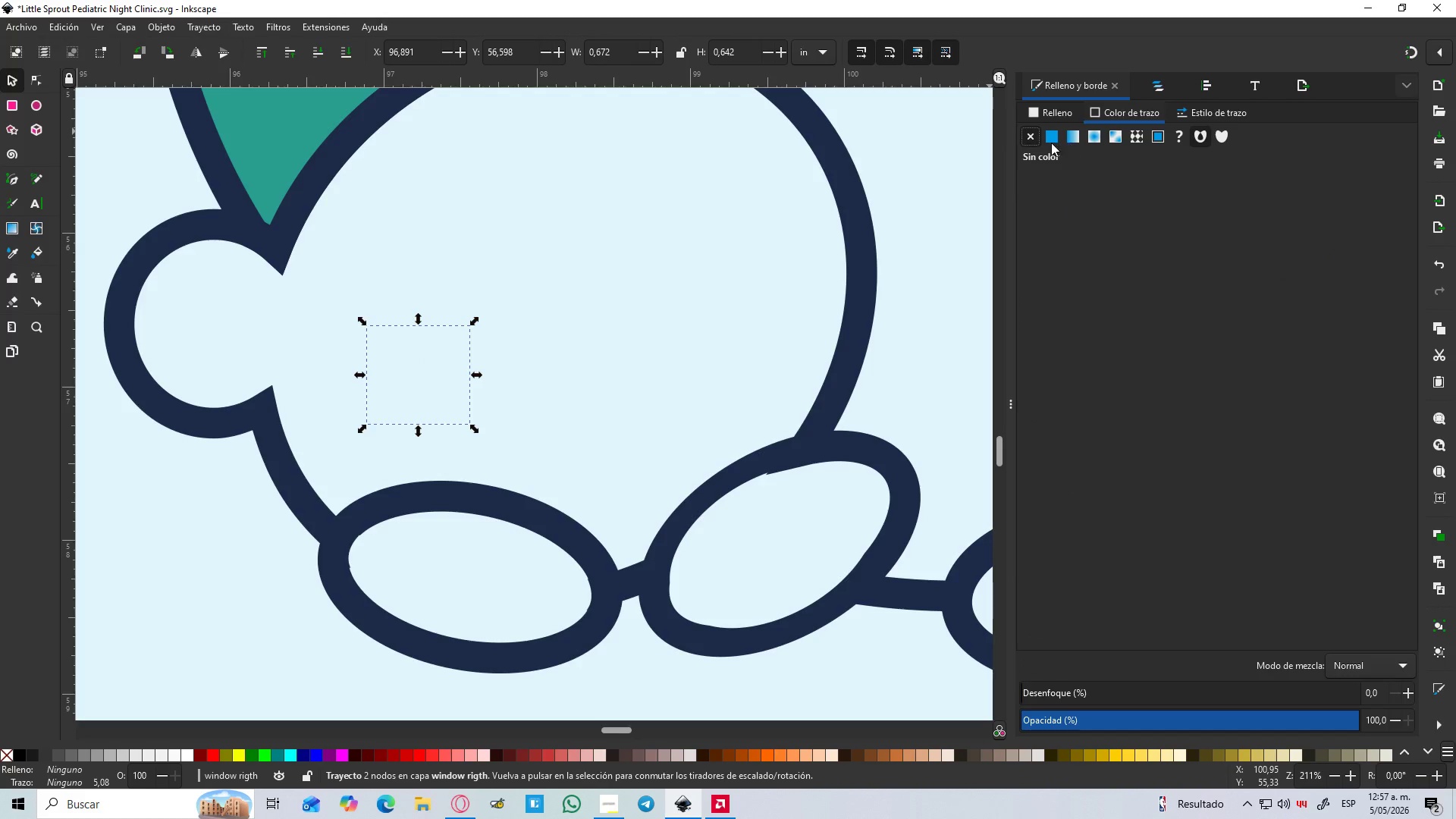 
left_click([1051, 143])
 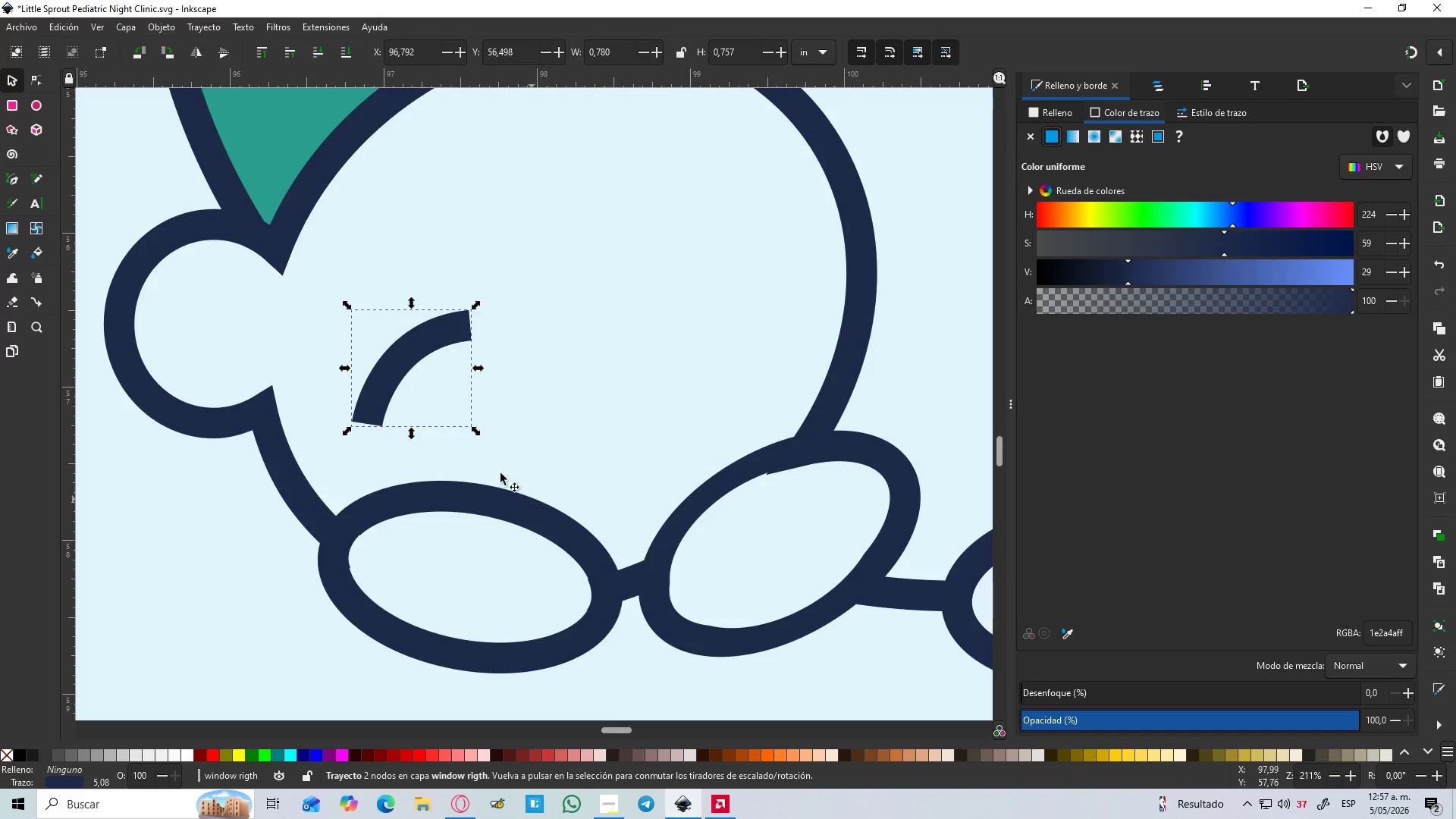 
left_click([6, 81])
 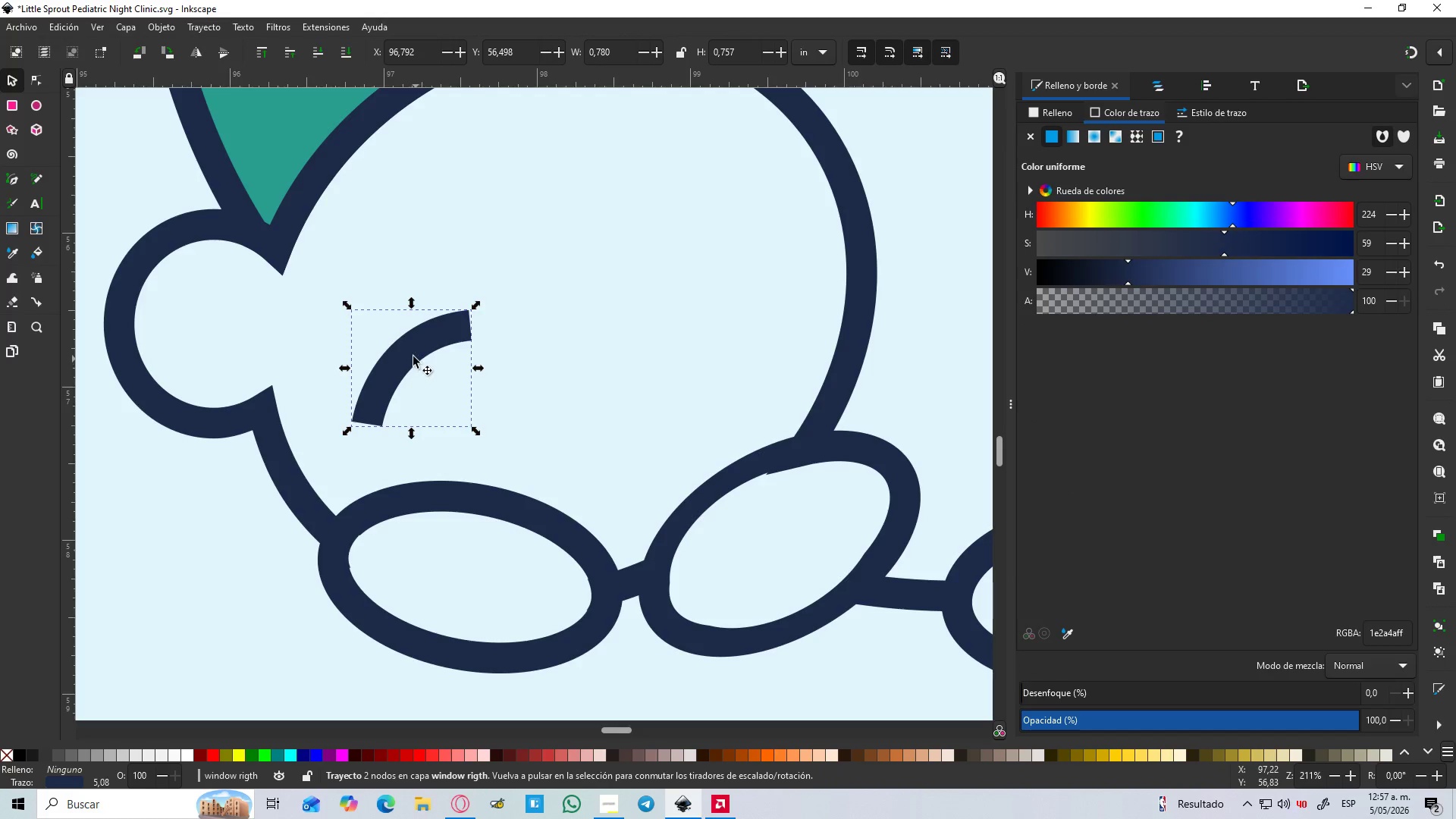 
left_click([412, 356])
 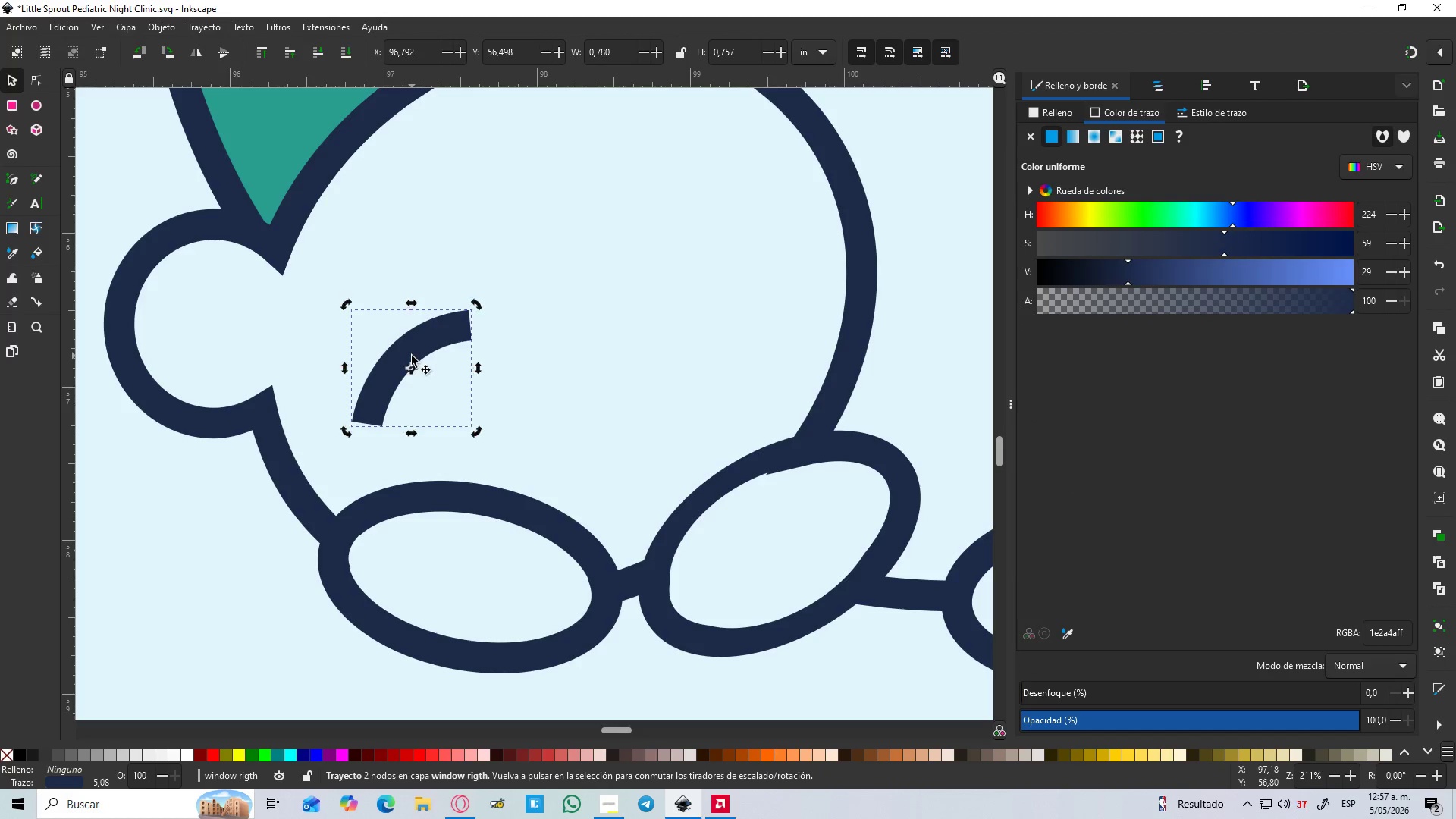 
key(Control+D)
 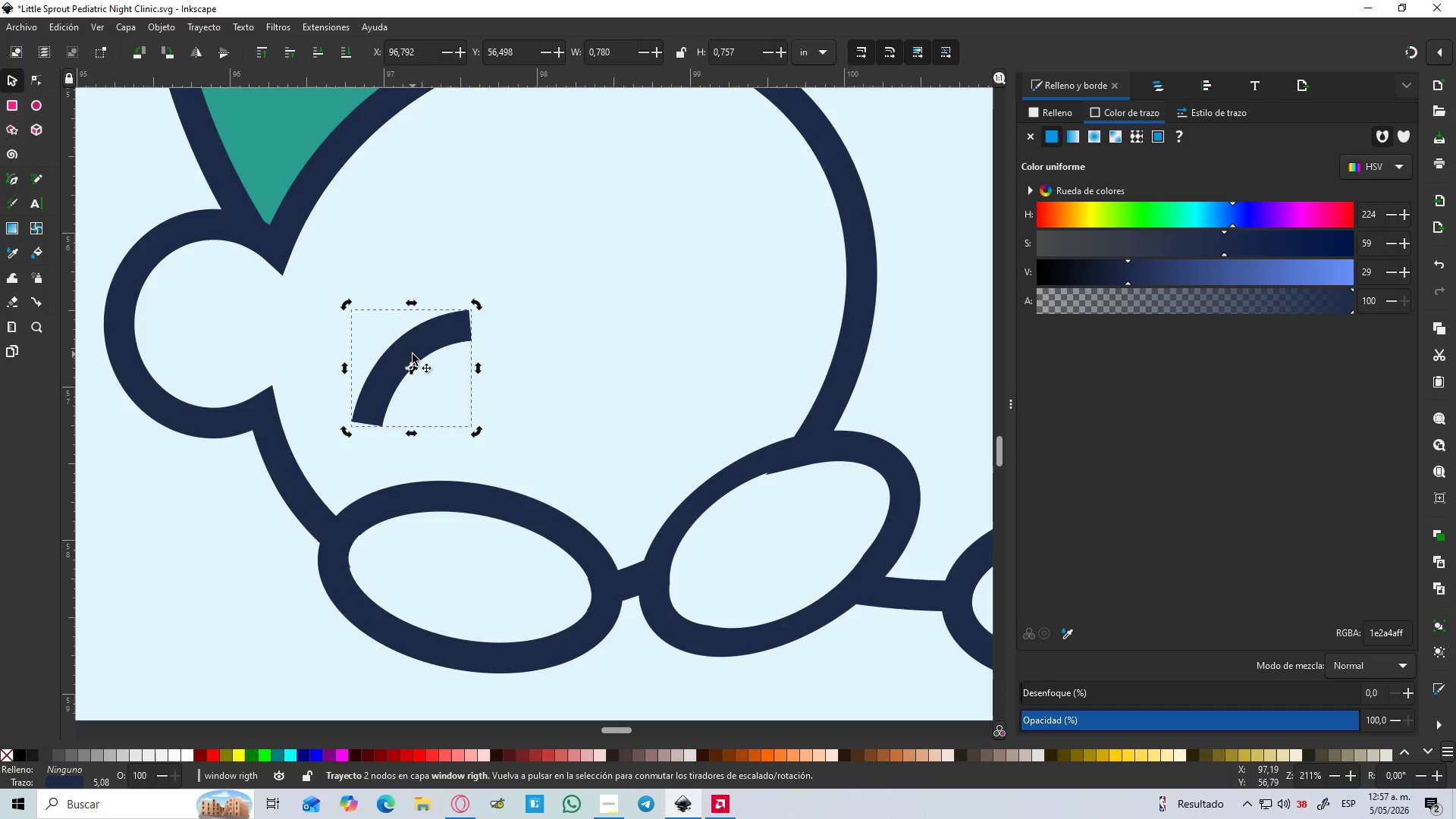 
left_click_drag(start_coordinate=[413, 354], to_coordinate=[641, 162])
 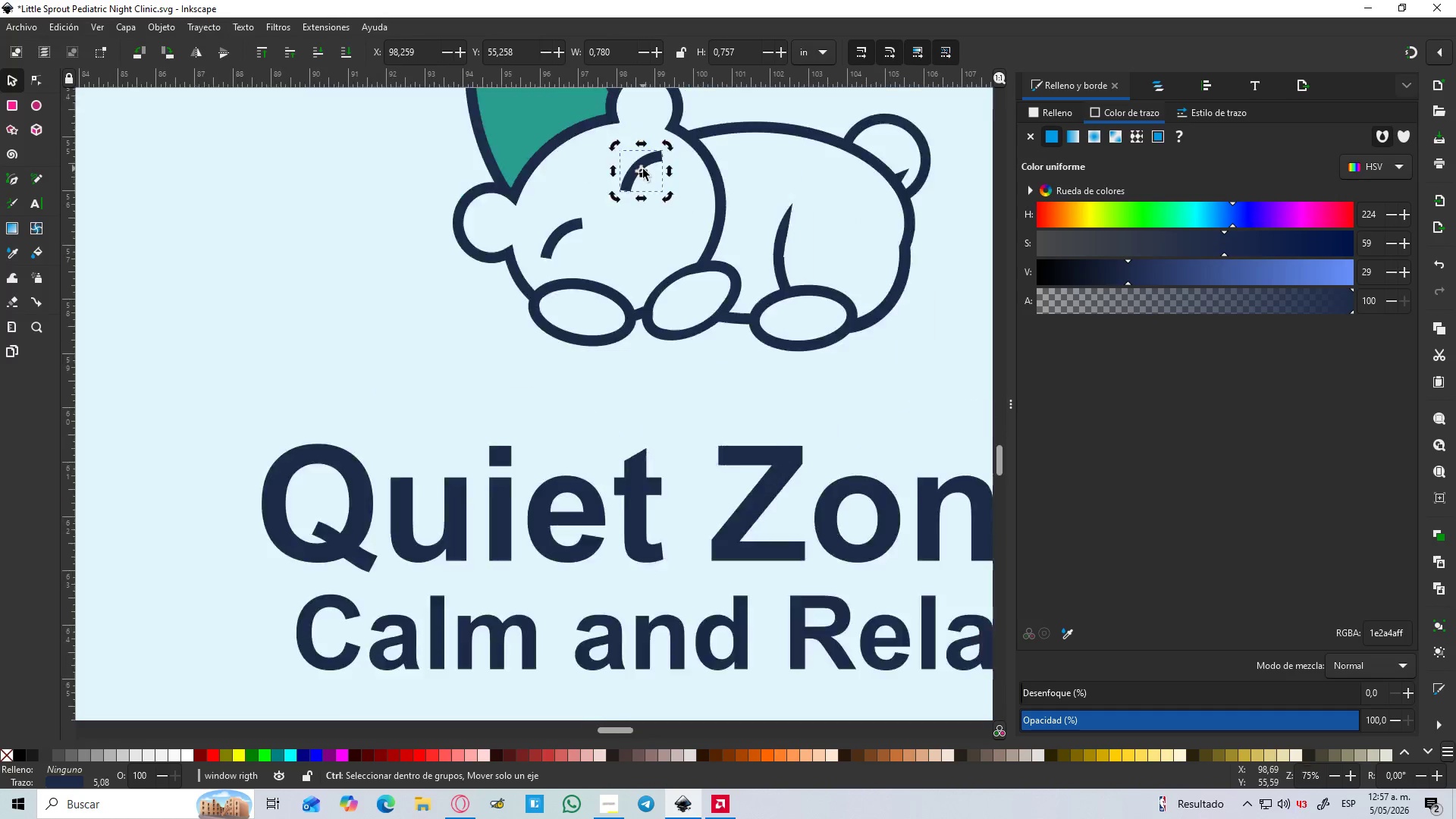 
hold_key(key=ControlLeft, duration=0.48)
 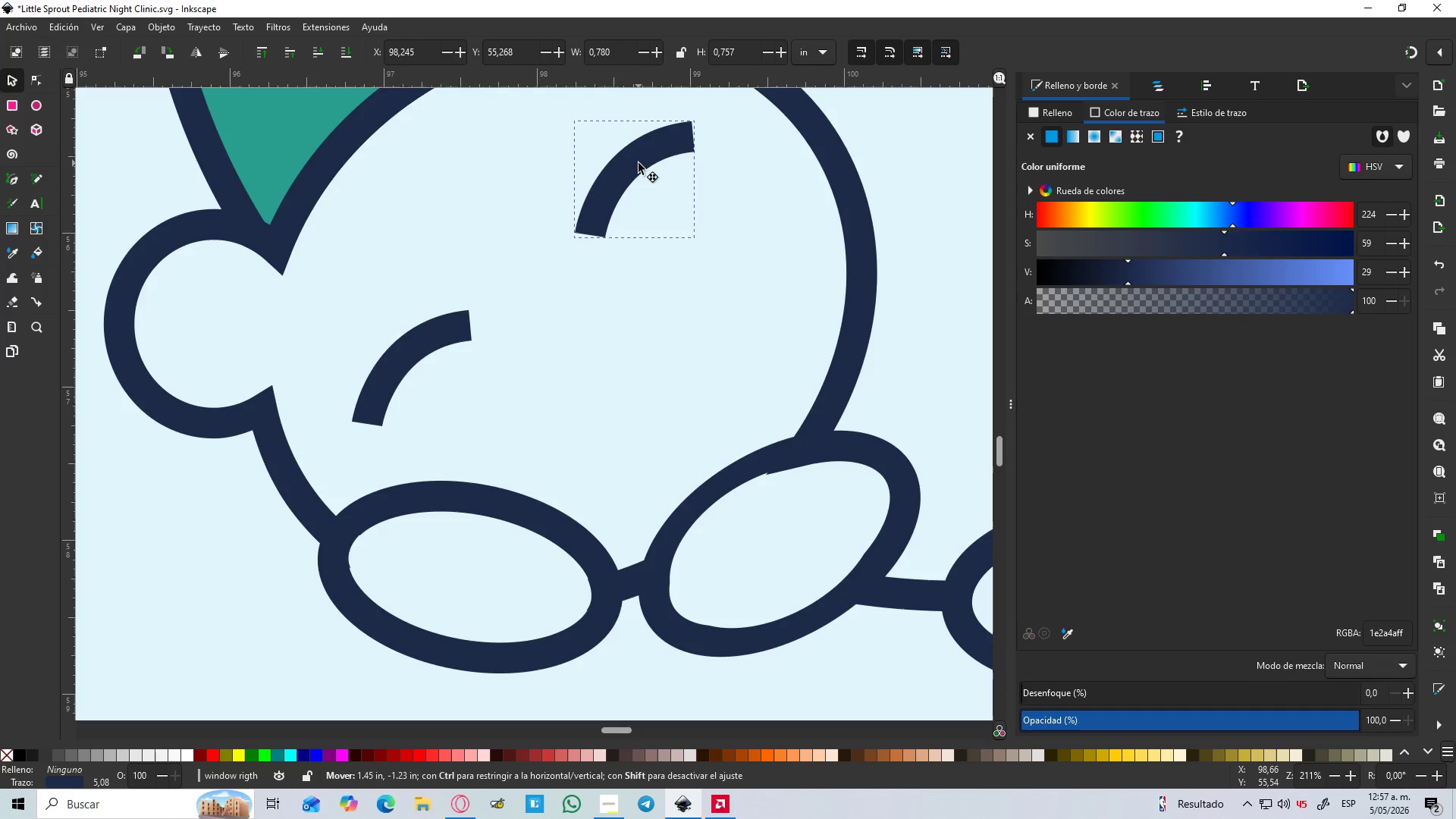 
hold_key(key=ControlLeft, duration=1.12)
scroll: coordinate [643, 168], scroll_direction: down, amount: 4.0
 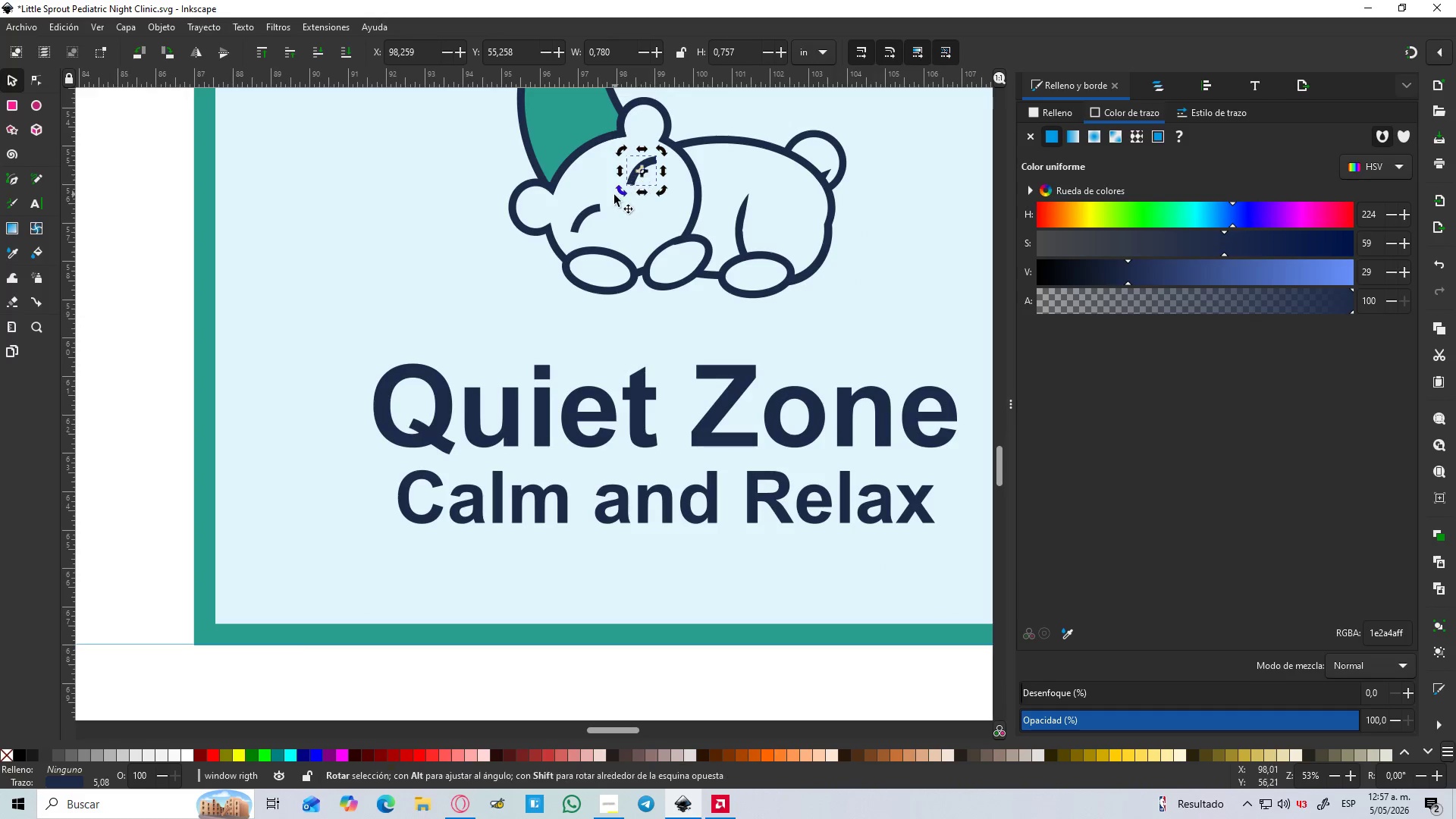 
scroll: coordinate [614, 195], scroll_direction: up, amount: 3.0
 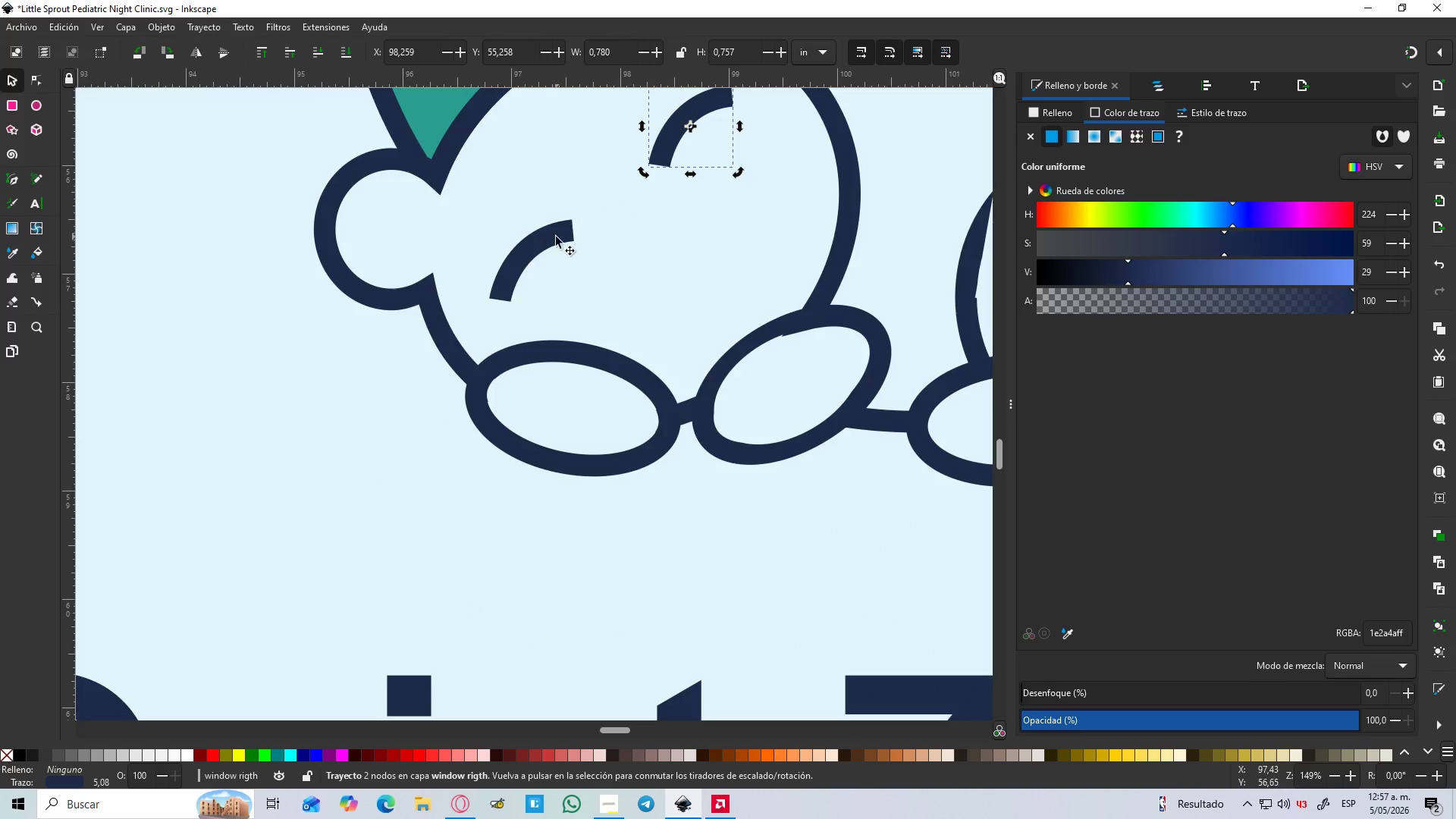 
left_click([553, 237])
 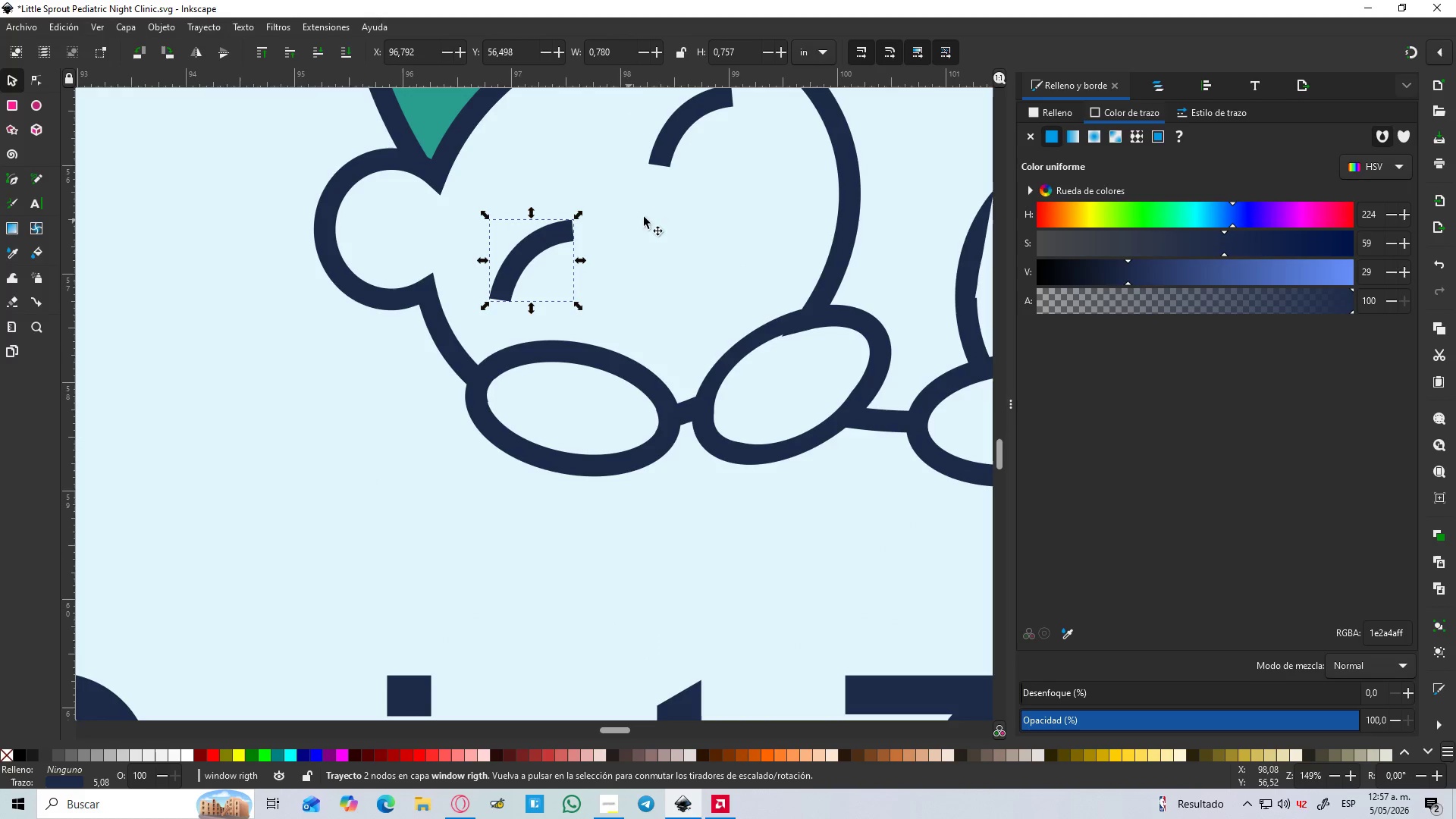 
hold_key(key=ControlLeft, duration=0.42)
scroll: coordinate [676, 206], scroll_direction: up, amount: 1.0
 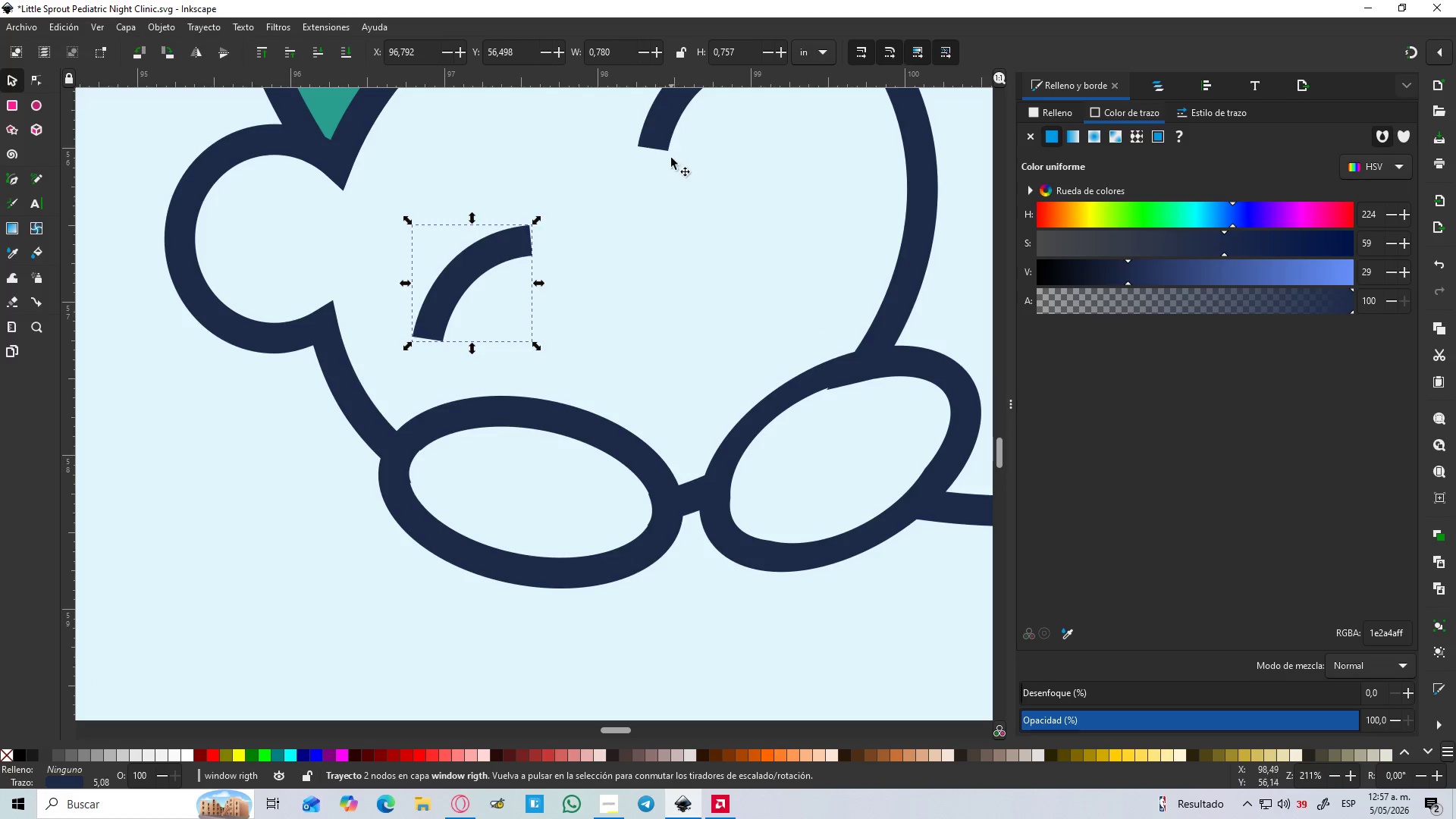 
hold_key(key=ShiftLeft, duration=0.34)
left_click([666, 130])
 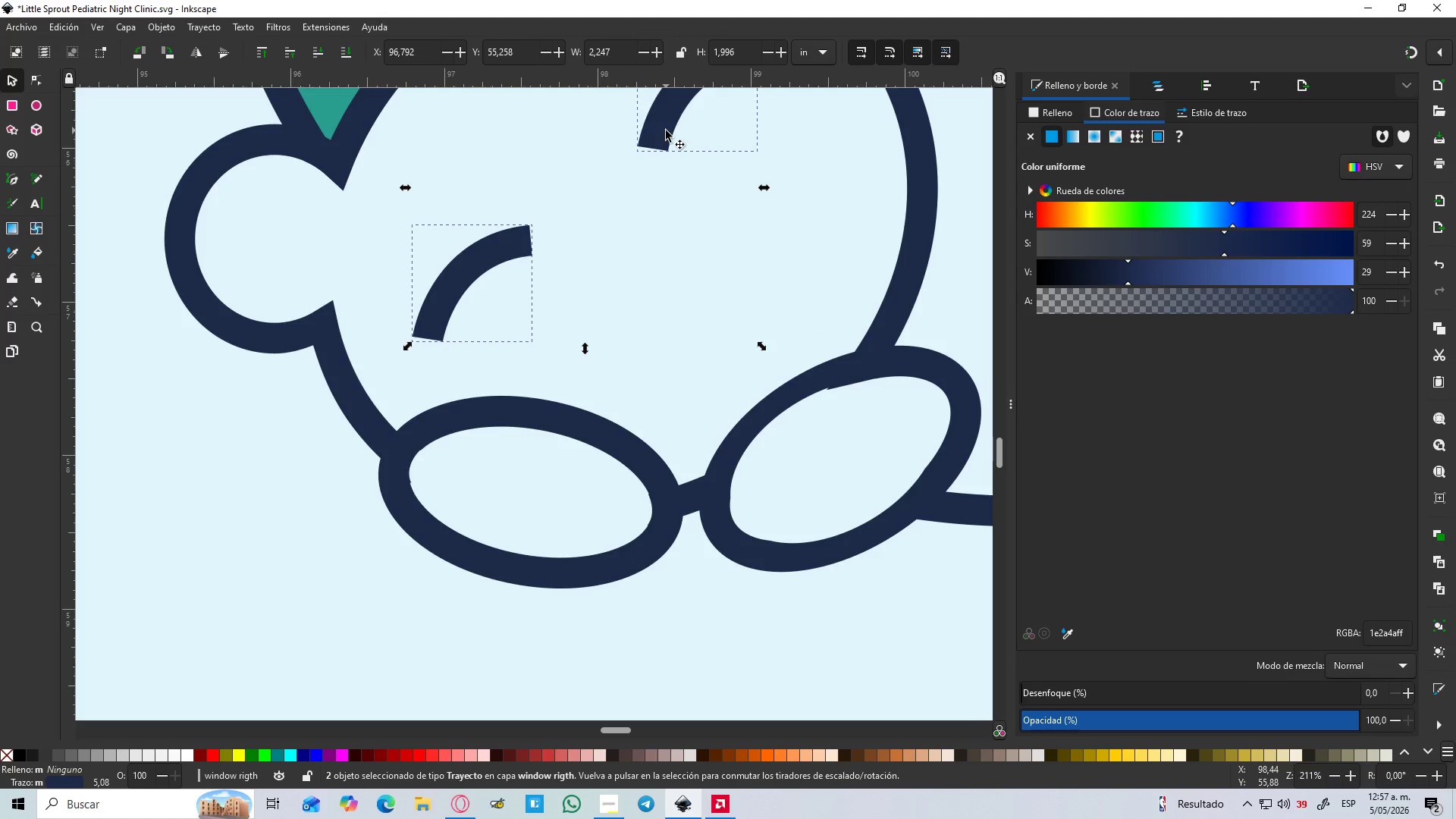 
hold_key(key=ControlLeft, duration=0.75)
 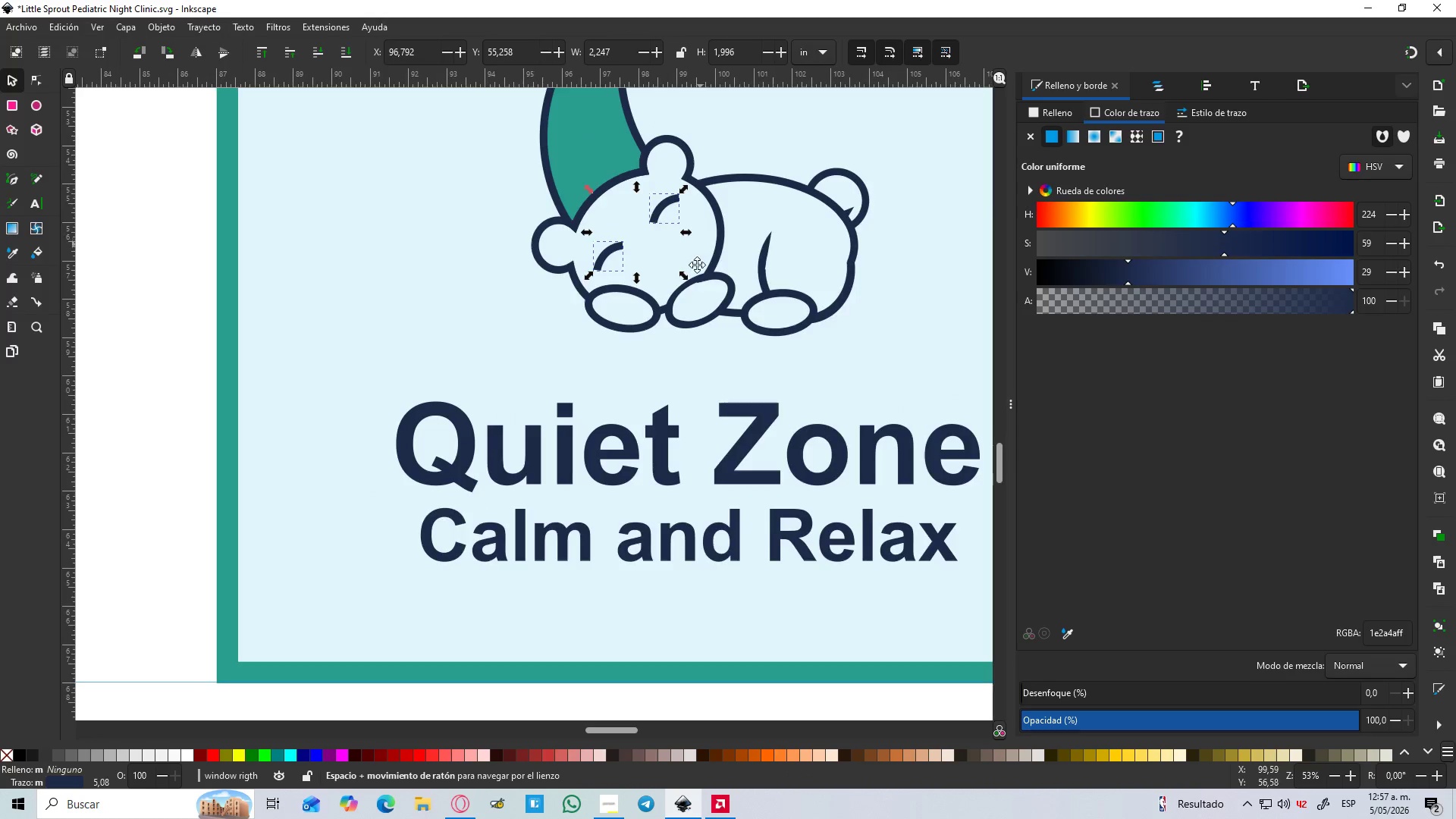 
hold_key(key=Space, duration=0.5)
 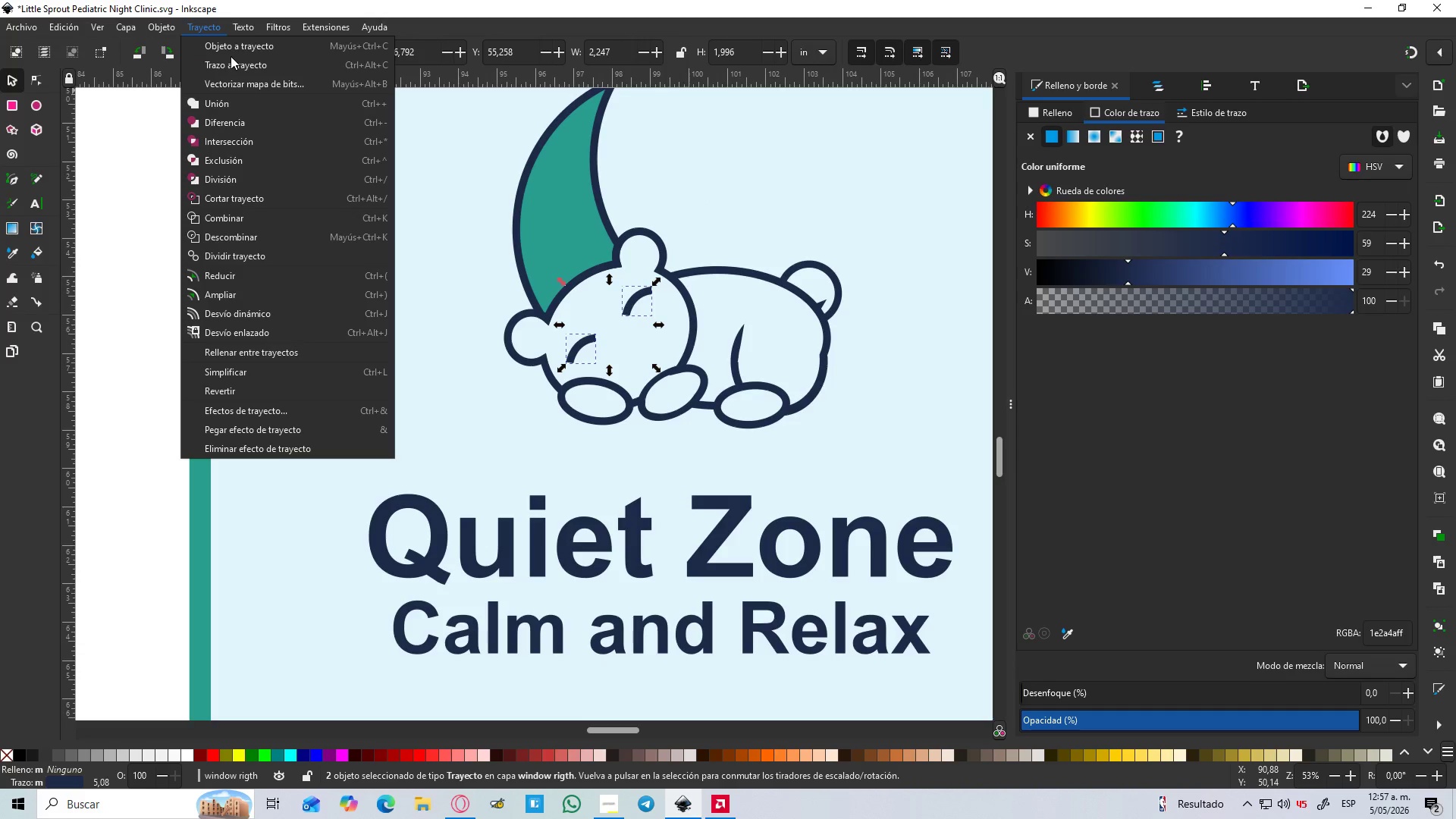 
scroll: coordinate [664, 146], scroll_direction: down, amount: 4.0
 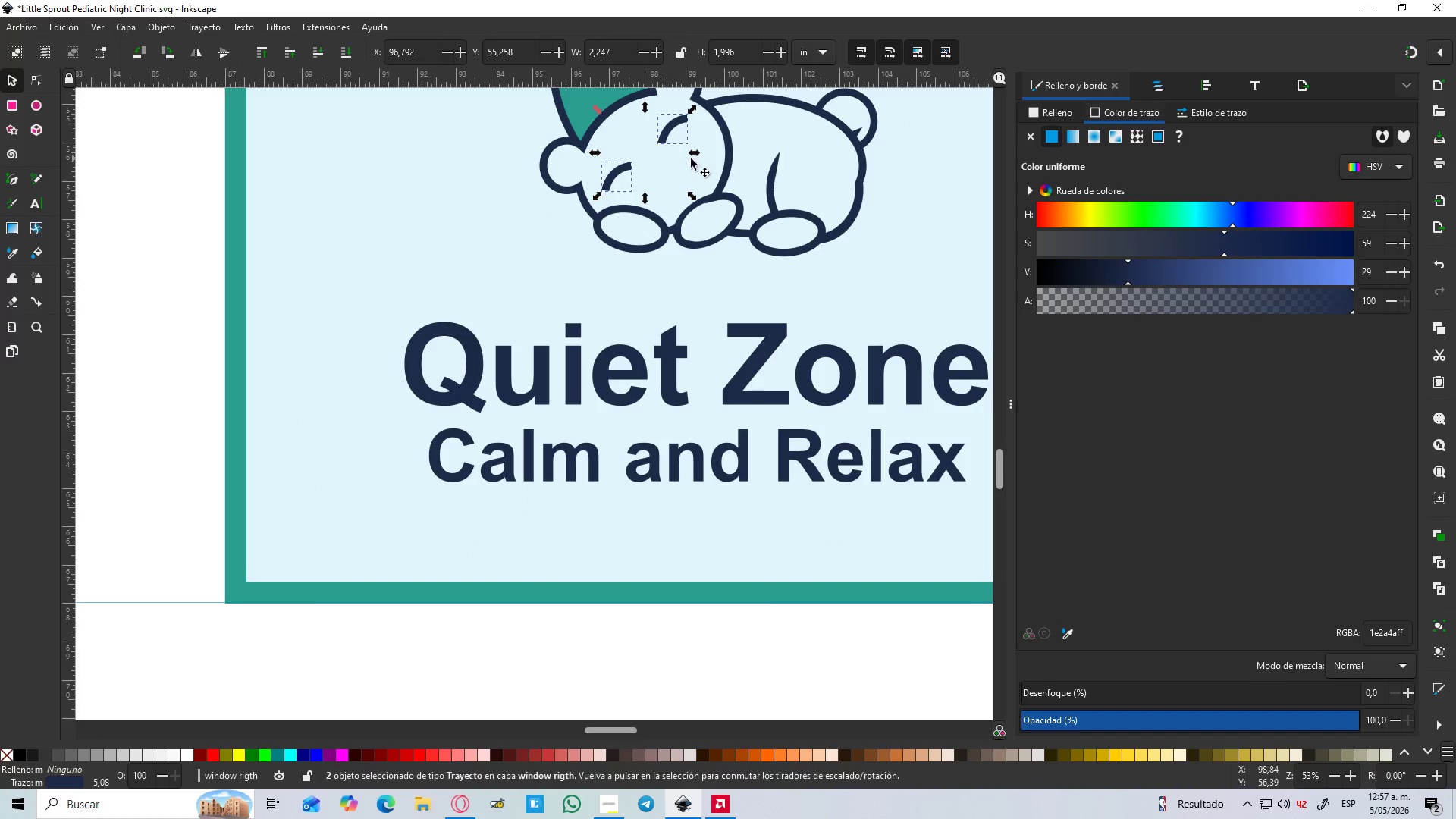 
left_click([228, 63])
 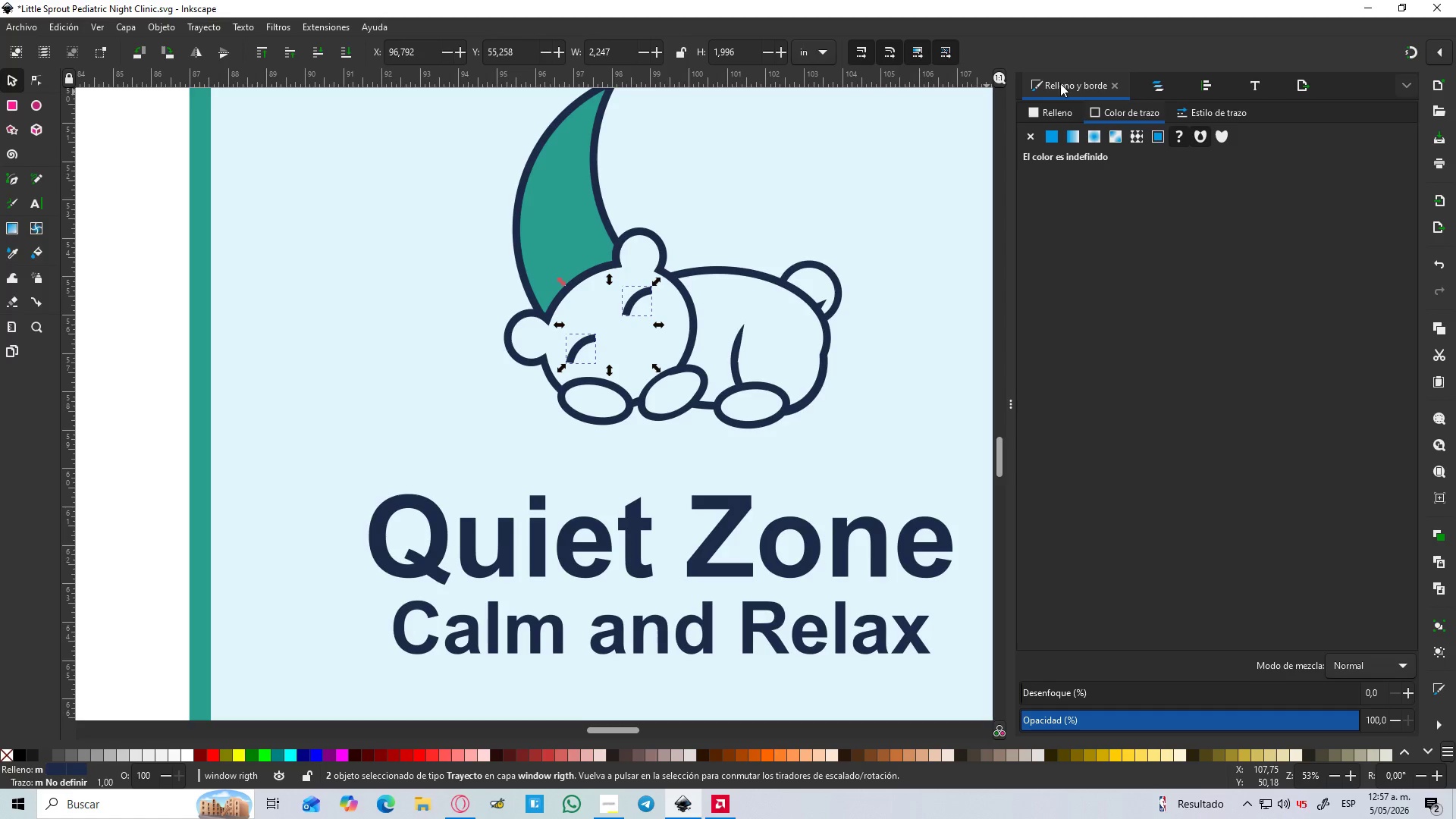 
left_click([1172, 86])
 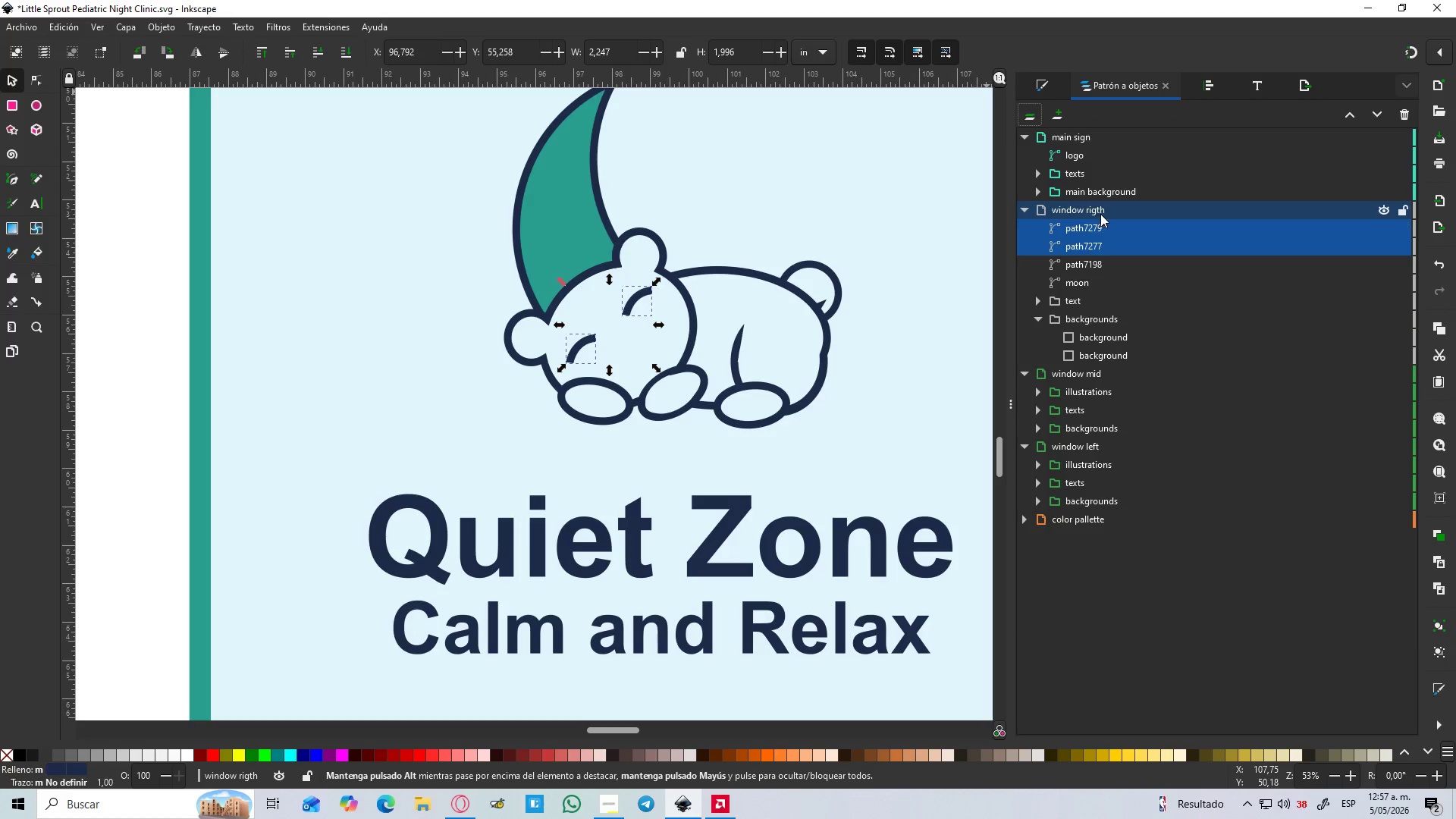 
left_click([1093, 274])
 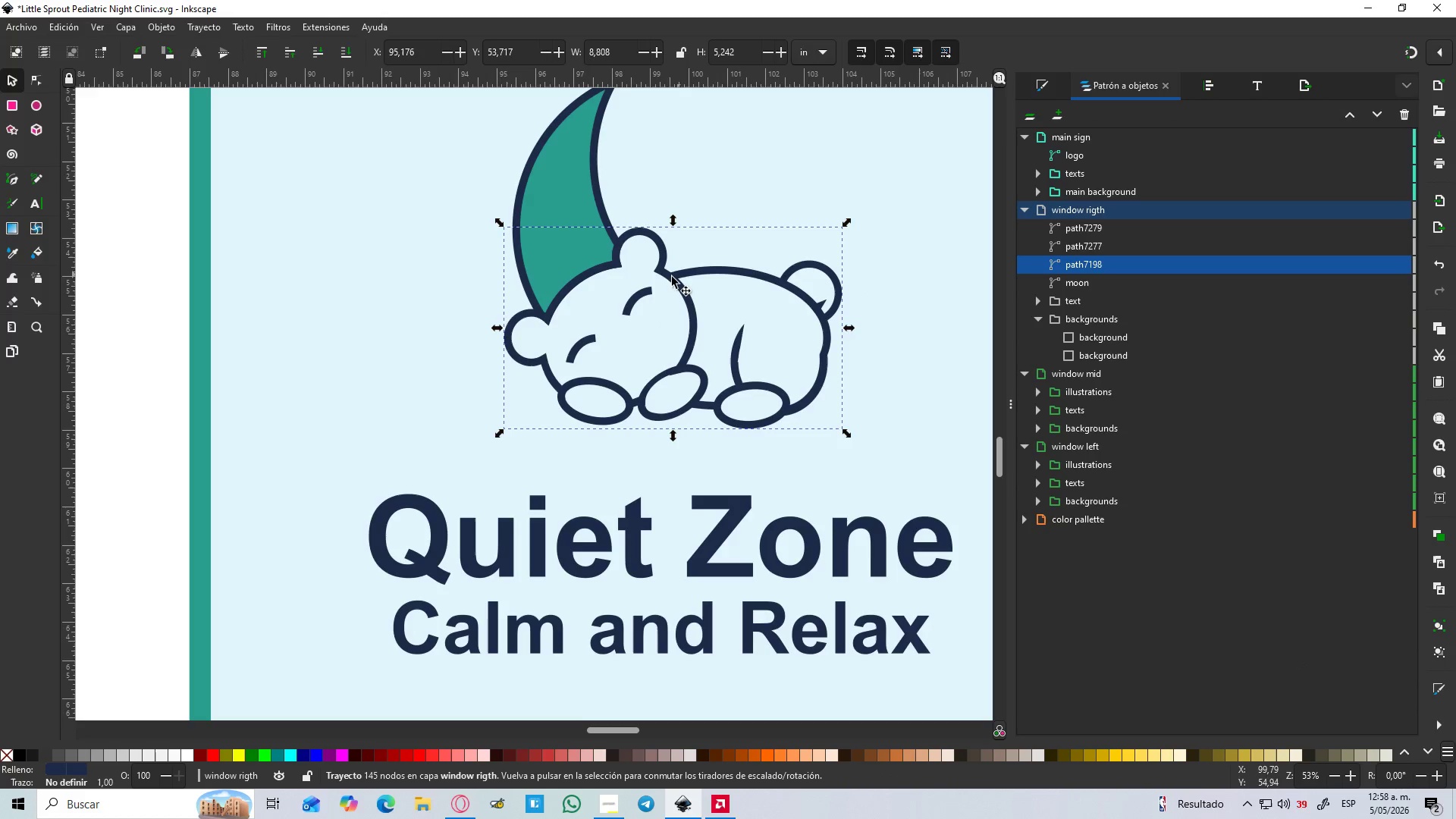 
left_click([645, 290])
 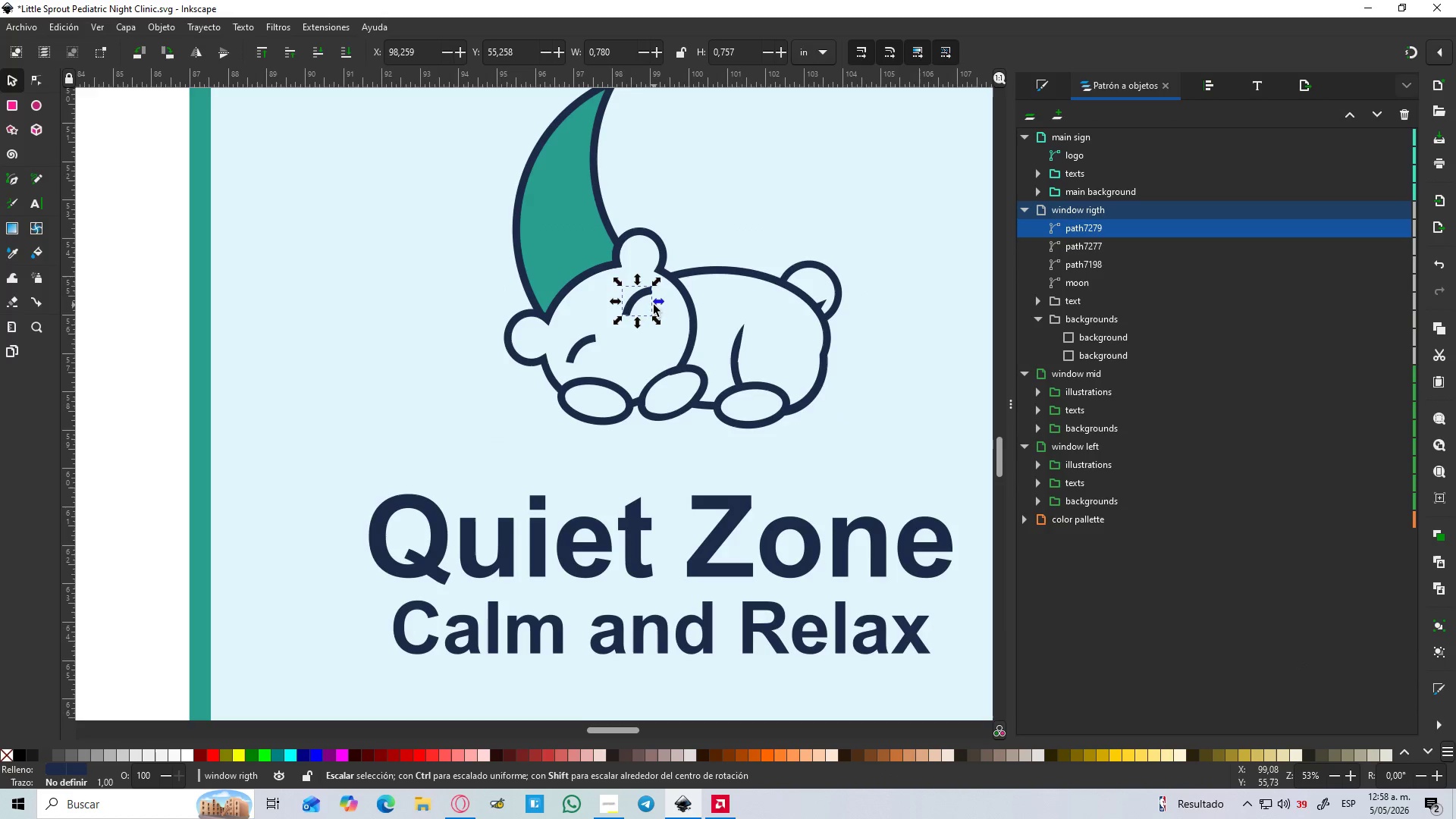 
hold_key(key=ControlLeft, duration=1.5)
scroll: coordinate [587, 341], scroll_direction: up, amount: 2.0
 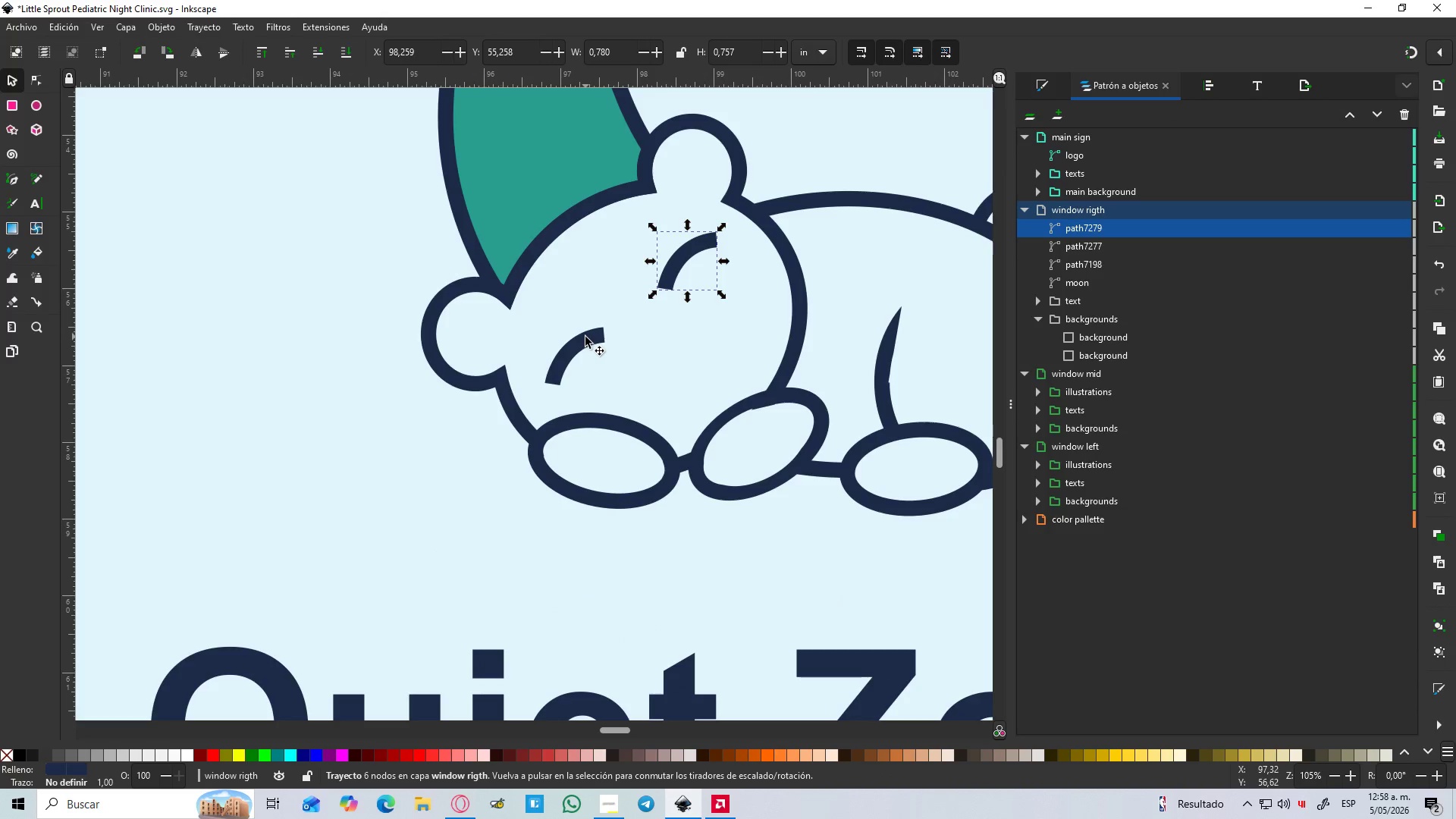 
left_click([585, 337])
 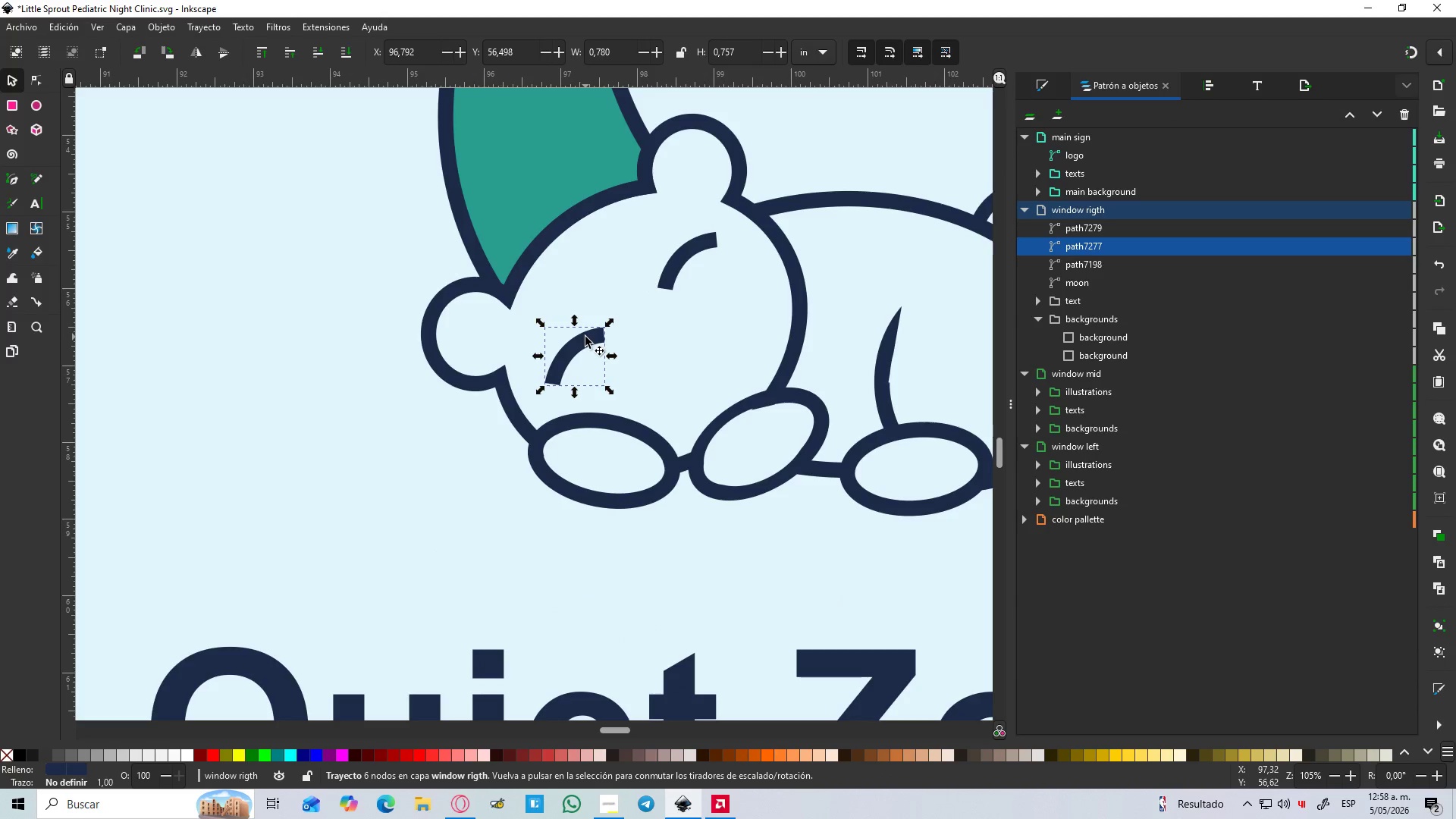 
key(Control+ControlLeft)
 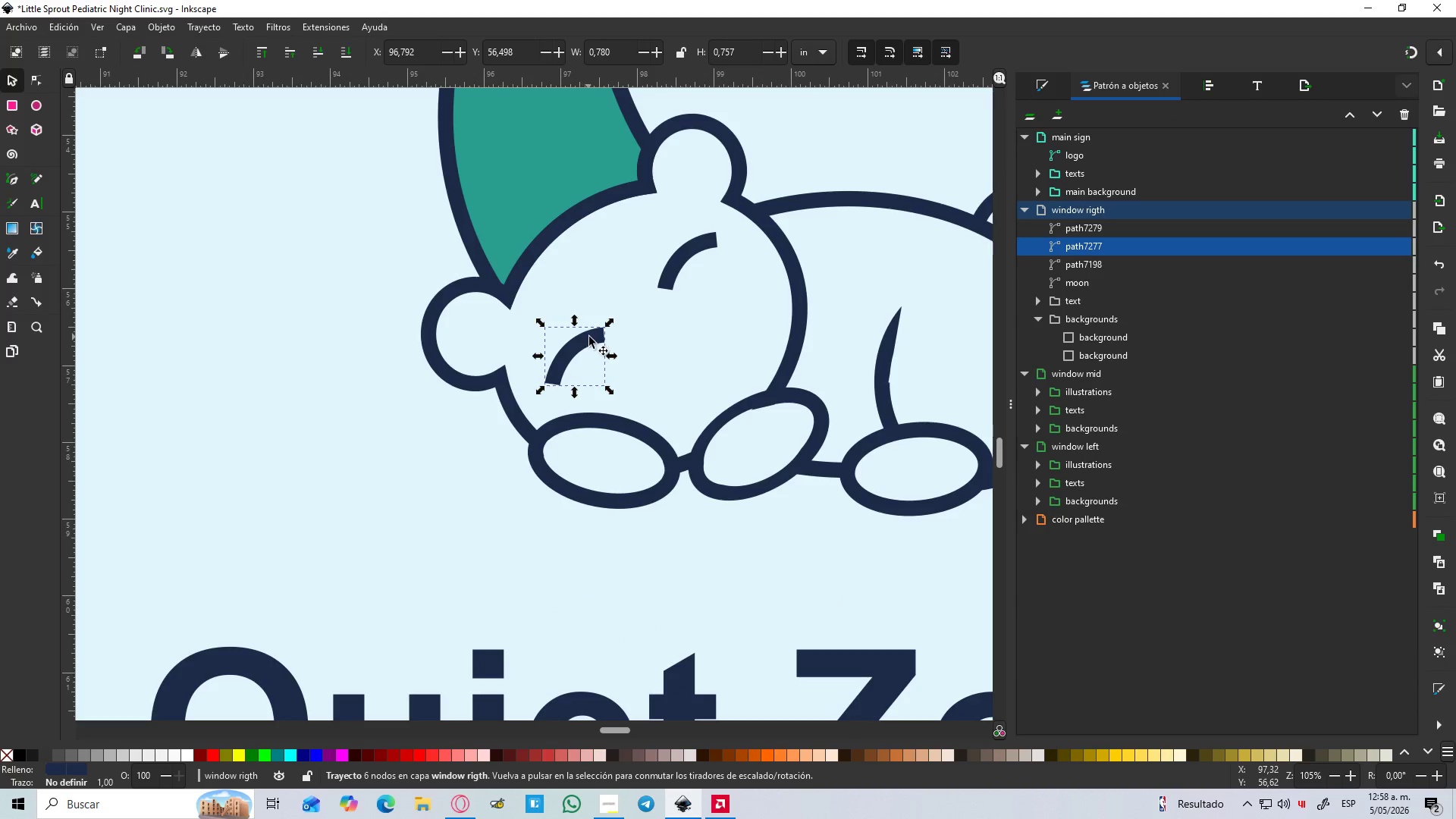 
key(Control+ControlLeft)
 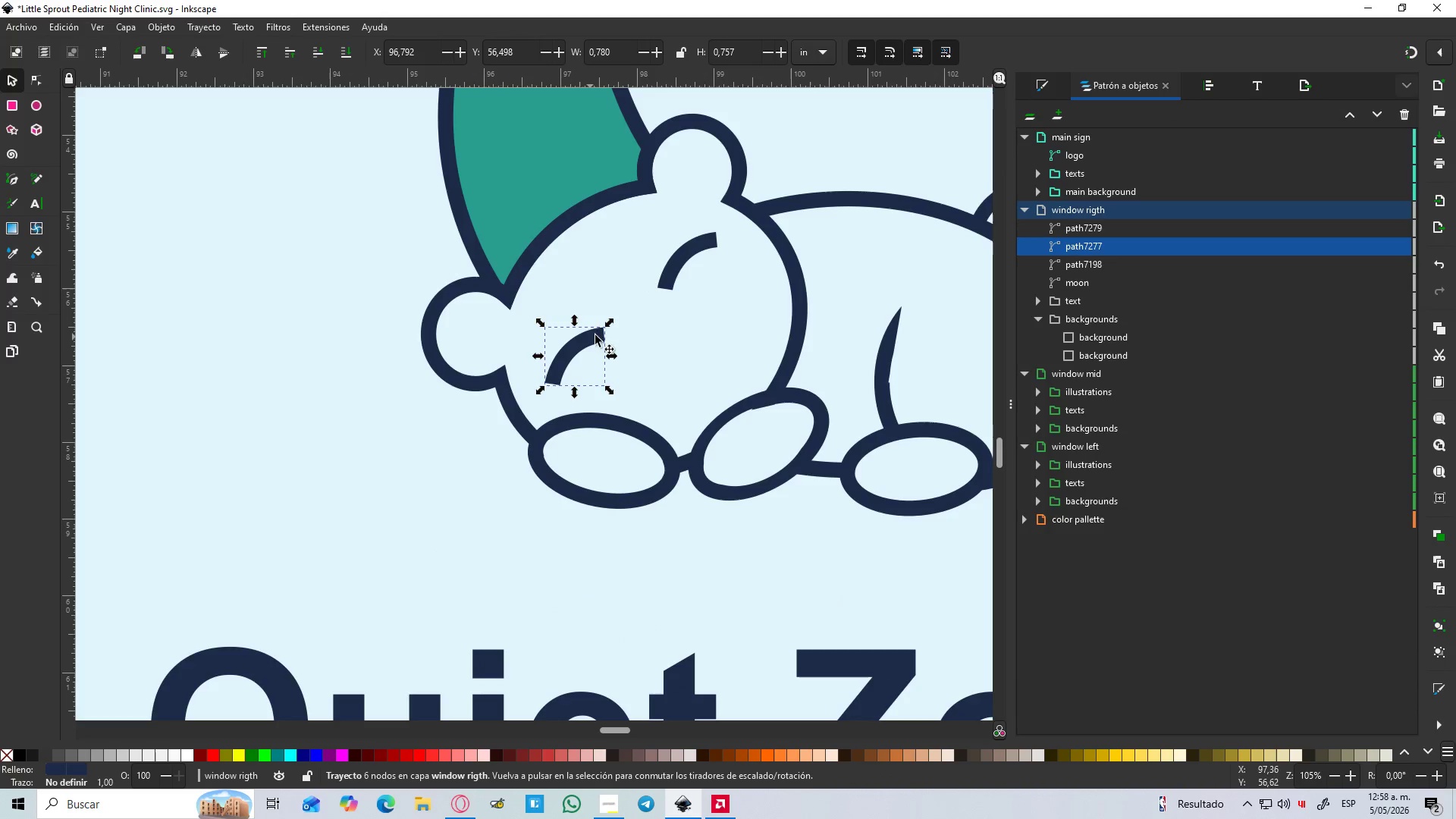 
key(Control+ControlLeft)
 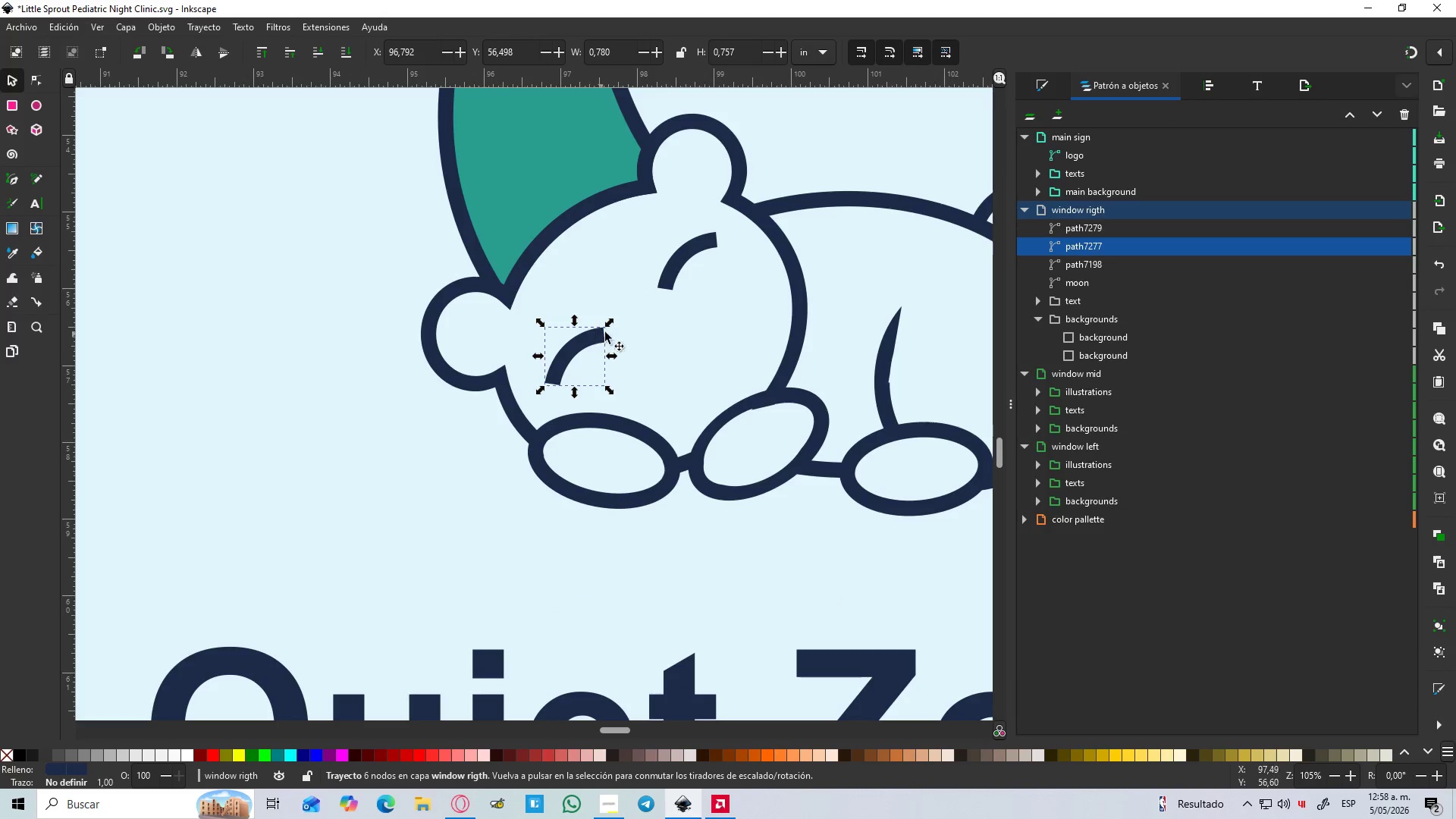 
key(Control+ControlLeft)
 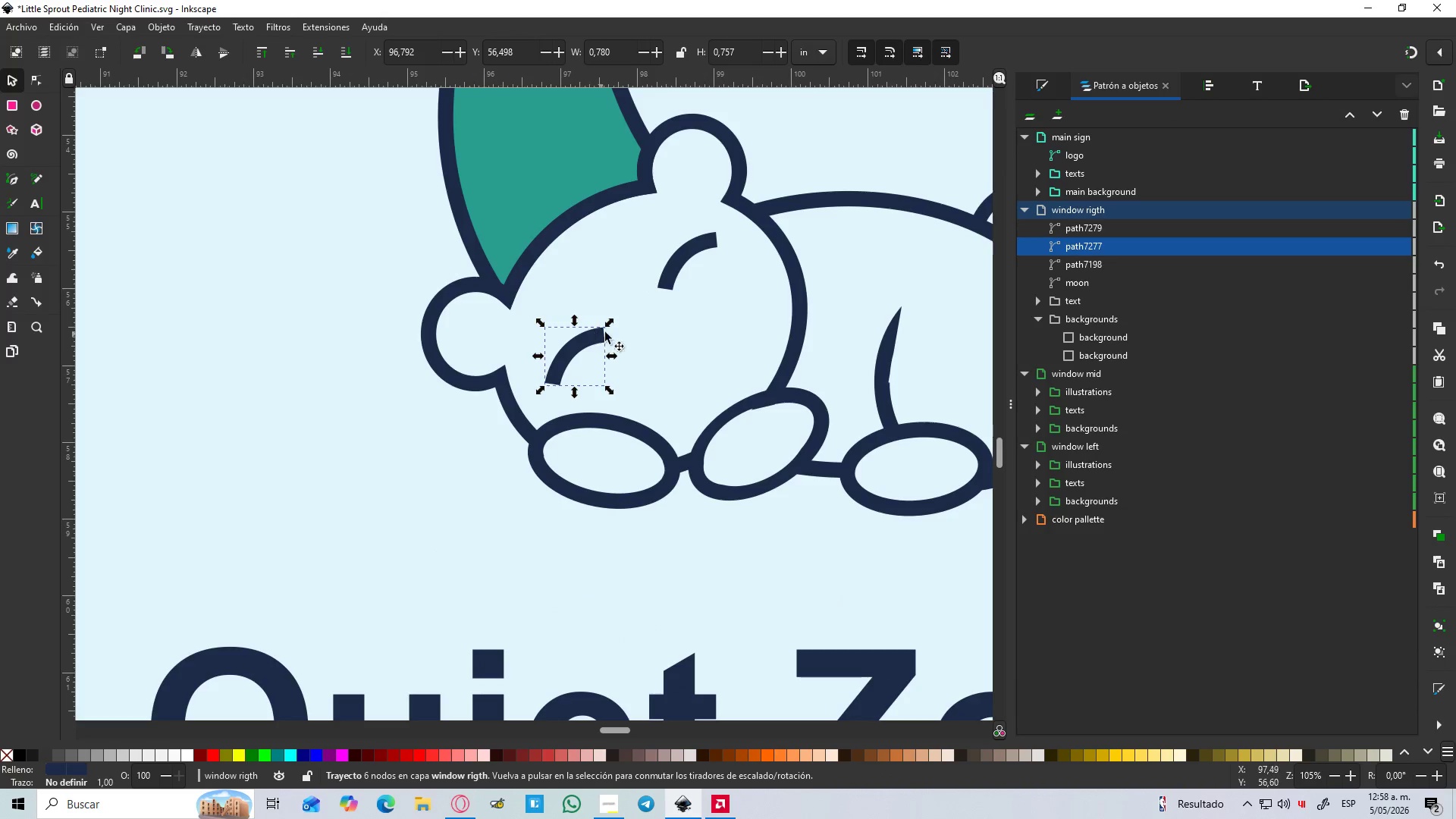 
key(Control+ControlLeft)
 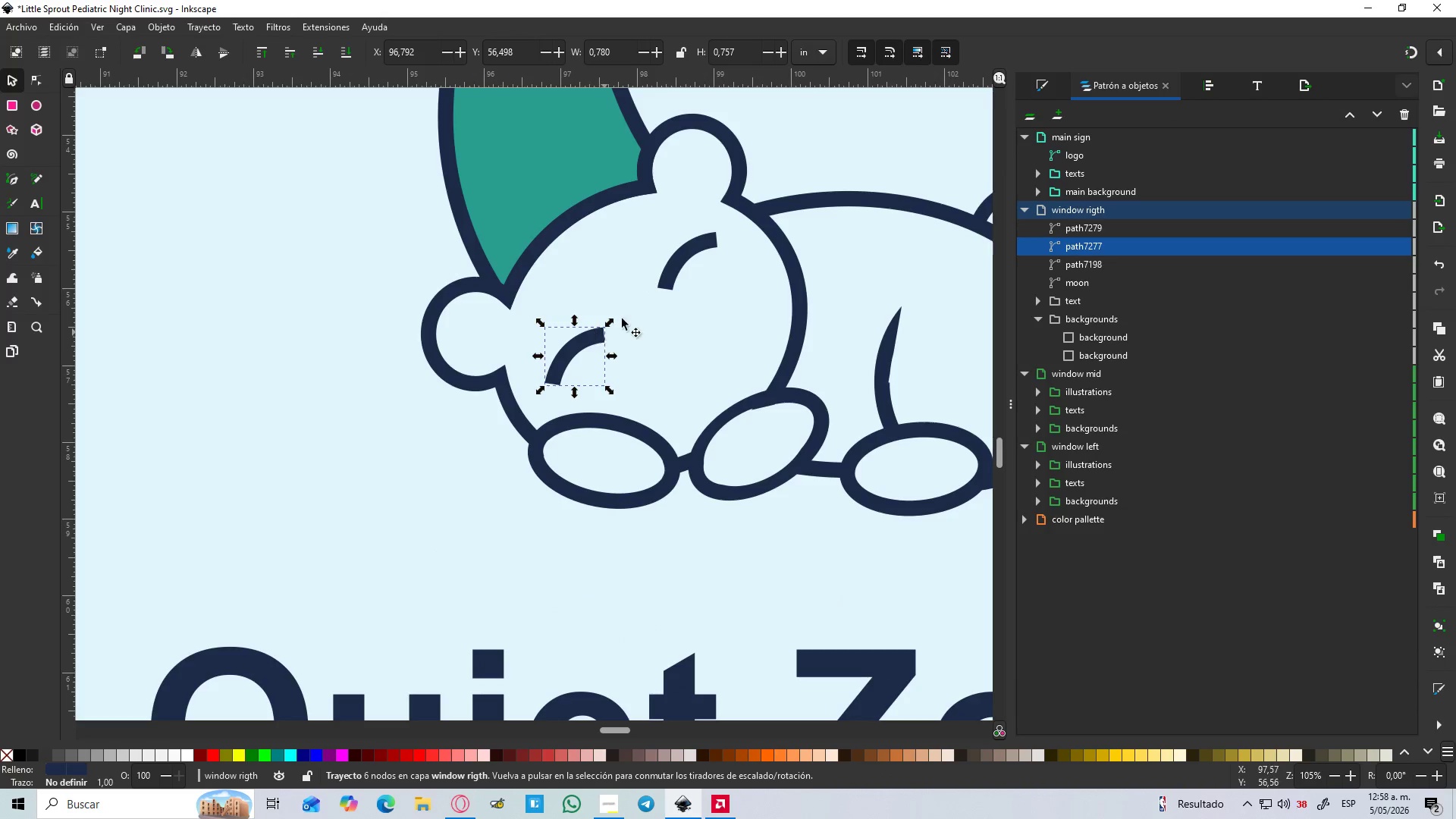 
key(Control+ControlLeft)
 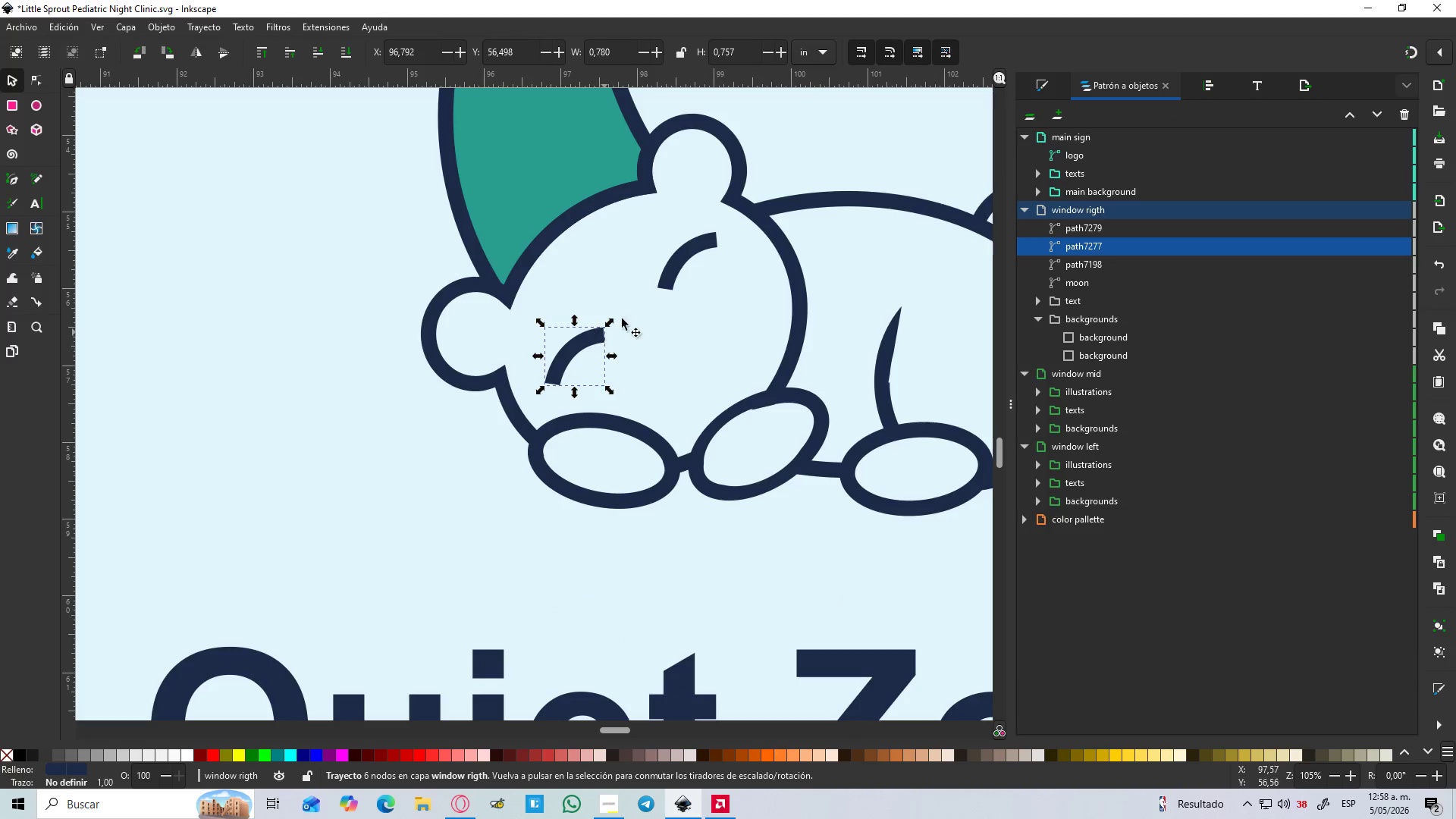 
key(Control+ControlLeft)
 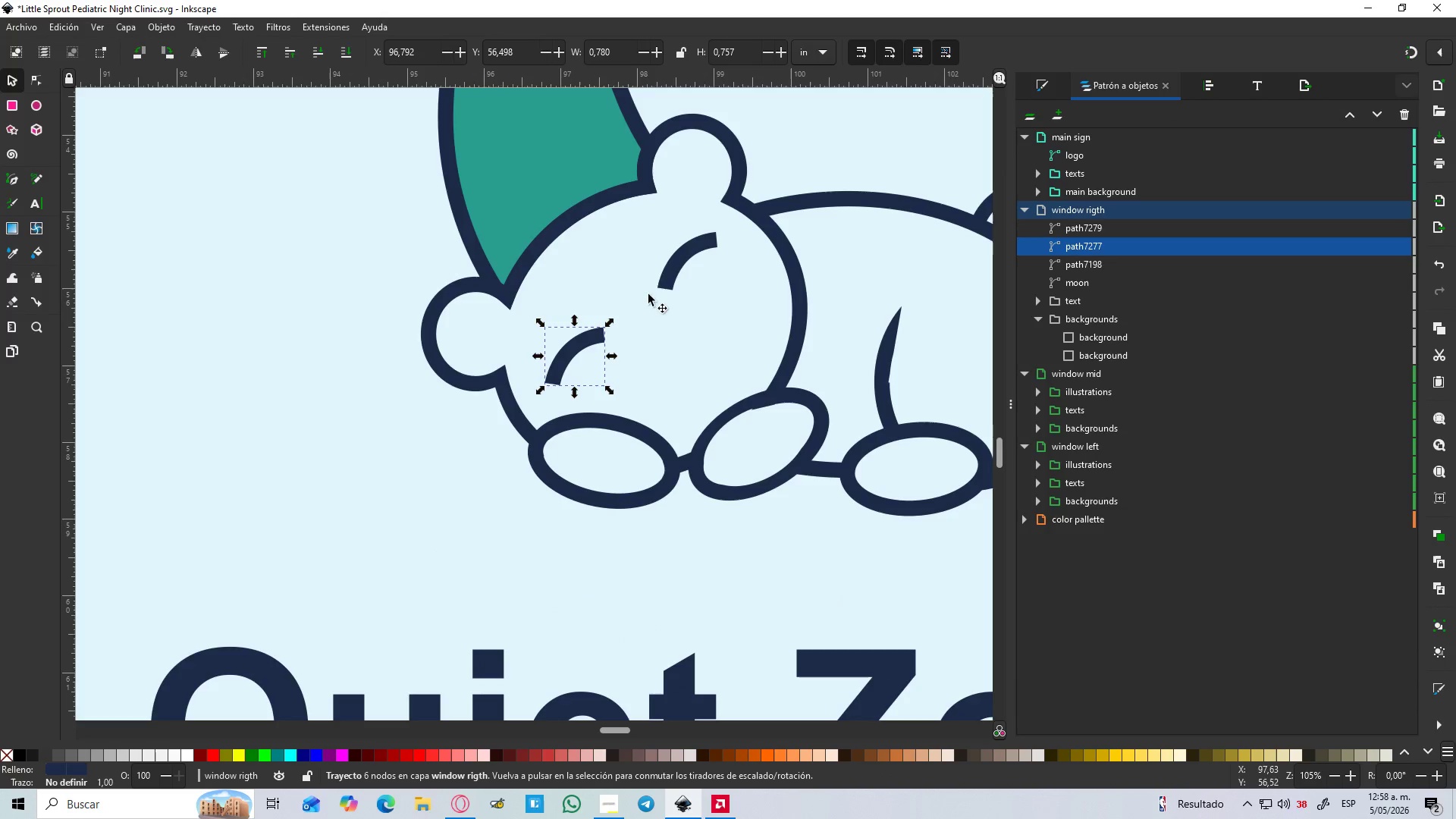 
hold_key(key=ControlLeft, duration=1.73)
hold_key(key=ShiftLeft, duration=0.59)
left_click([676, 265])
 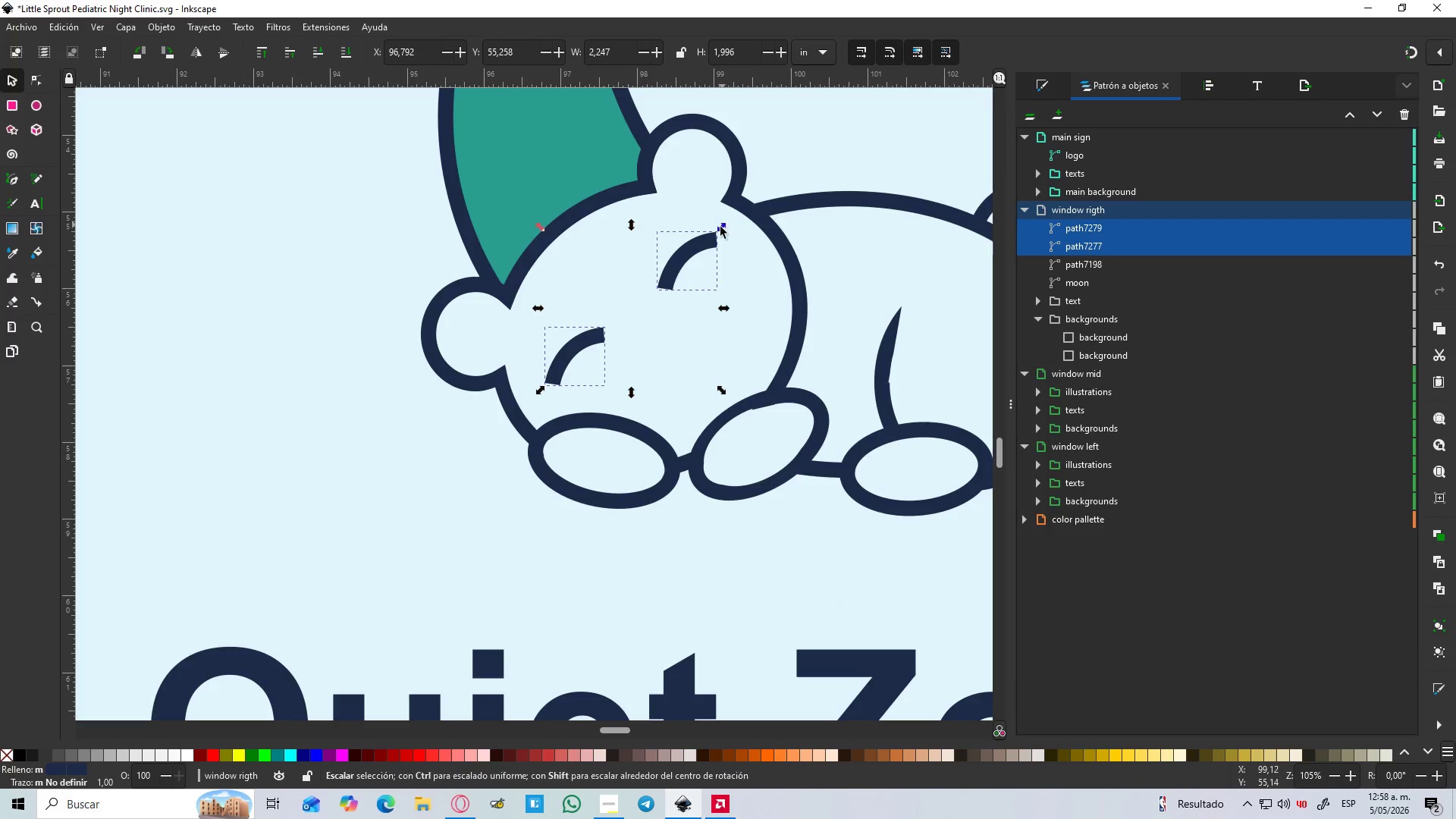 
left_click_drag(start_coordinate=[720, 228], to_coordinate=[717, 235])
 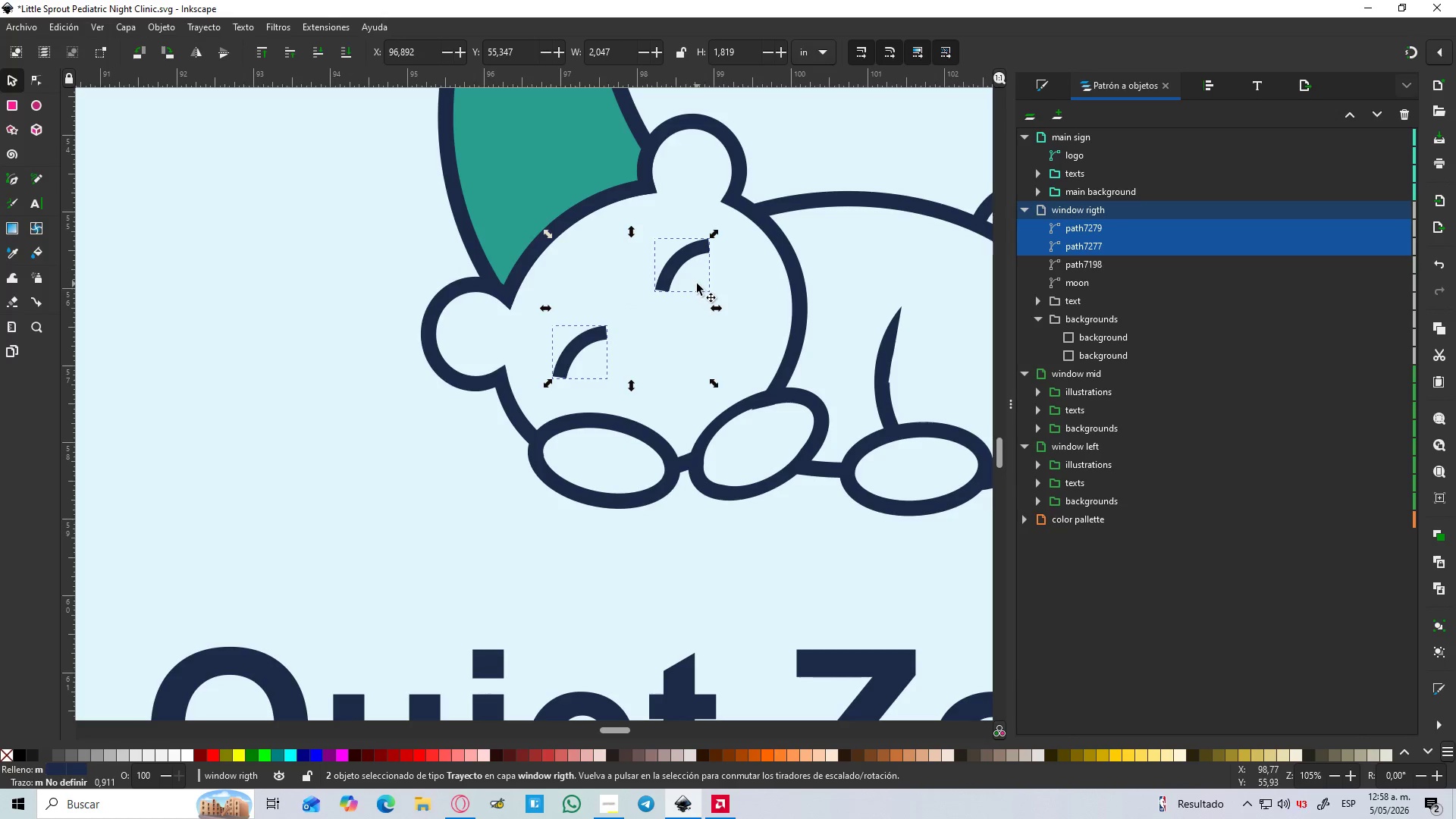 
hold_key(key=ControlLeft, duration=4.66)
 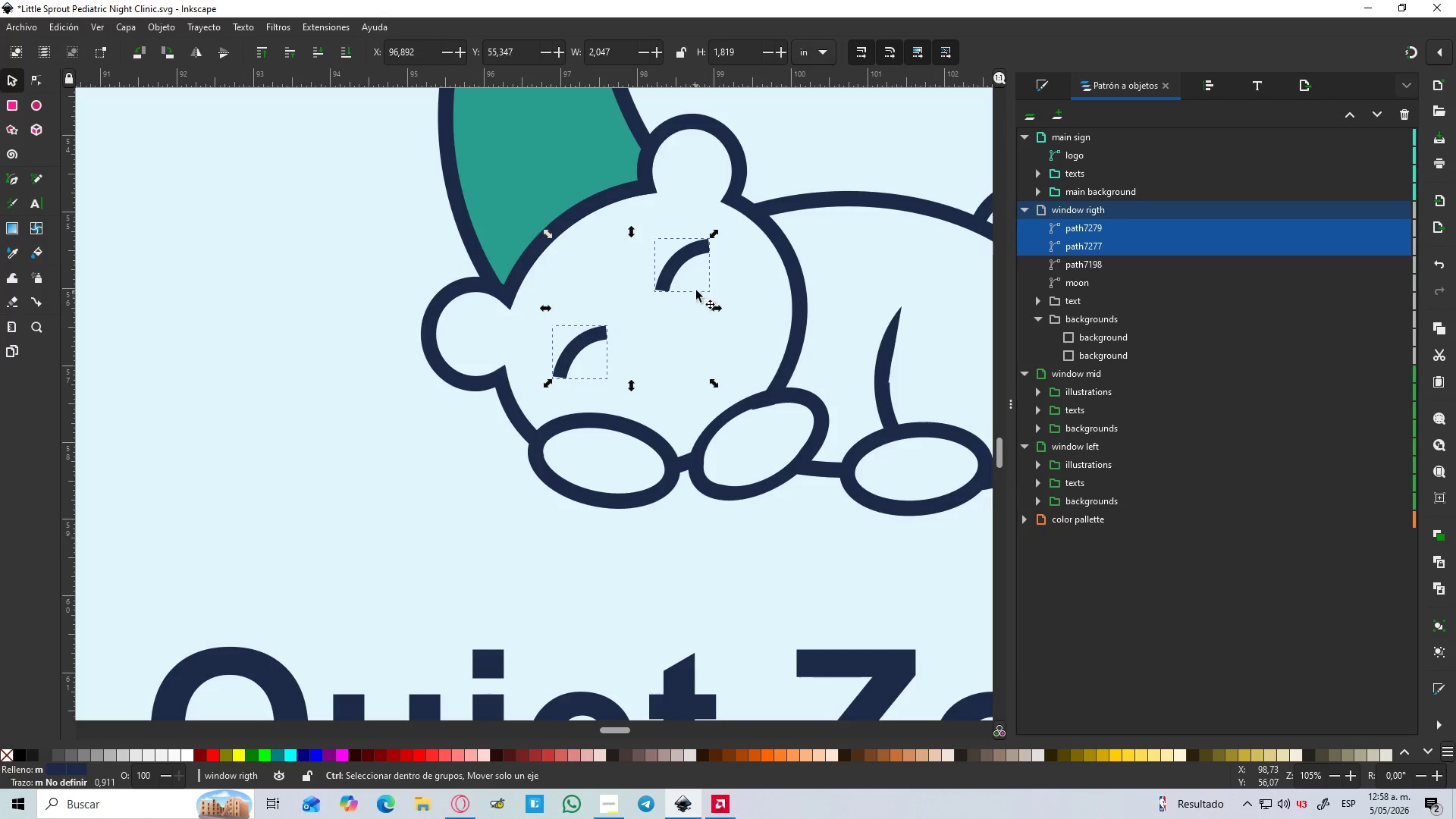 
hold_key(key=ShiftLeft, duration=1.5)
 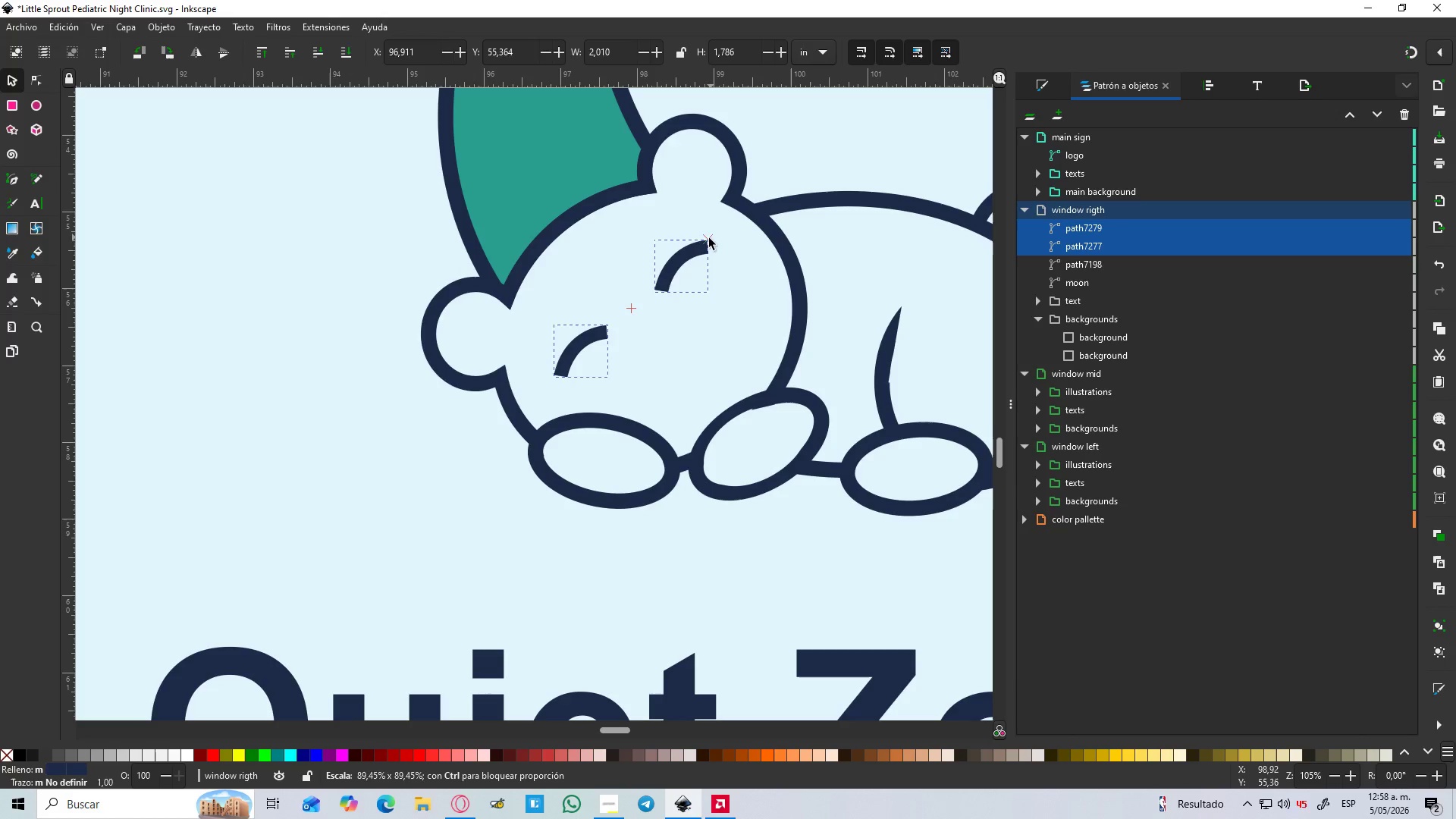 
hold_key(key=ShiftLeft, duration=1.52)
 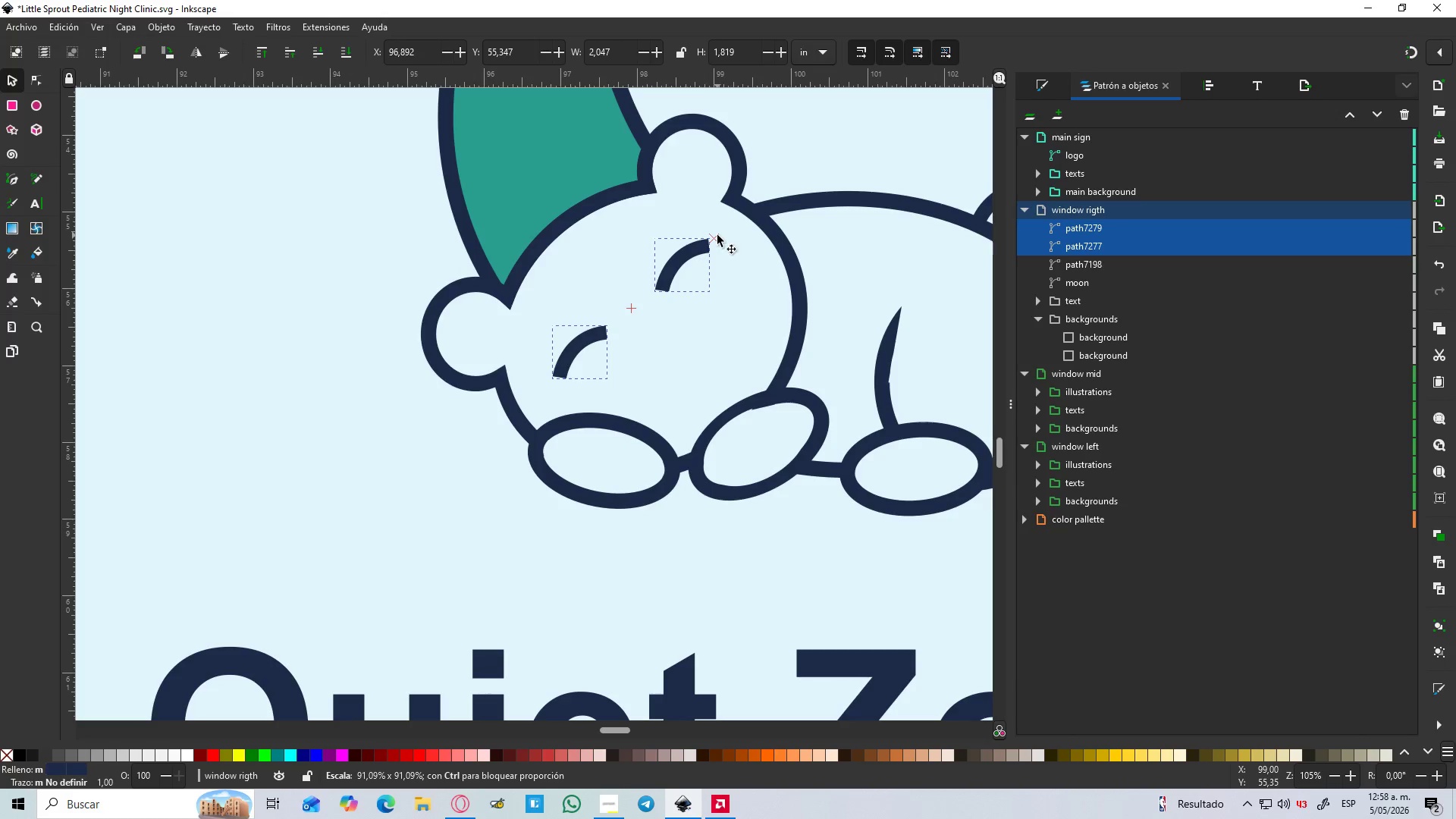 
hold_key(key=ShiftLeft, duration=0.58)
 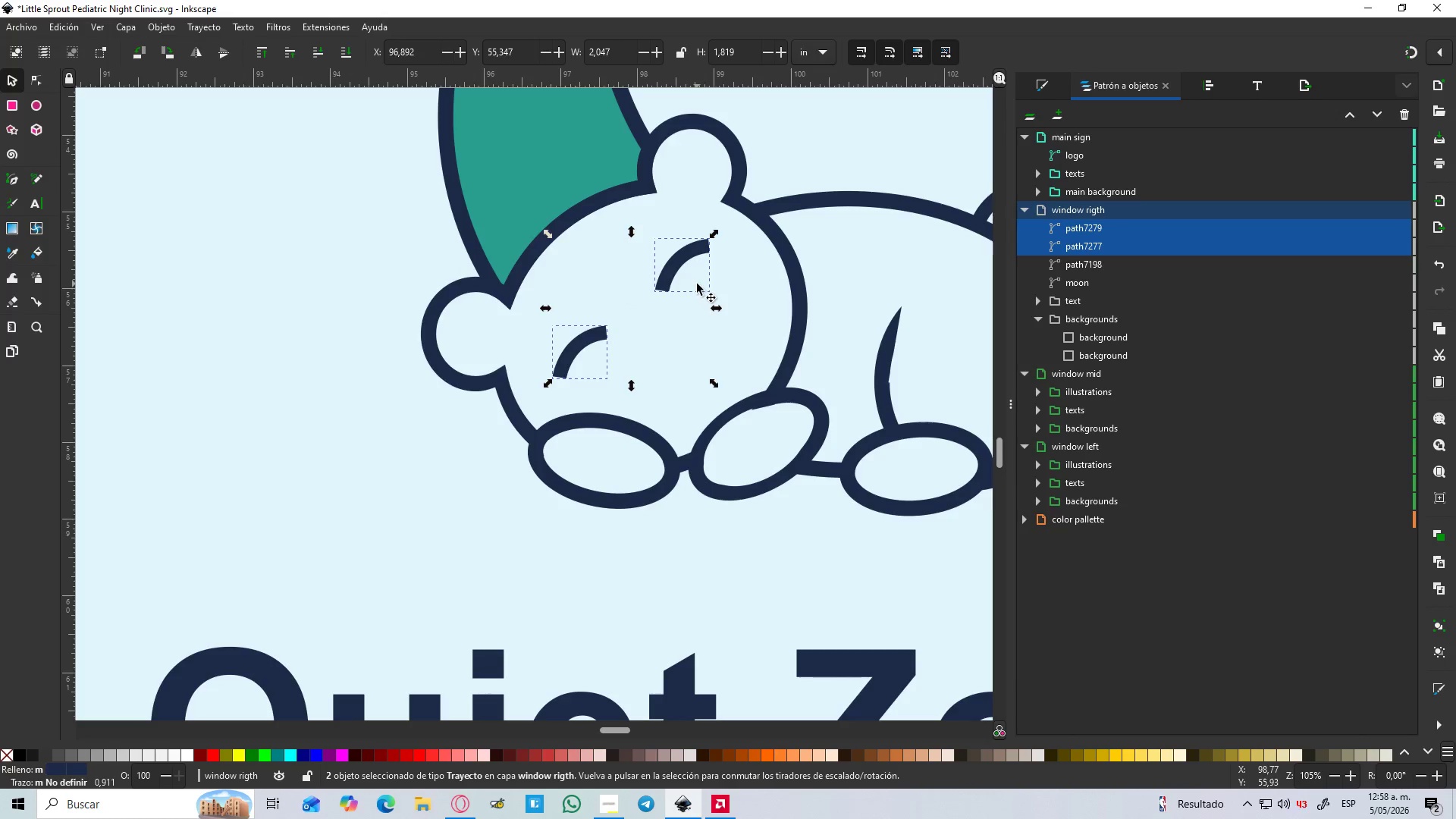 
hold_key(key=ControlLeft, duration=1.31)
scroll: coordinate [682, 349], scroll_direction: up, amount: 2.0
 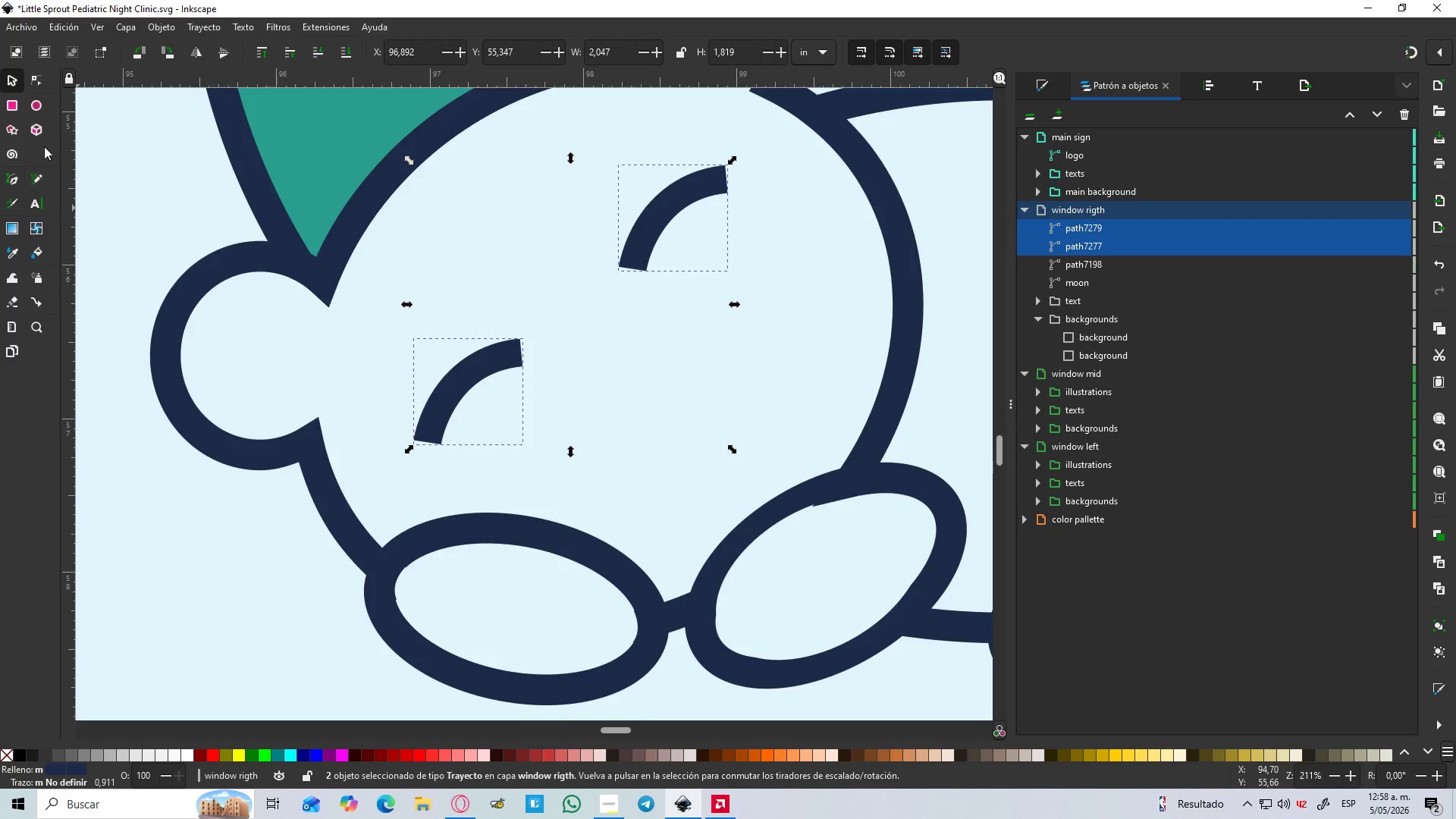 
left_click([32, 100])
 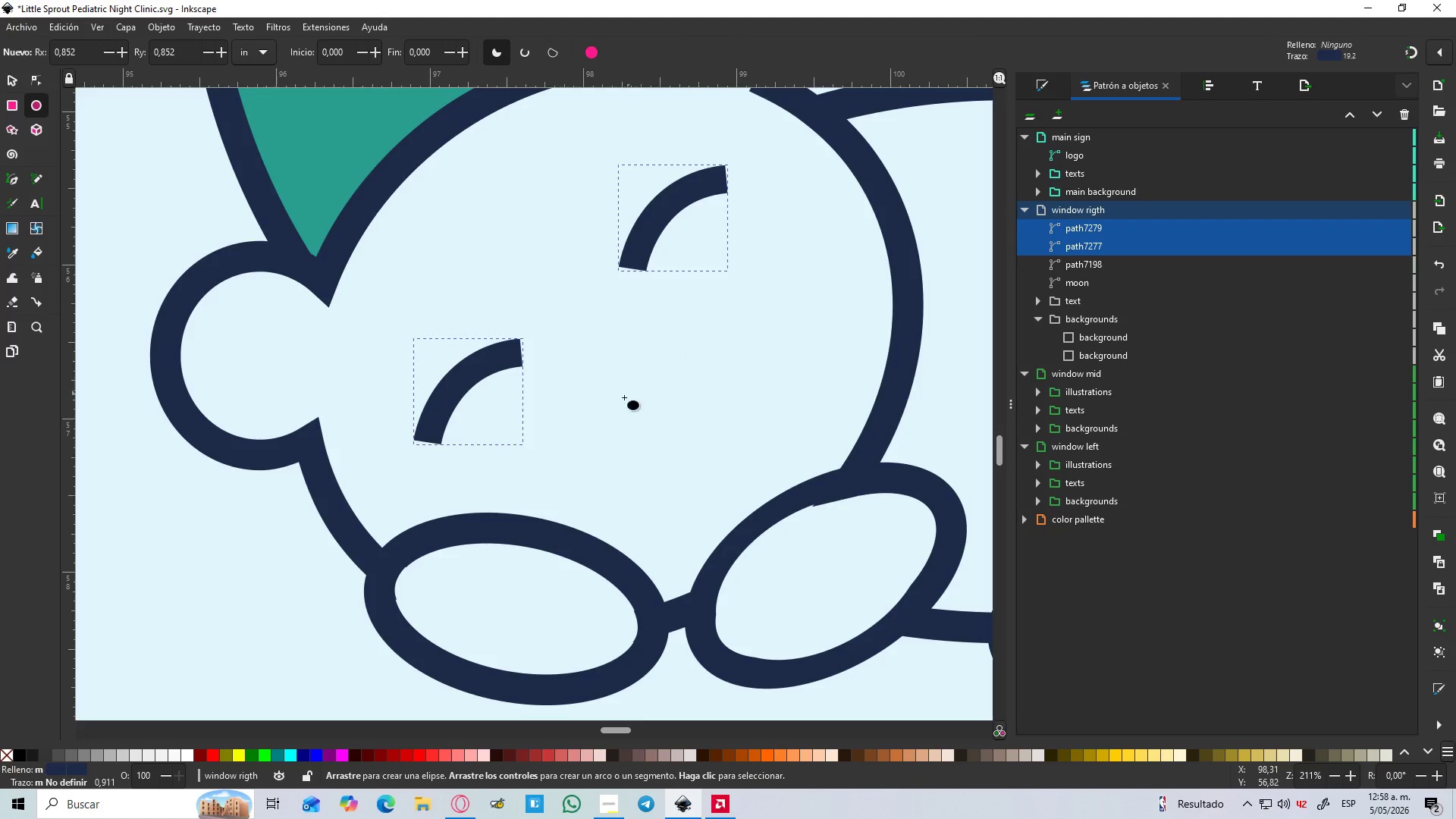 
left_click_drag(start_coordinate=[621, 419], to_coordinate=[707, 359])
 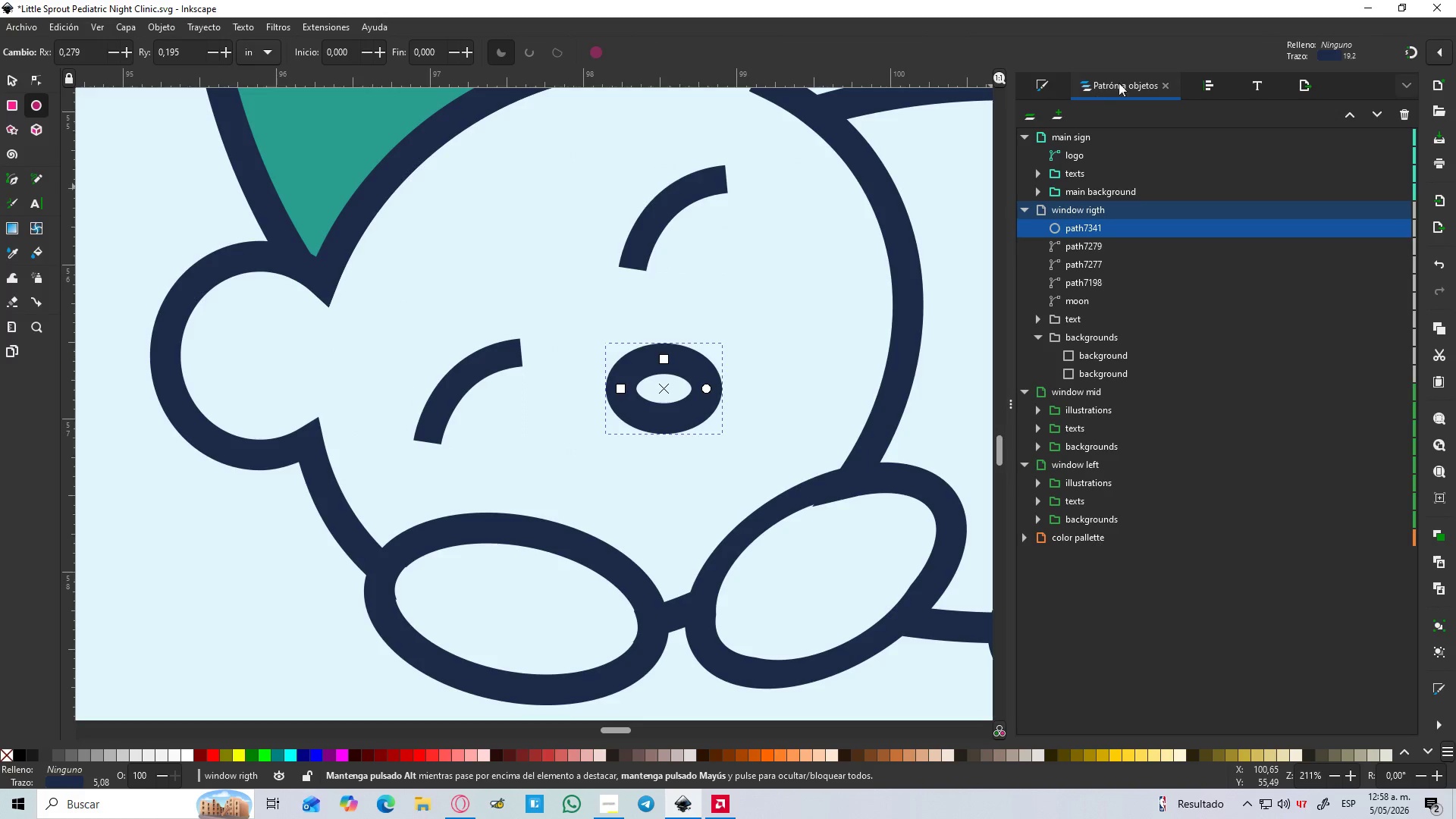 
hold_key(key=ControlLeft, duration=0.53)
 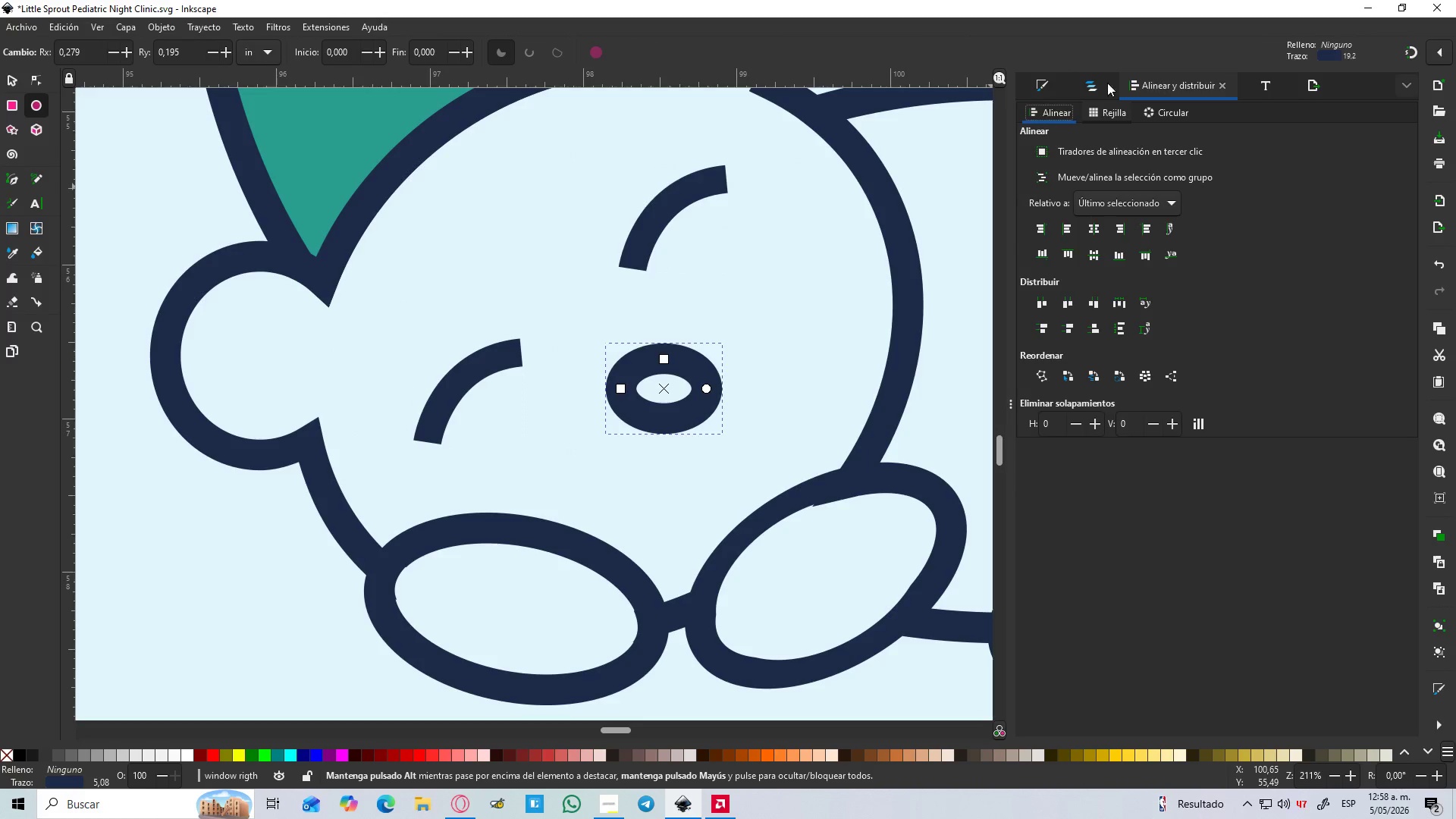 
left_click_drag(start_coordinate=[1056, 115], to_coordinate=[1053, 115])
 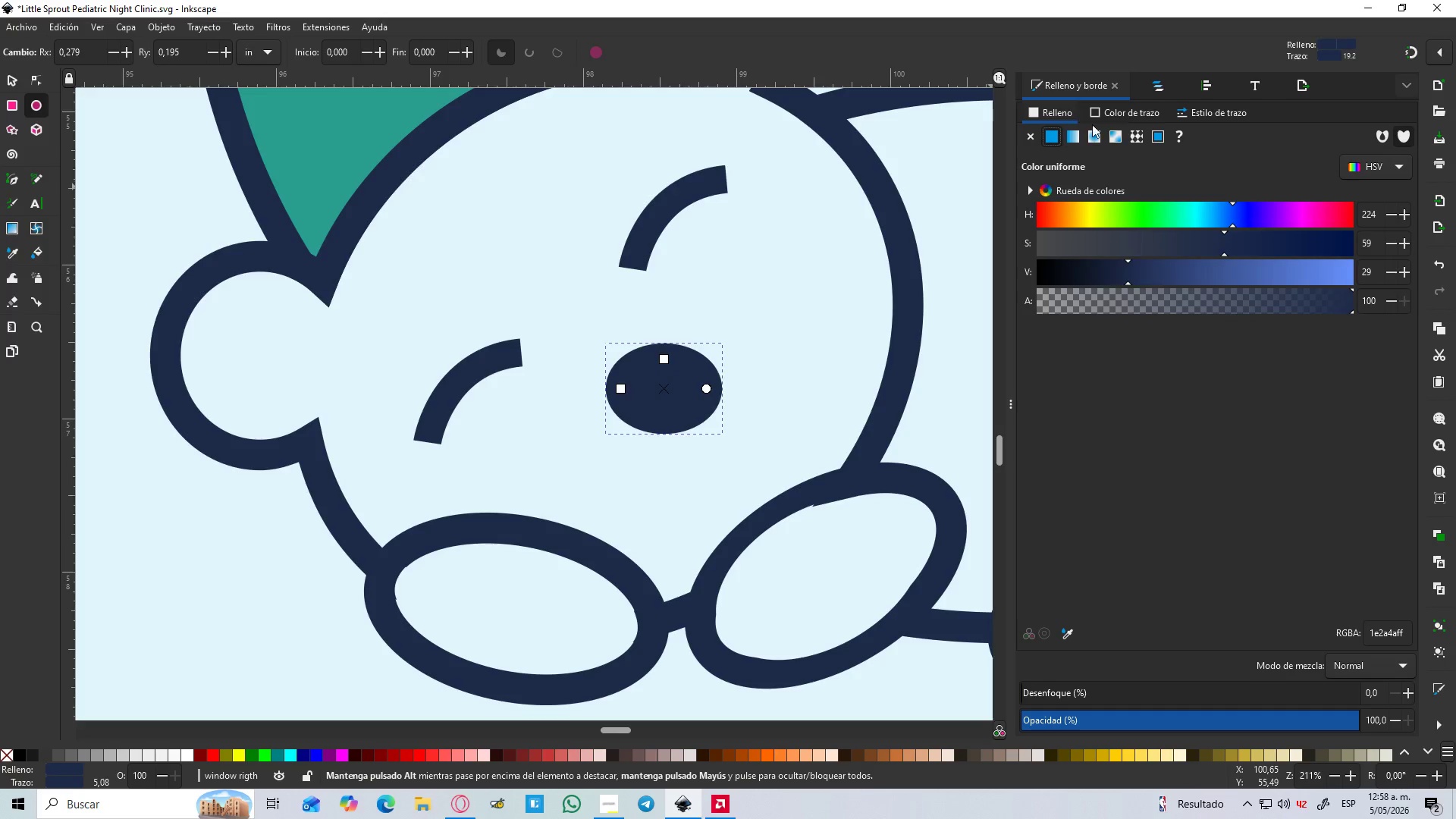 
triple_click([1108, 113])
 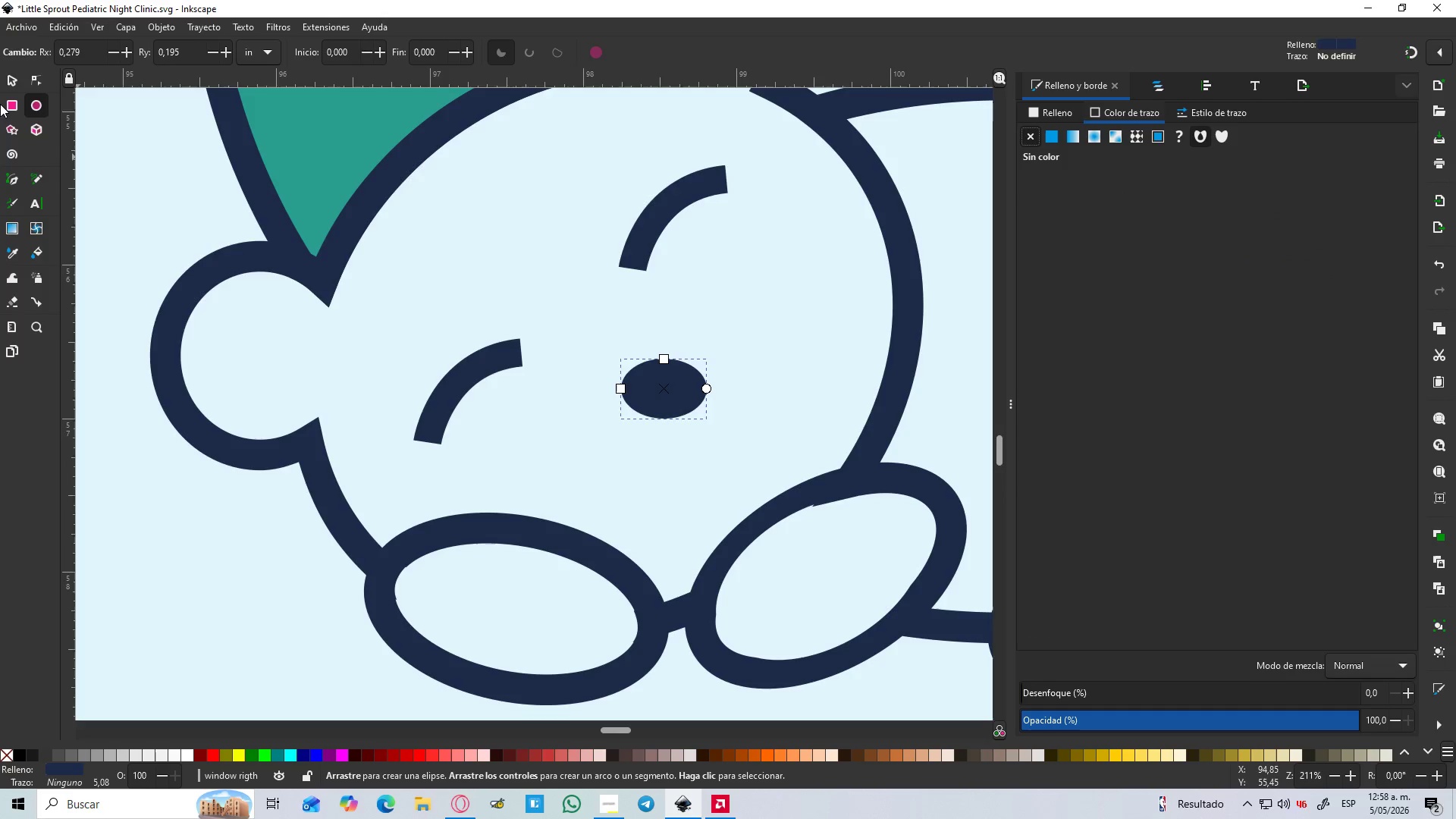 
left_click([13, 76])
 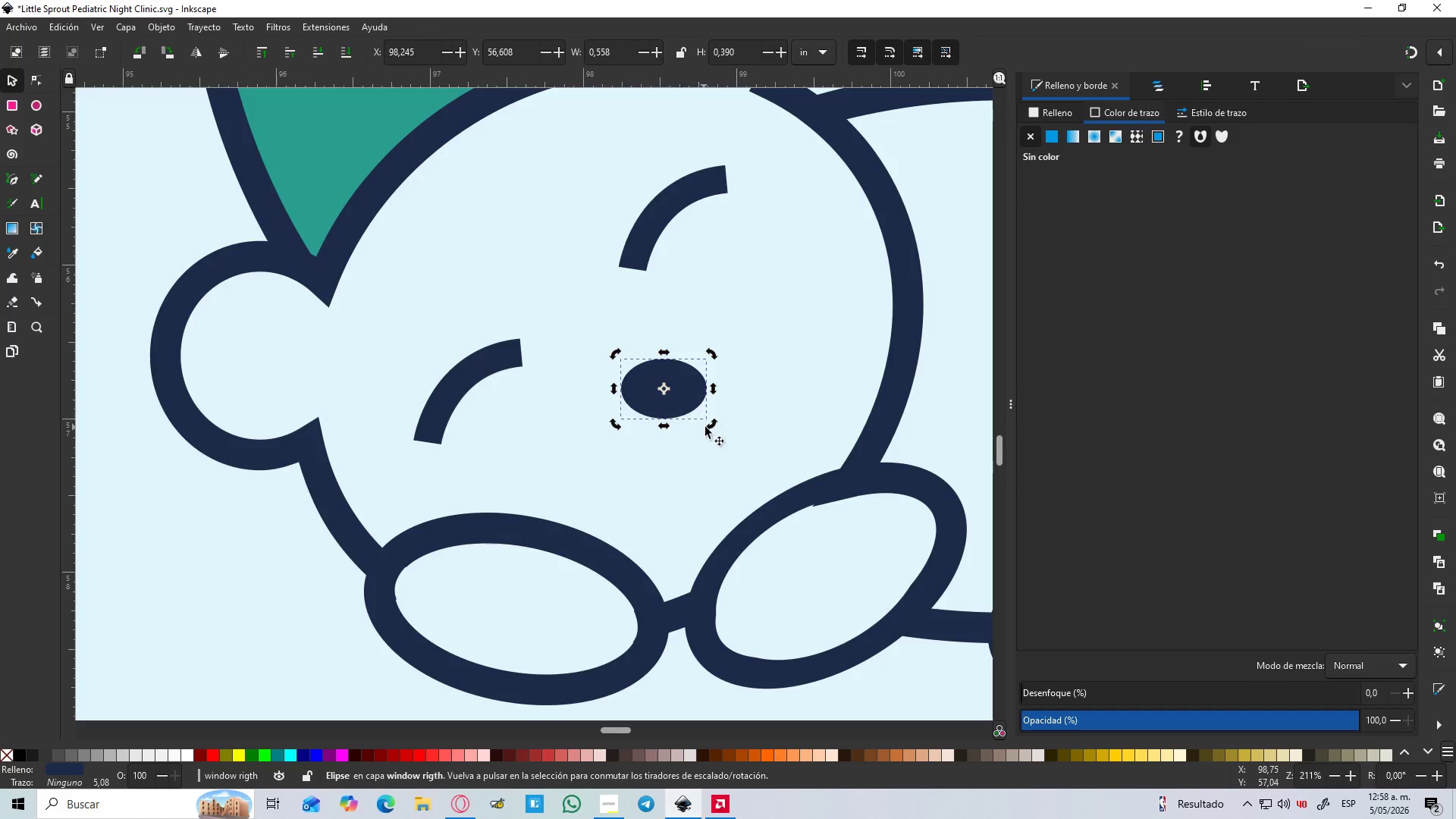 
left_click_drag(start_coordinate=[710, 427], to_coordinate=[734, 392])
 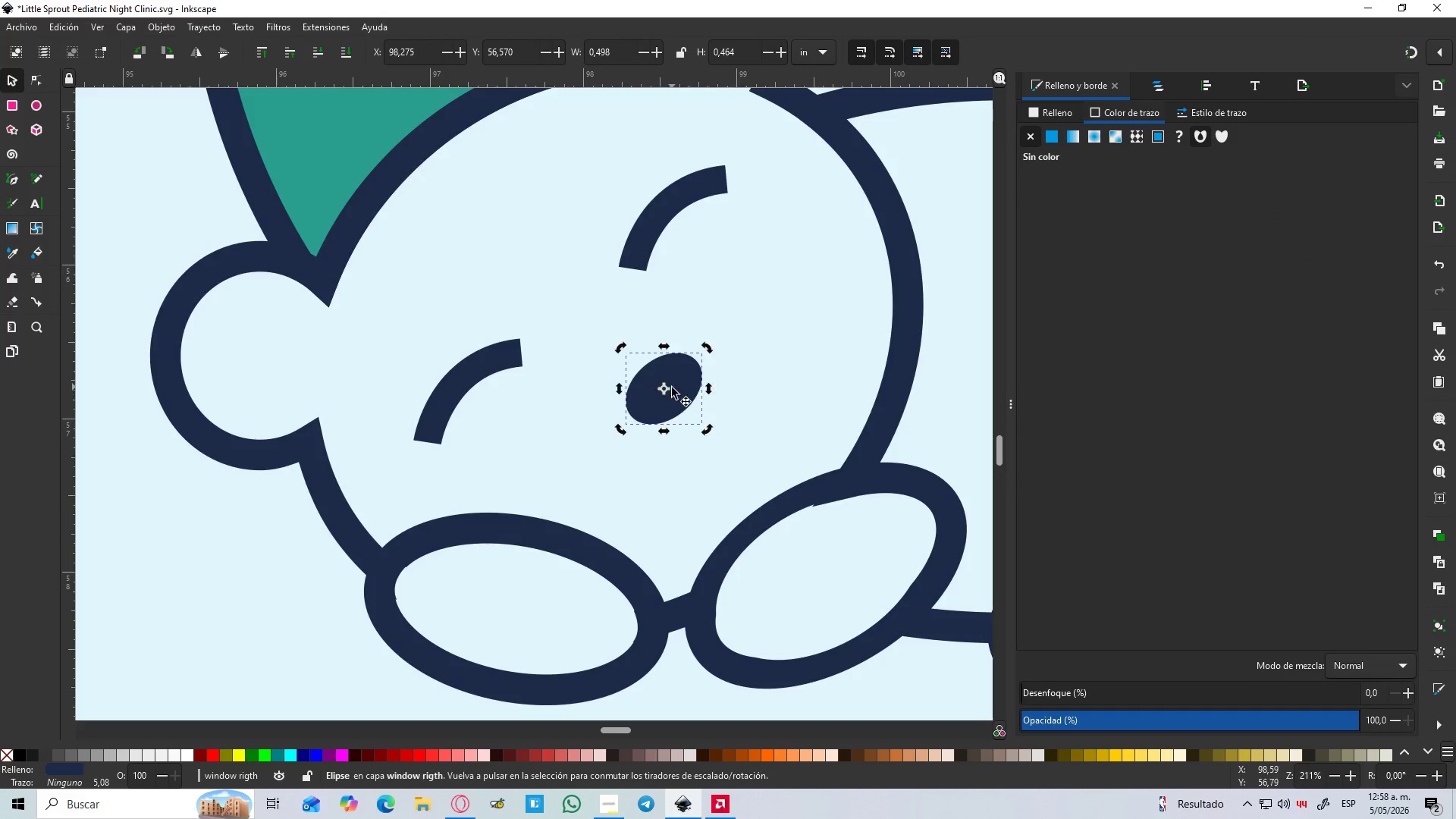 
left_click_drag(start_coordinate=[672, 388], to_coordinate=[646, 413])
 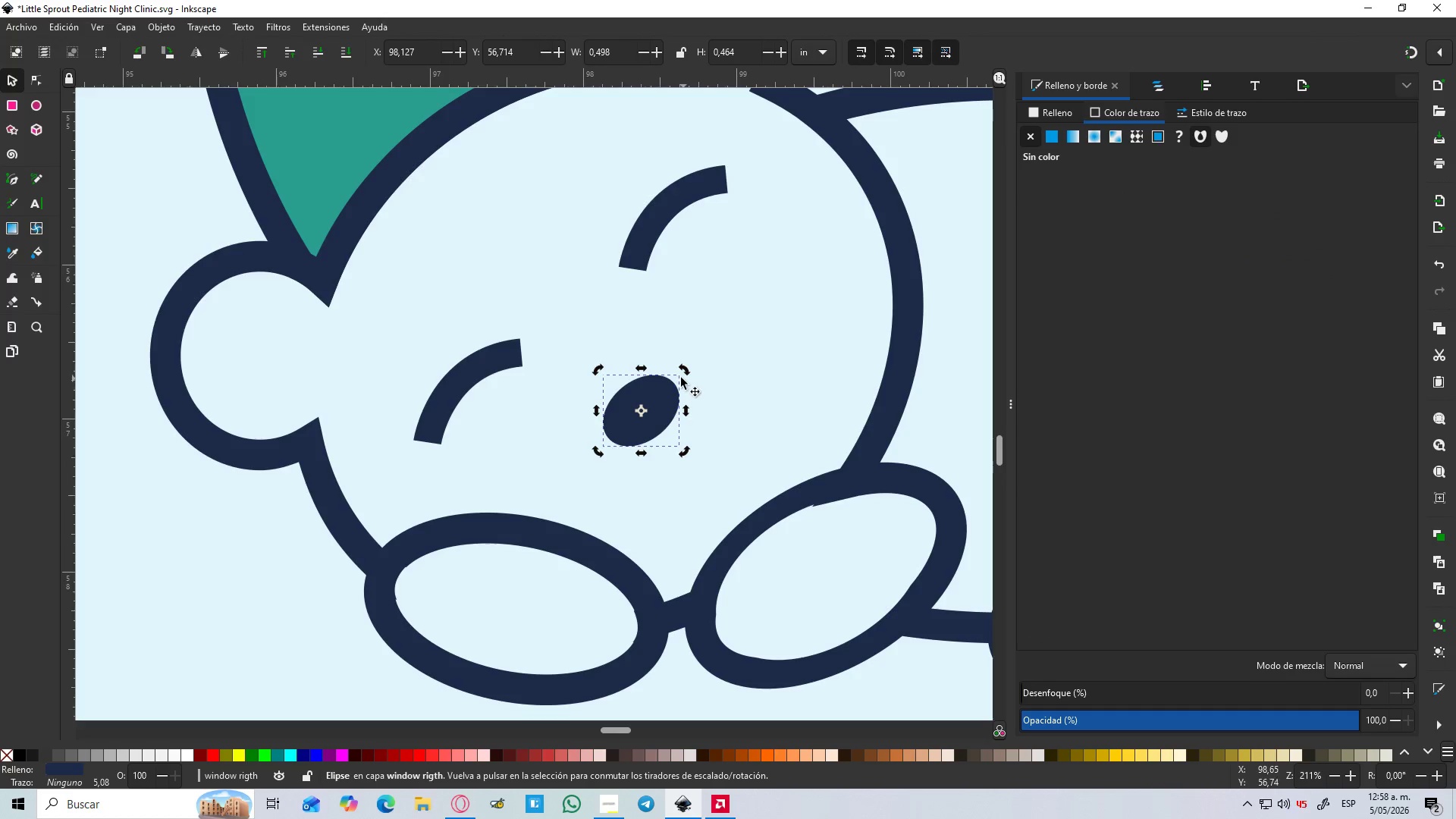 
left_click([664, 396])
 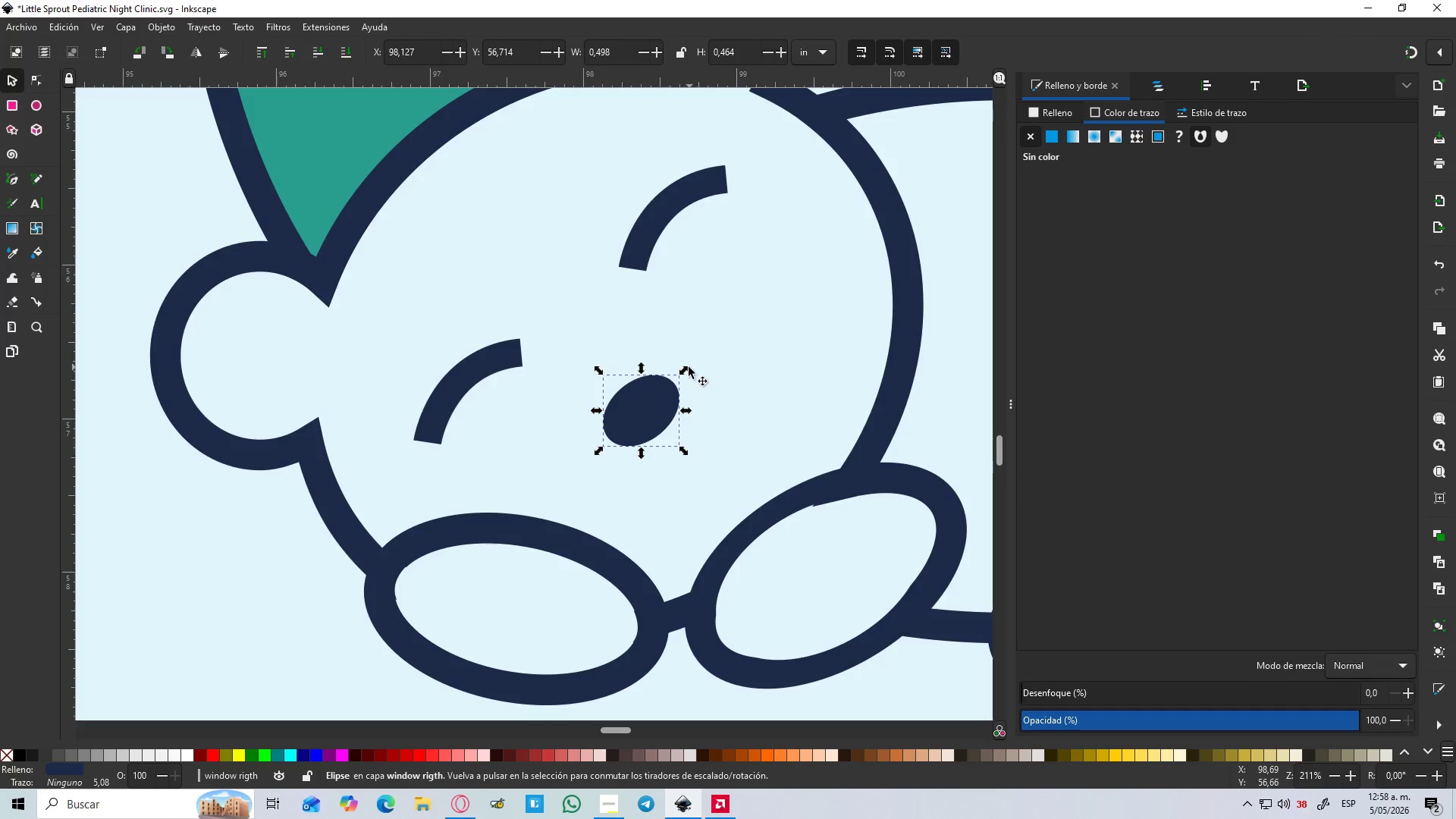 
left_click_drag(start_coordinate=[683, 372], to_coordinate=[712, 344])
 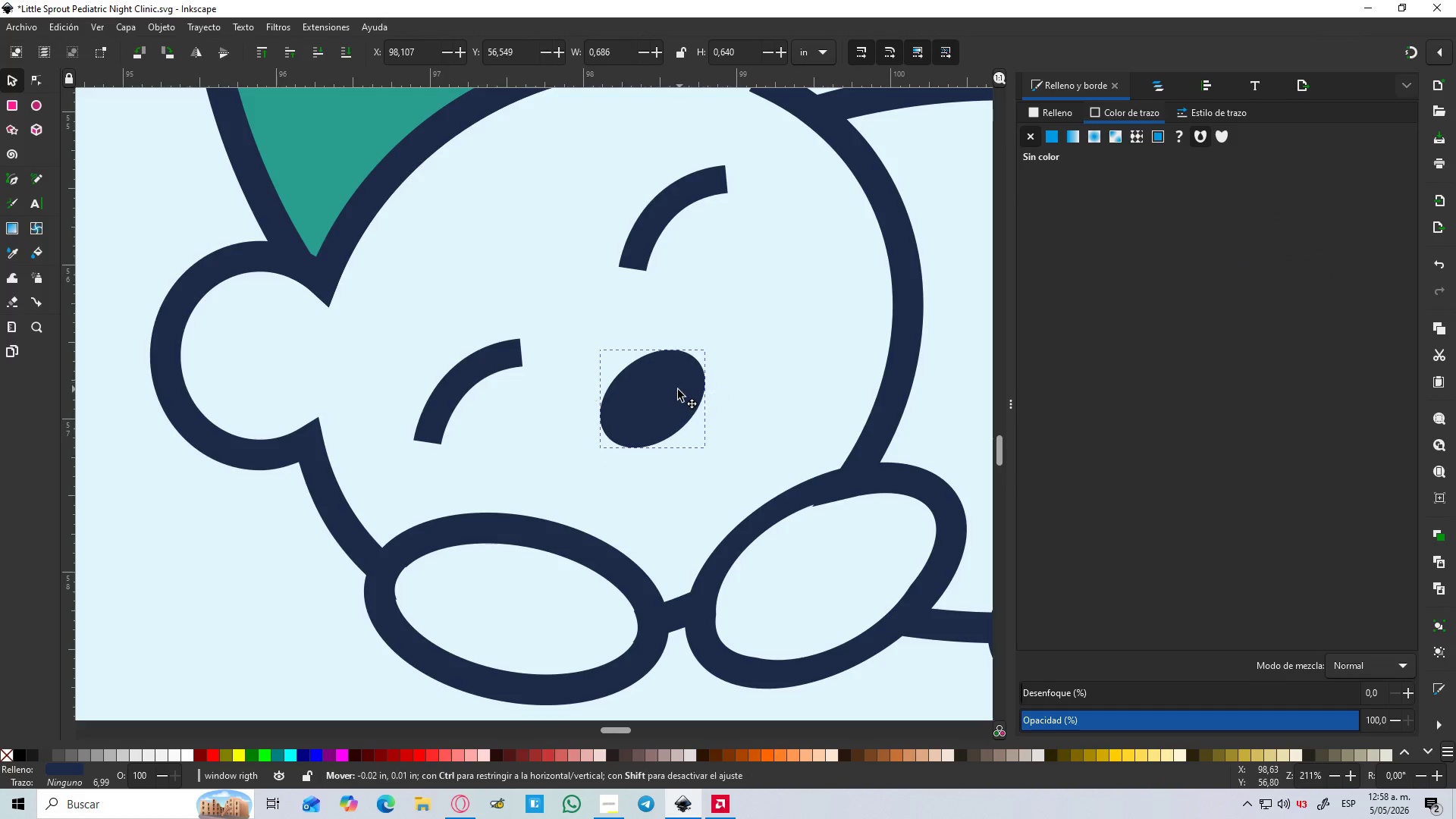 
hold_key(key=ControlLeft, duration=1.36)
 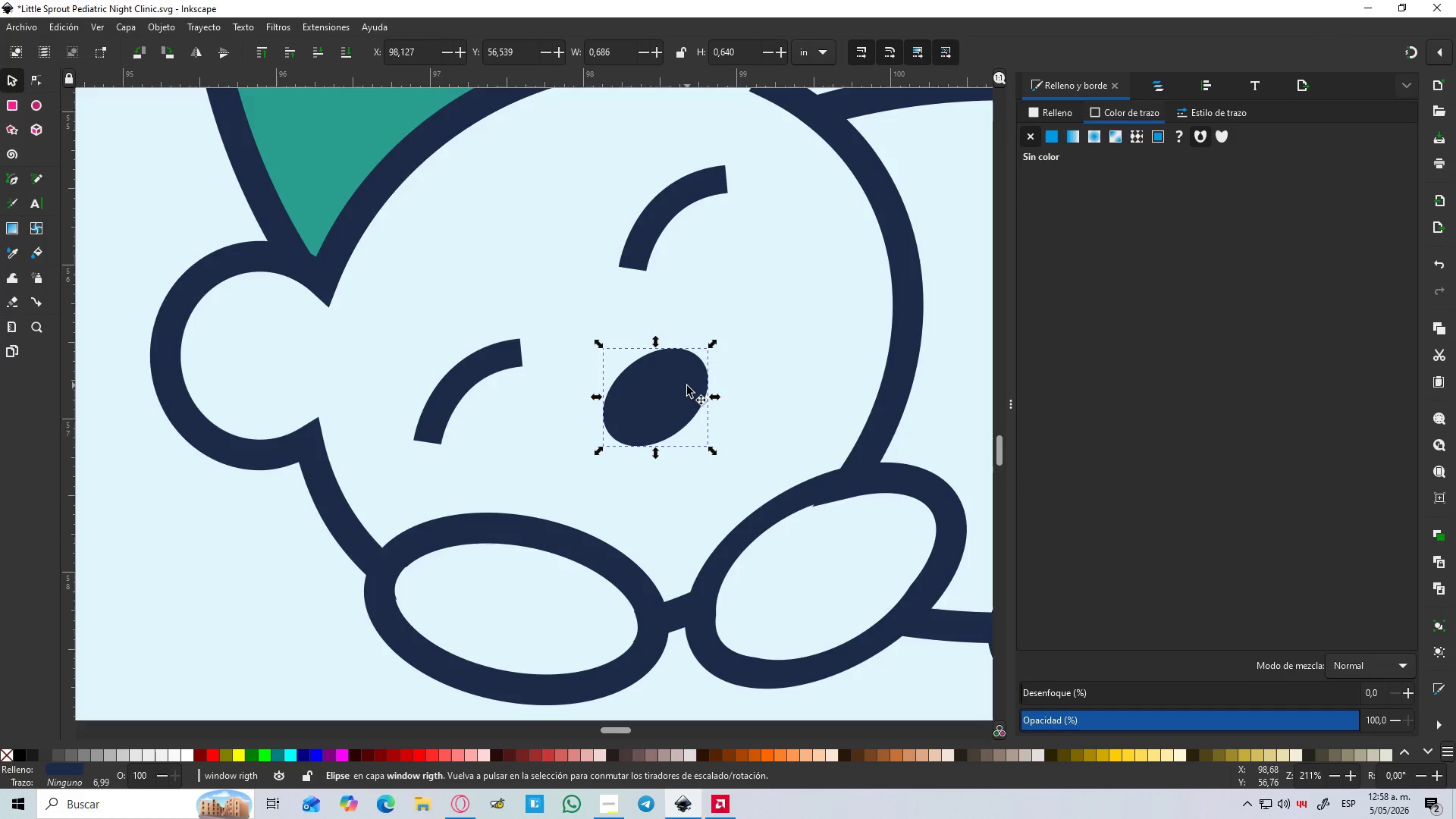 
left_click_drag(start_coordinate=[687, 386], to_coordinate=[678, 391])
 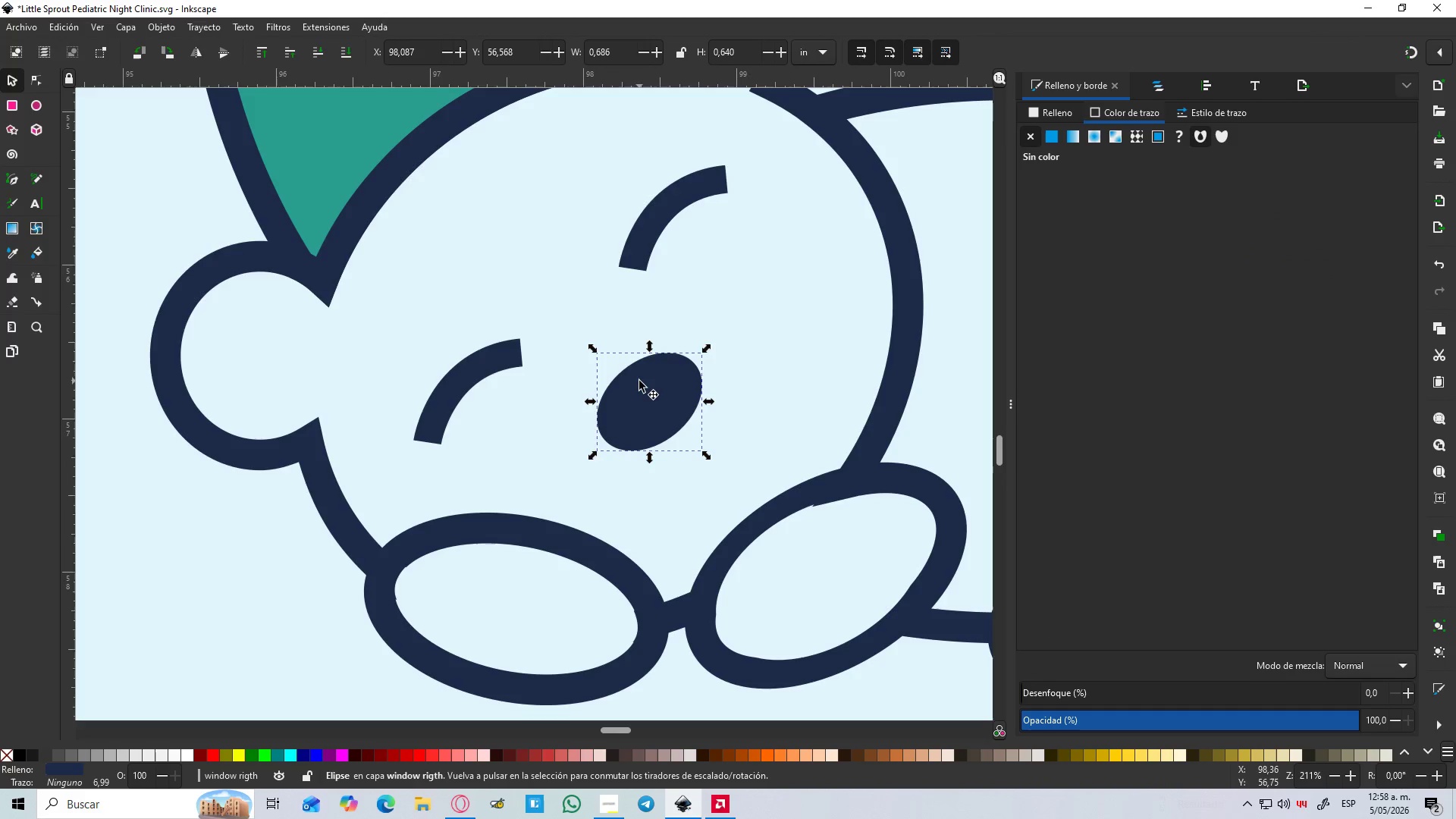 
hold_key(key=ControlLeft, duration=0.38)
 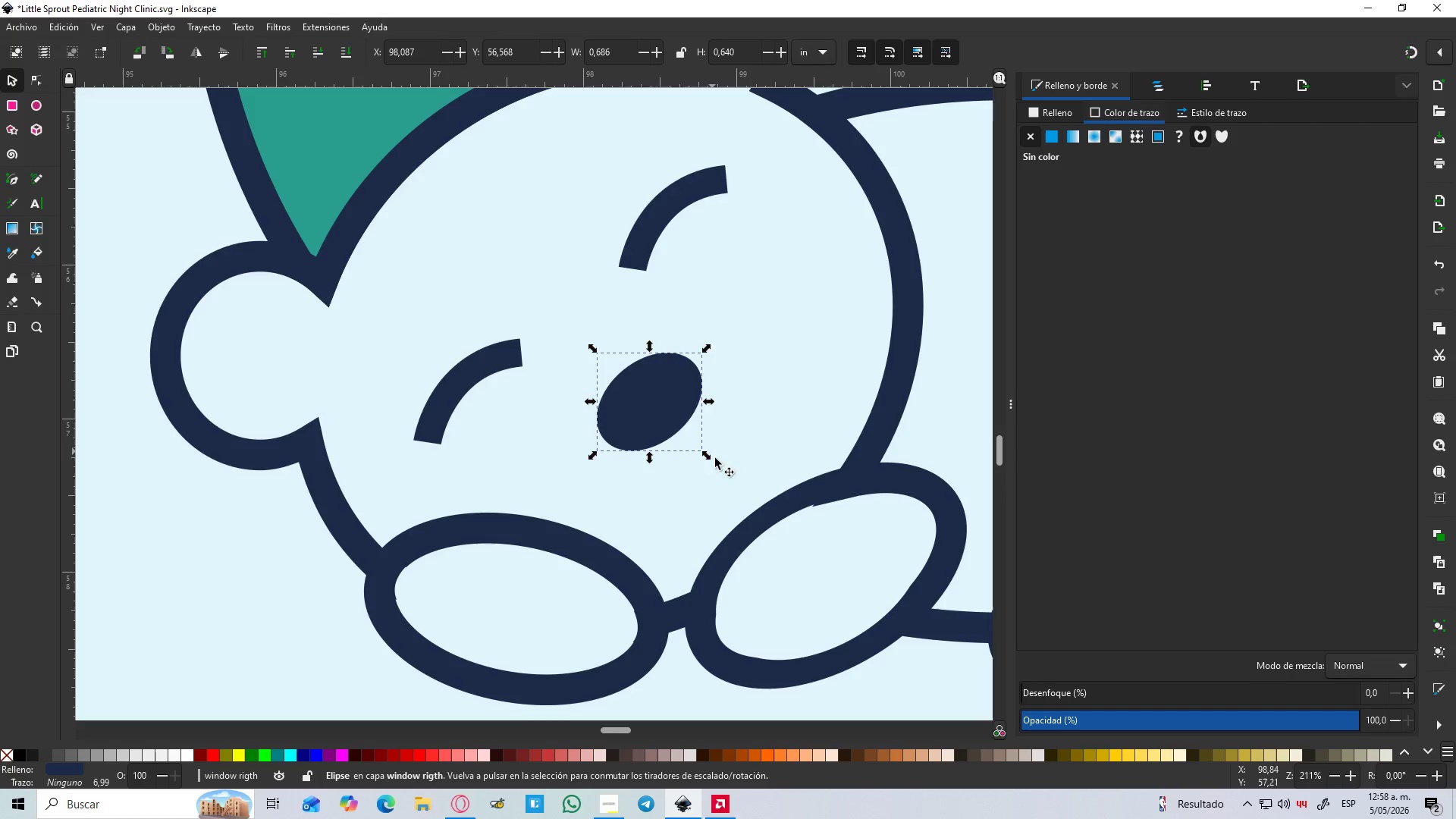 
key(B)
 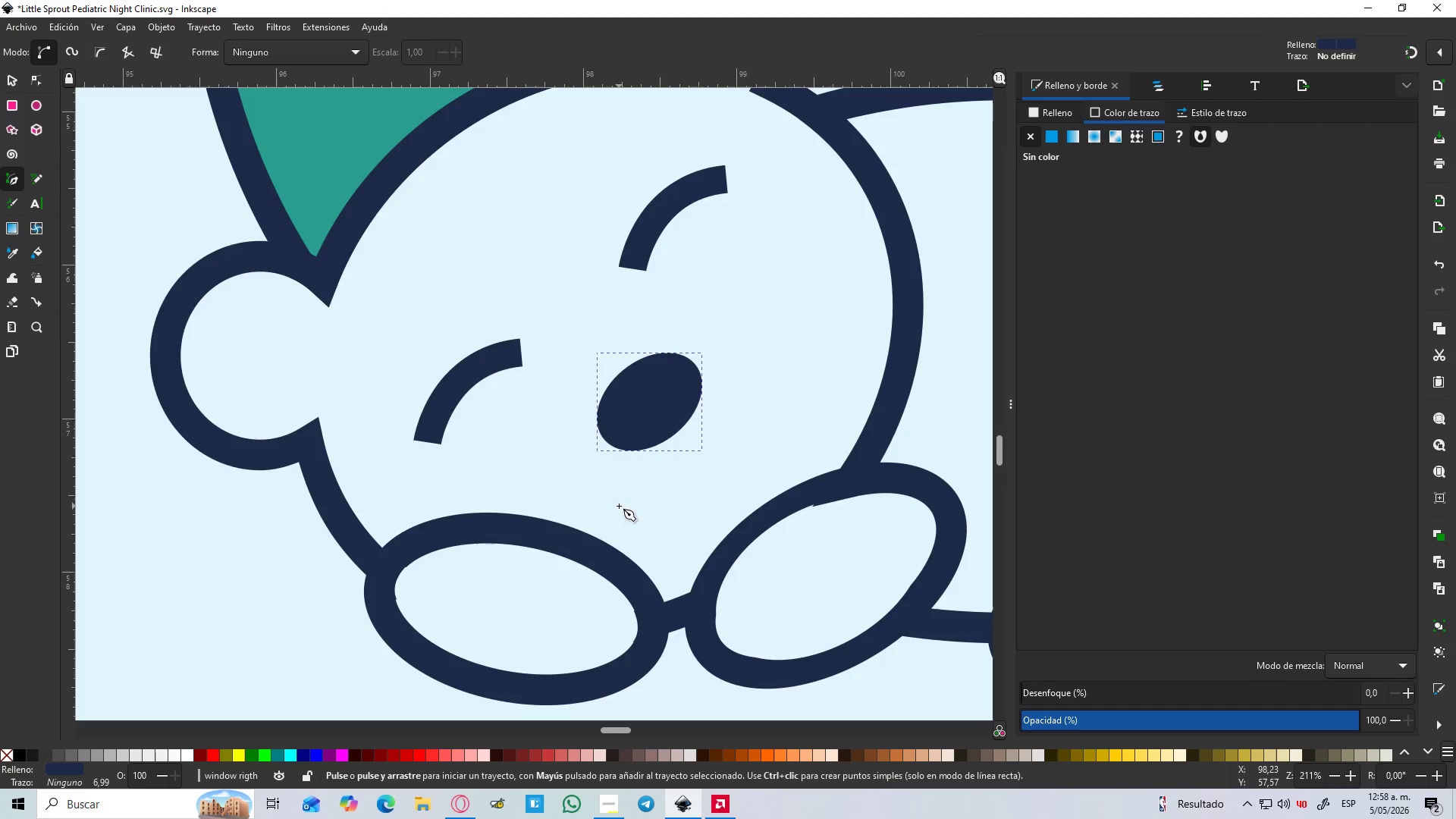 
left_click_drag(start_coordinate=[619, 506], to_coordinate=[624, 501])
 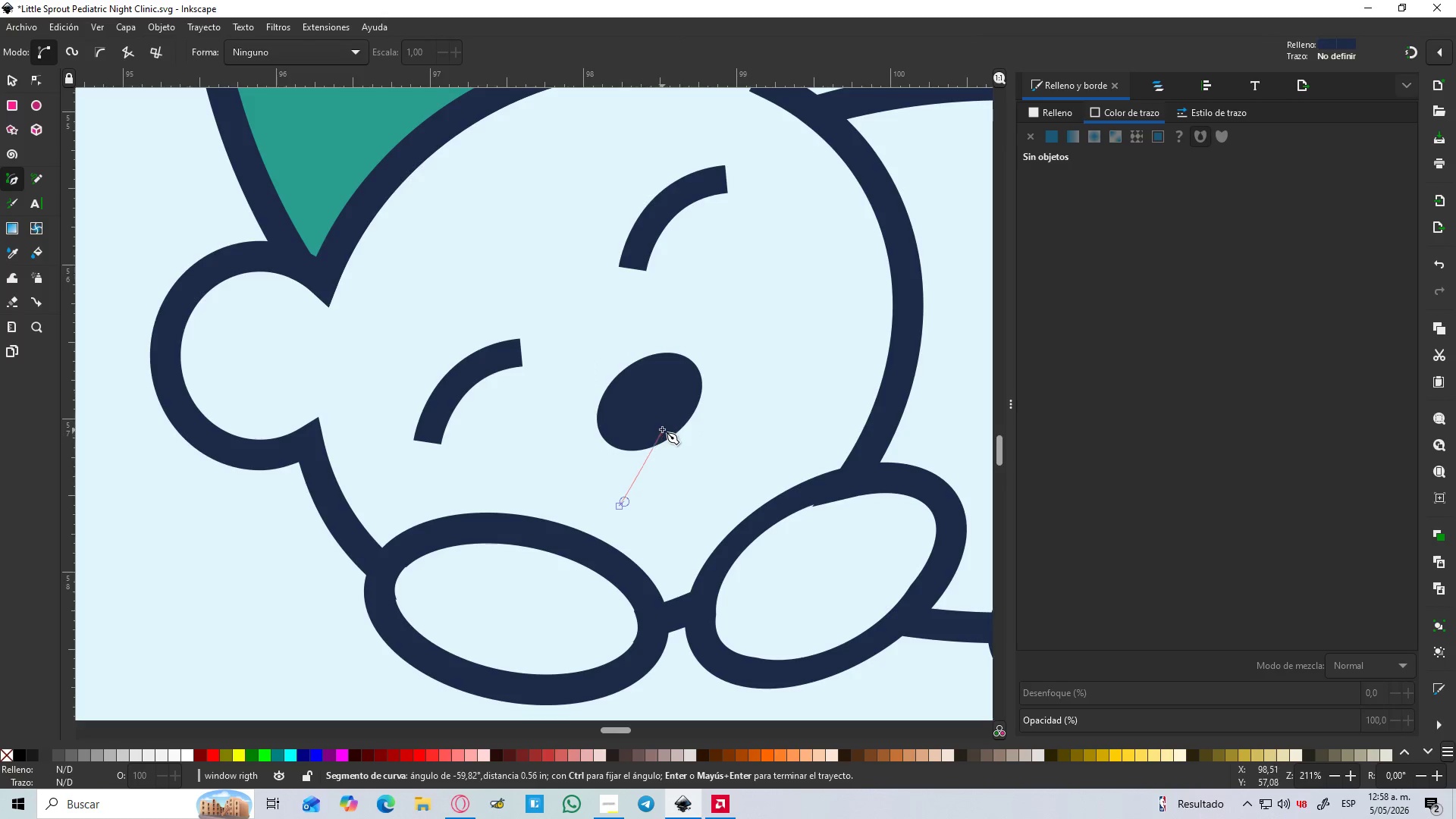 
left_click_drag(start_coordinate=[664, 425], to_coordinate=[645, 374])
 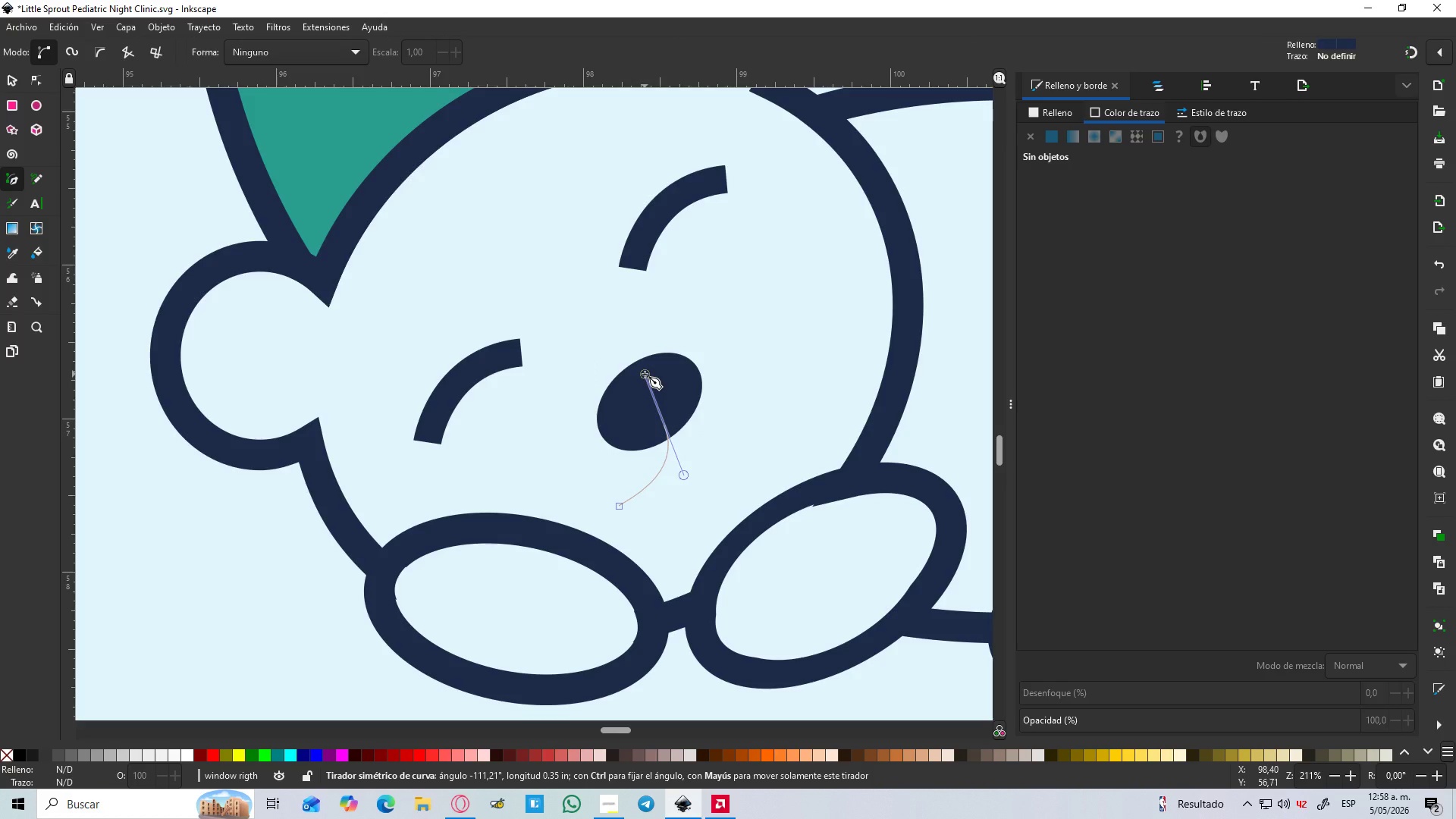 
key(Shift+L)
 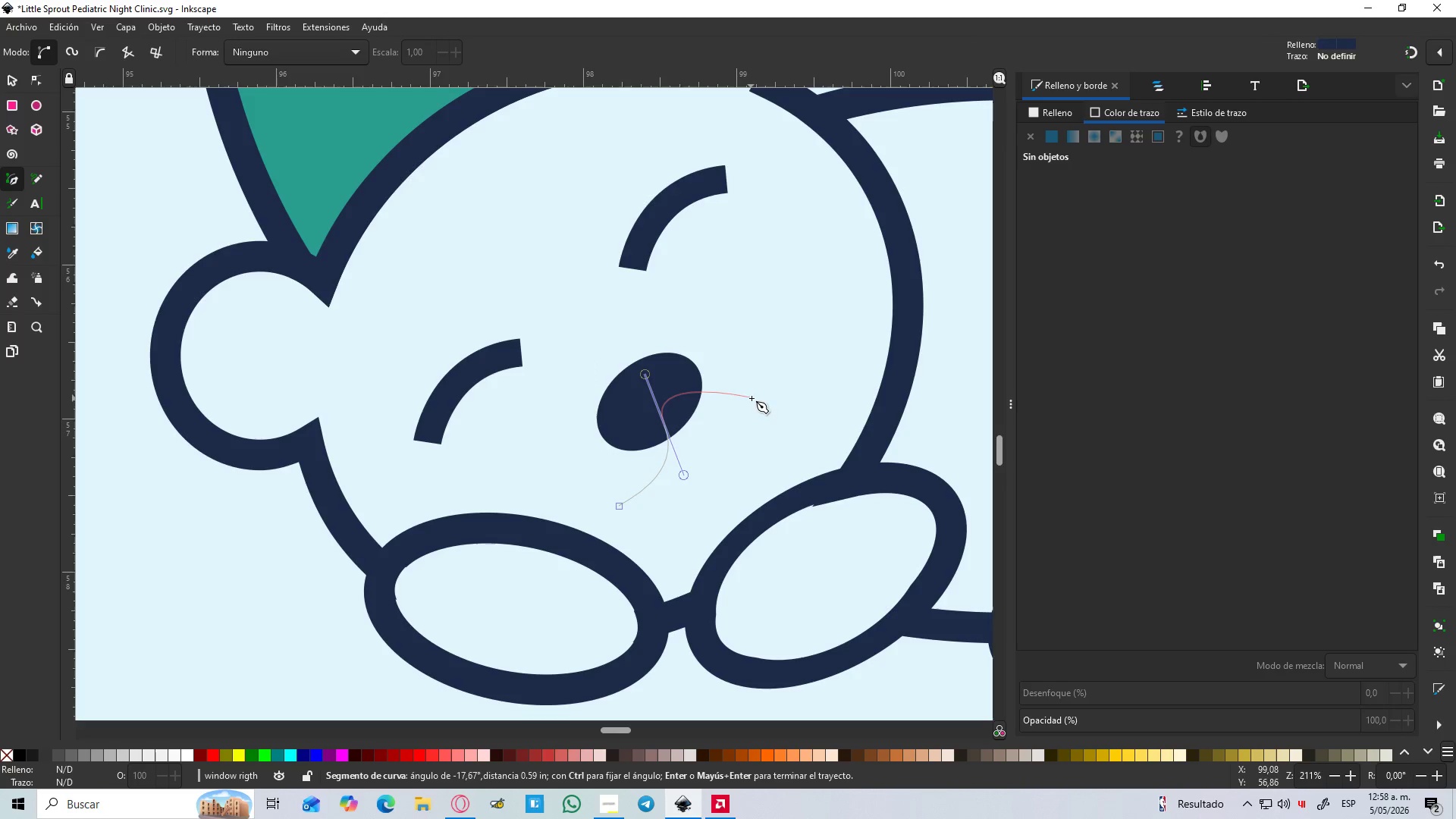 
key(Shift+L)
 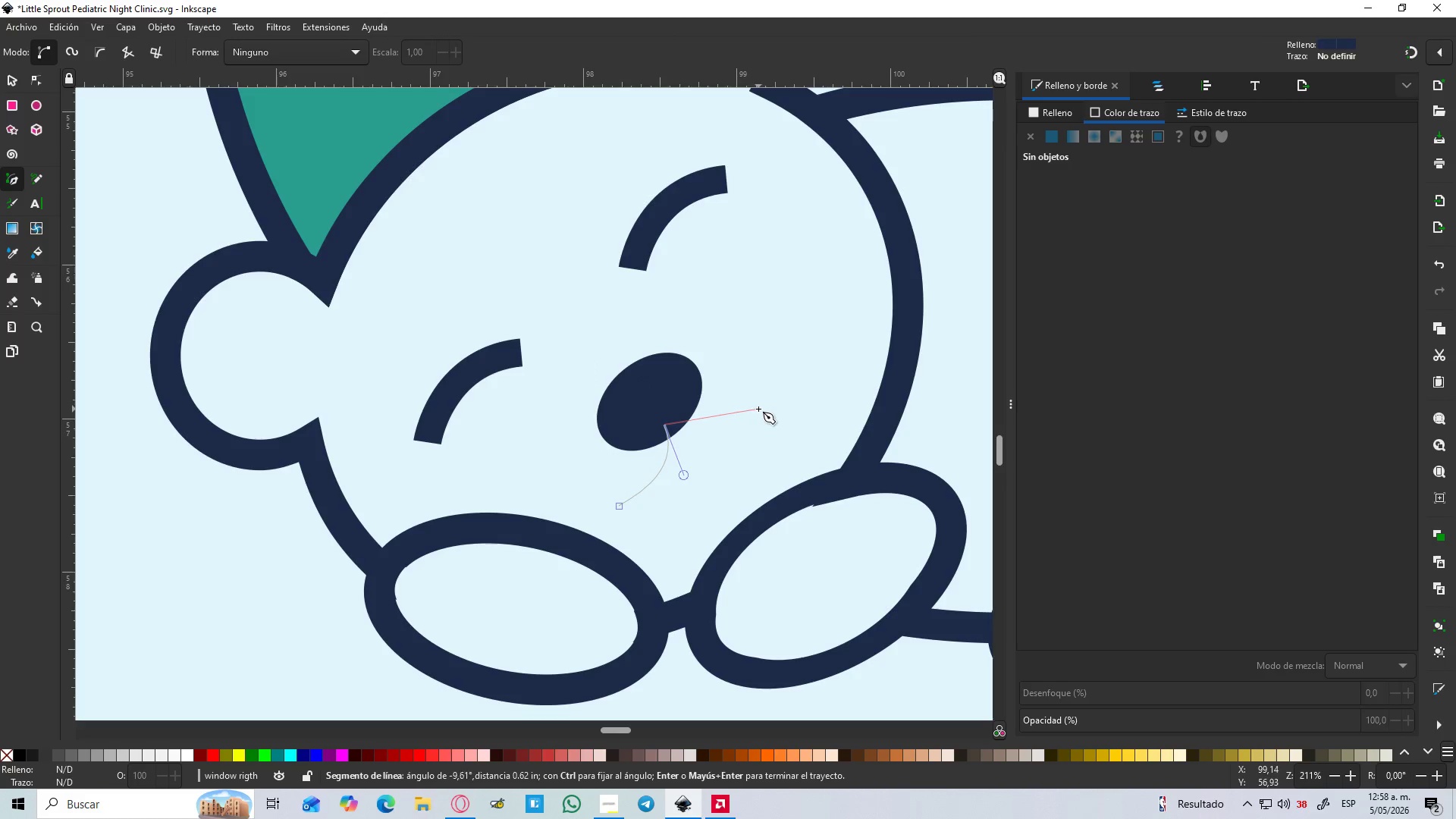 
left_click_drag(start_coordinate=[753, 405], to_coordinate=[801, 361])
 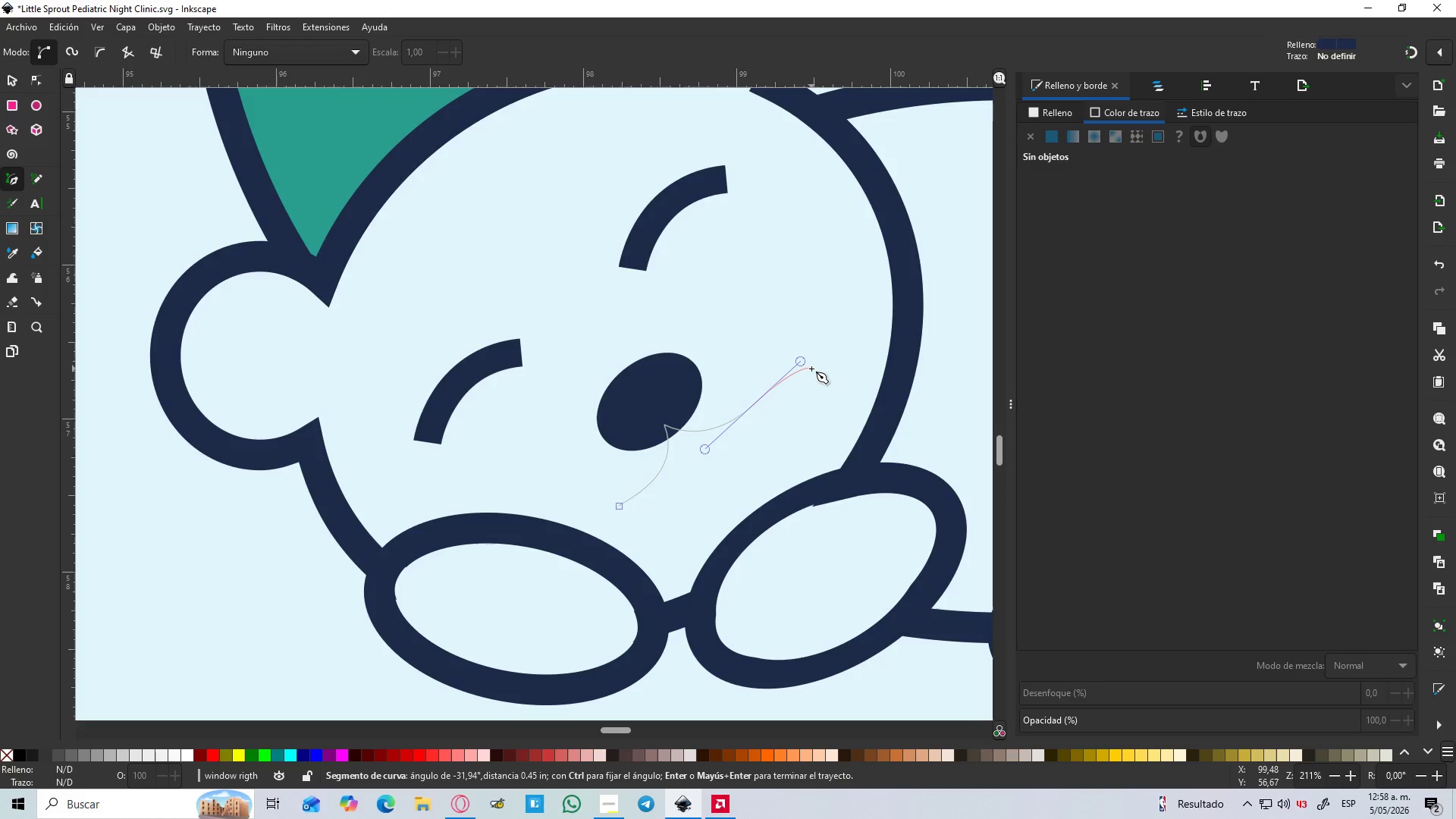 
key(Enter)
 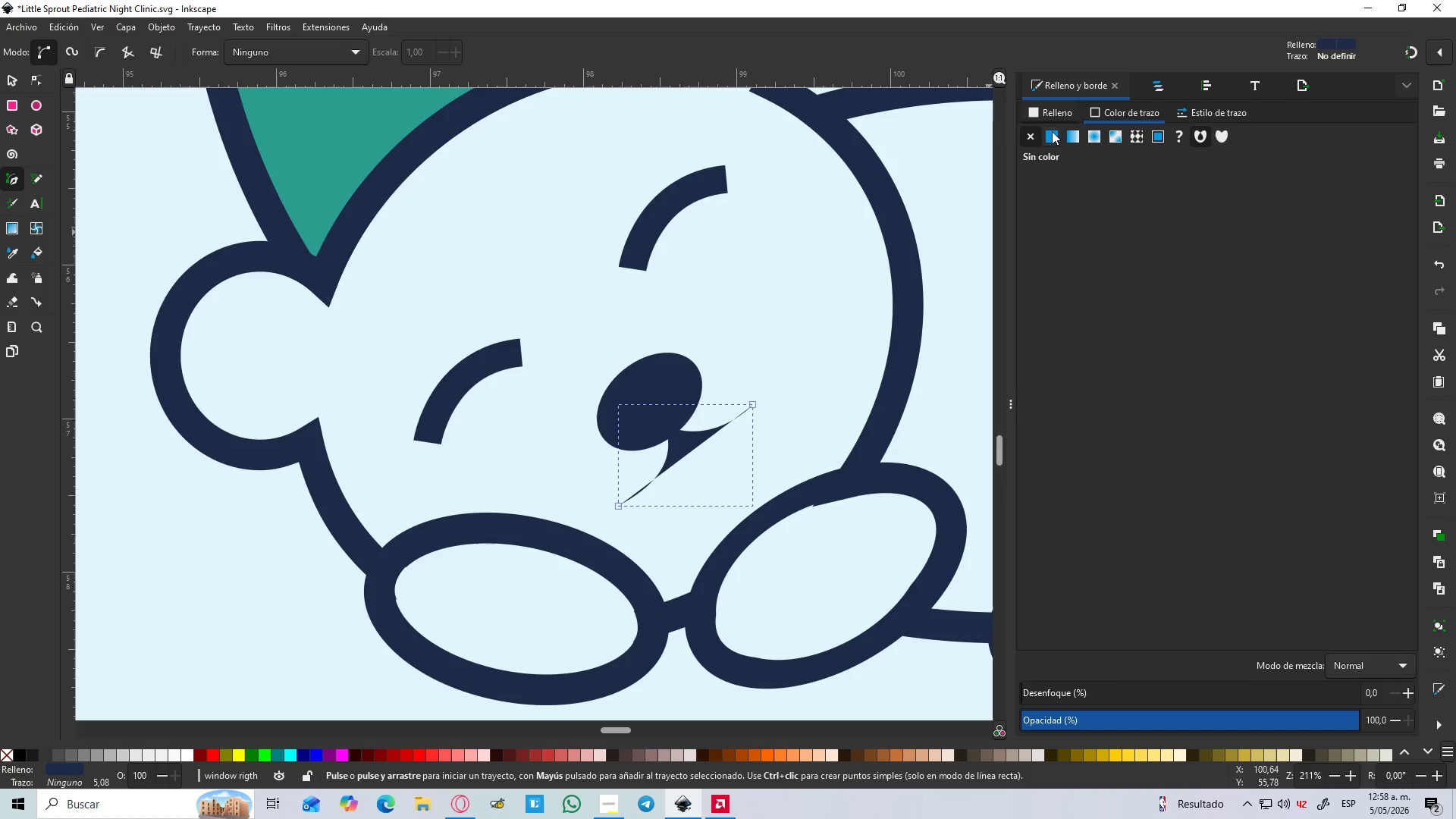 
double_click([1062, 112])
 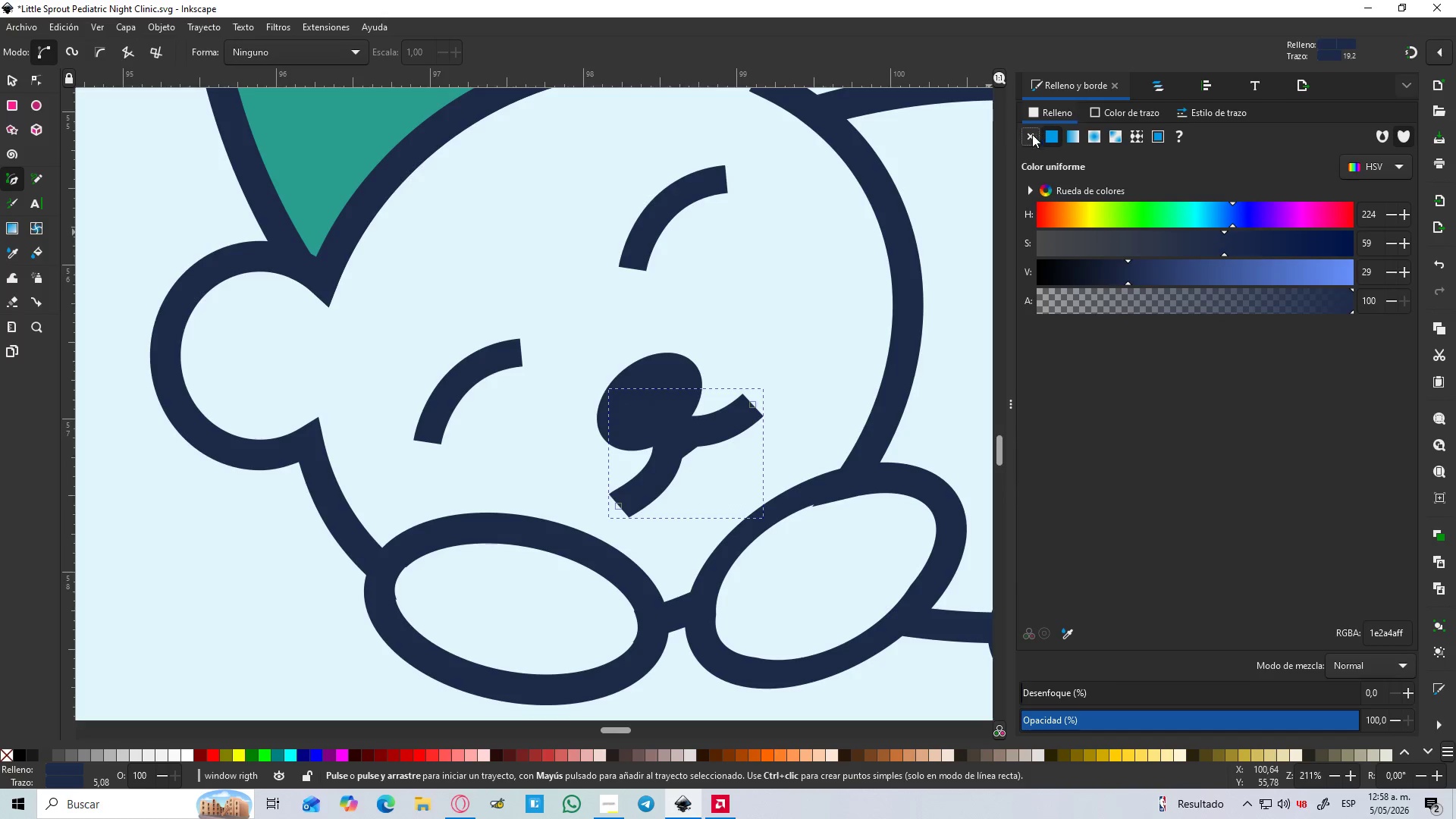 
left_click([1030, 137])
 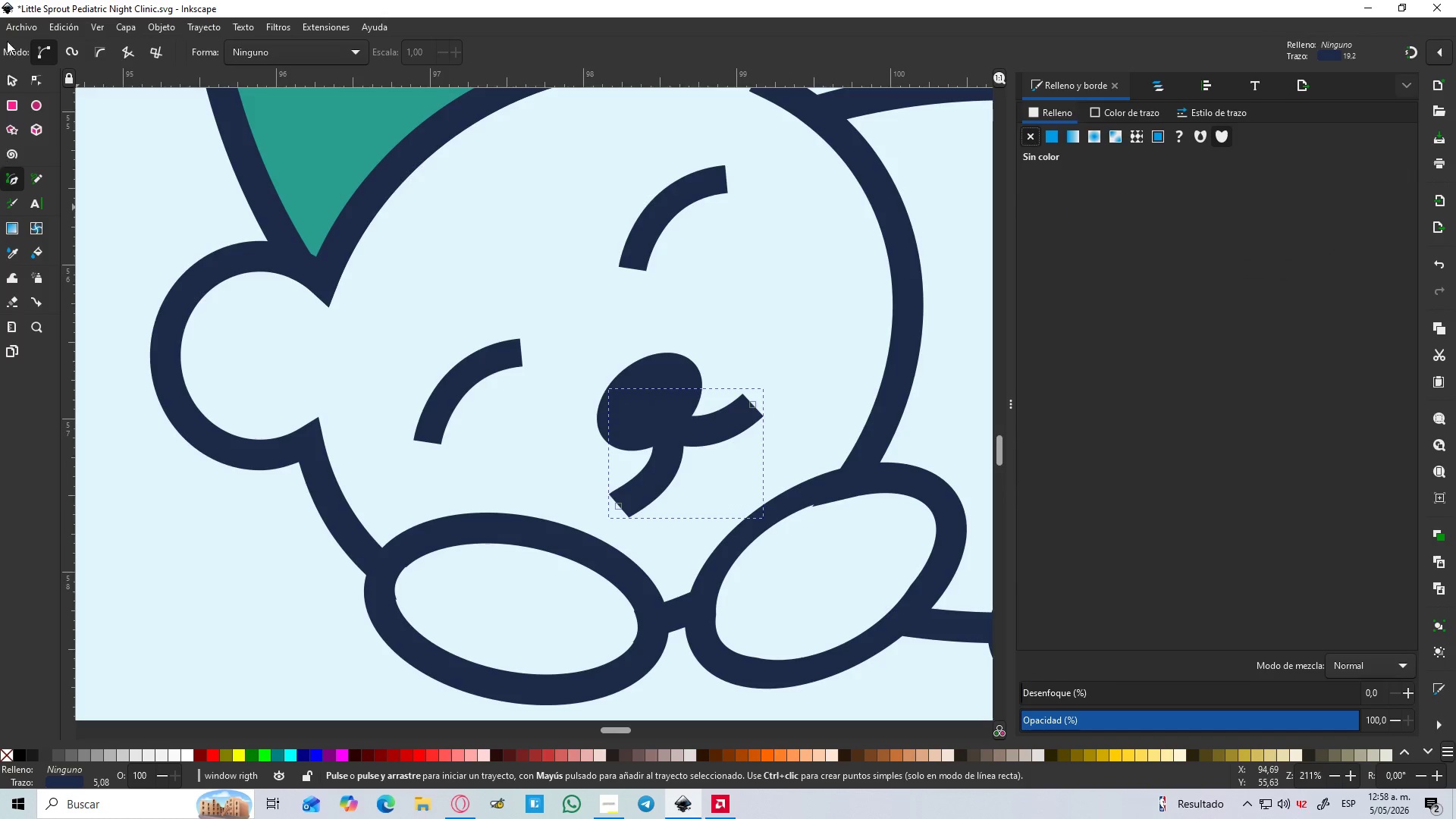 
left_click([5, 89])
 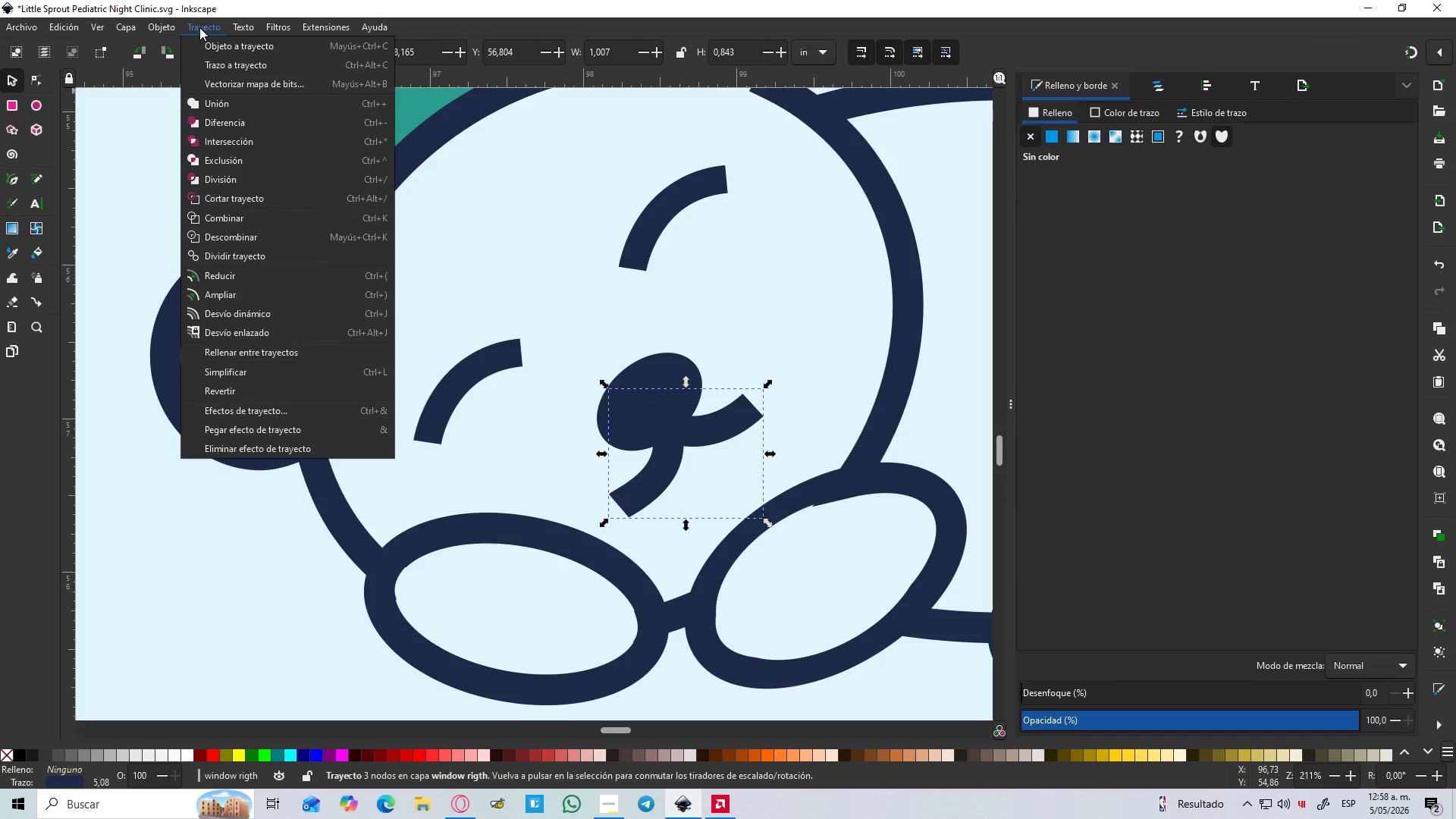 
left_click([228, 64])
 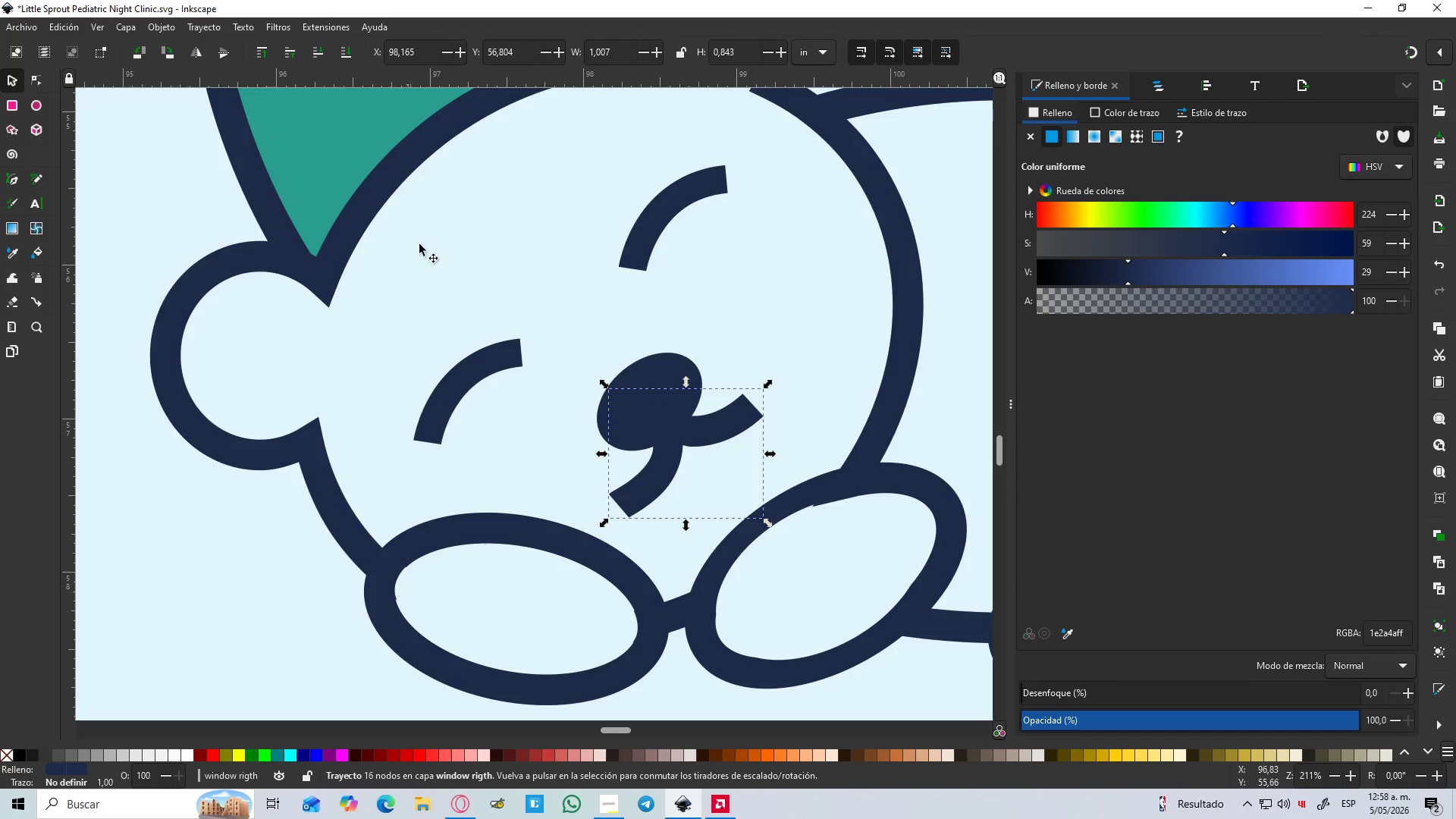 
hold_key(key=ControlLeft, duration=0.61)
scroll: coordinate [471, 330], scroll_direction: down, amount: 2.0
 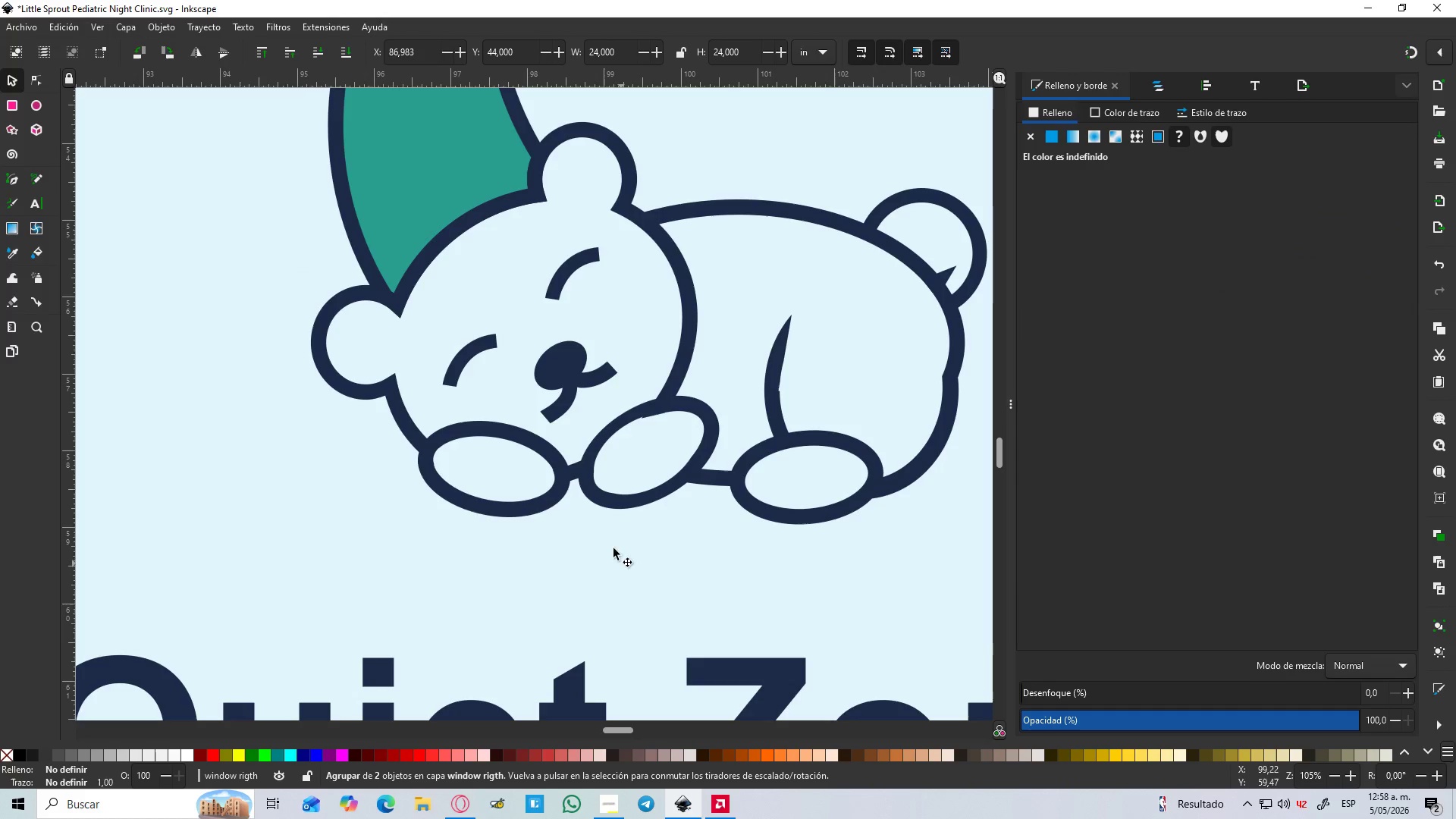 
hold_key(key=ControlLeft, duration=0.45)
scroll: coordinate [532, 386], scroll_direction: up, amount: 2.0
 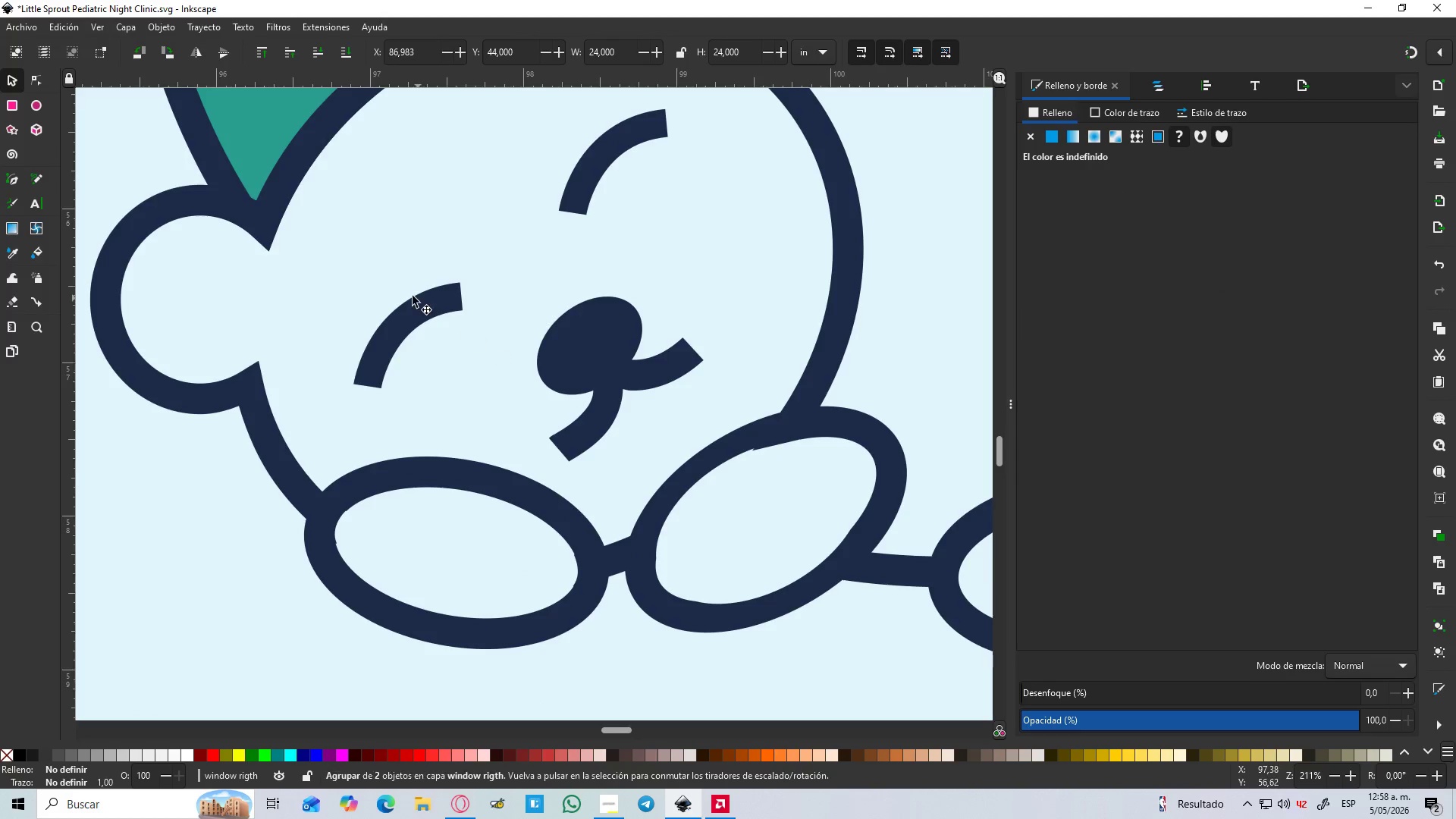 
hold_key(key=ShiftLeft, duration=1.53)
left_click([421, 311])
 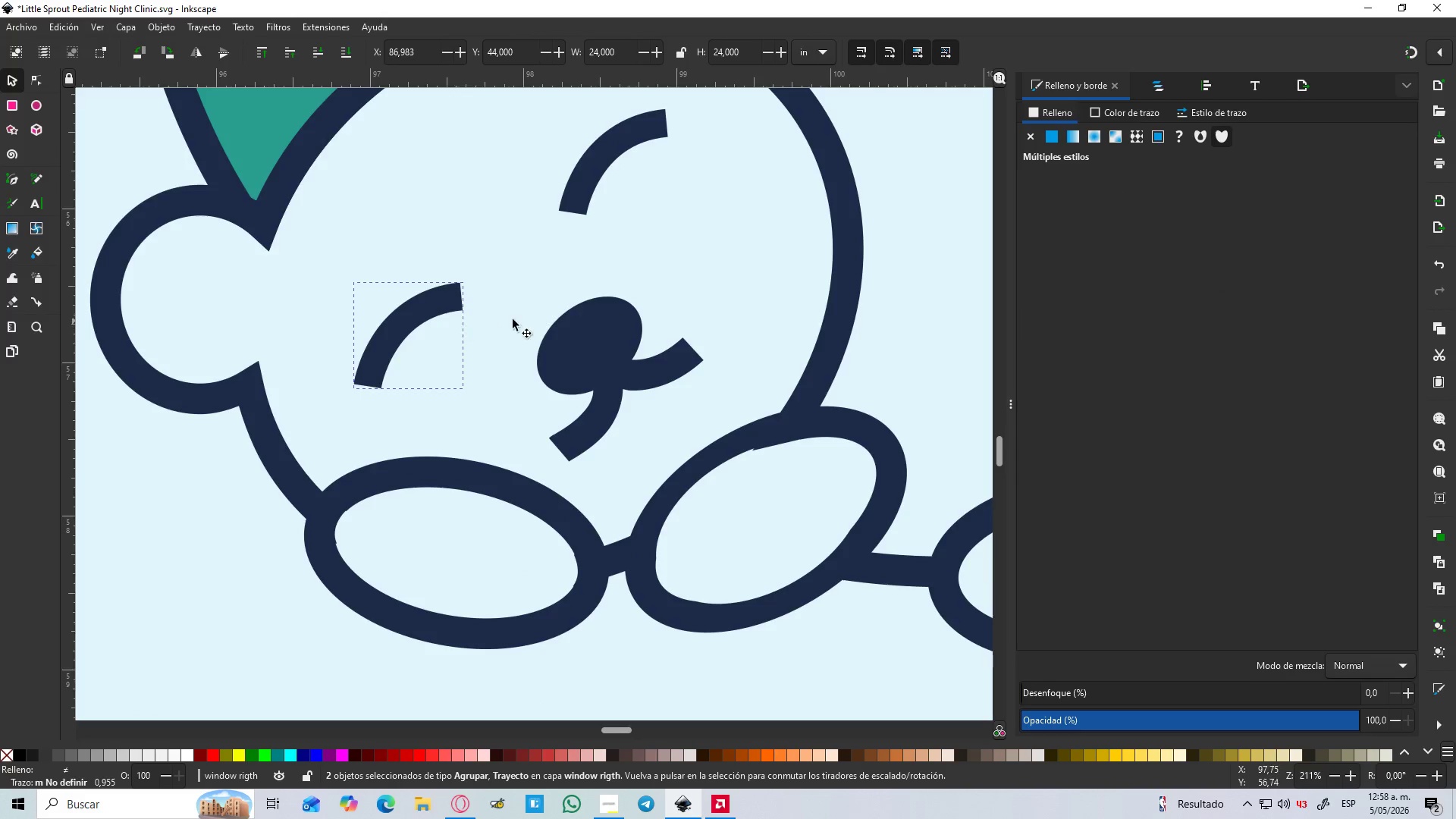 
left_click([583, 338])
 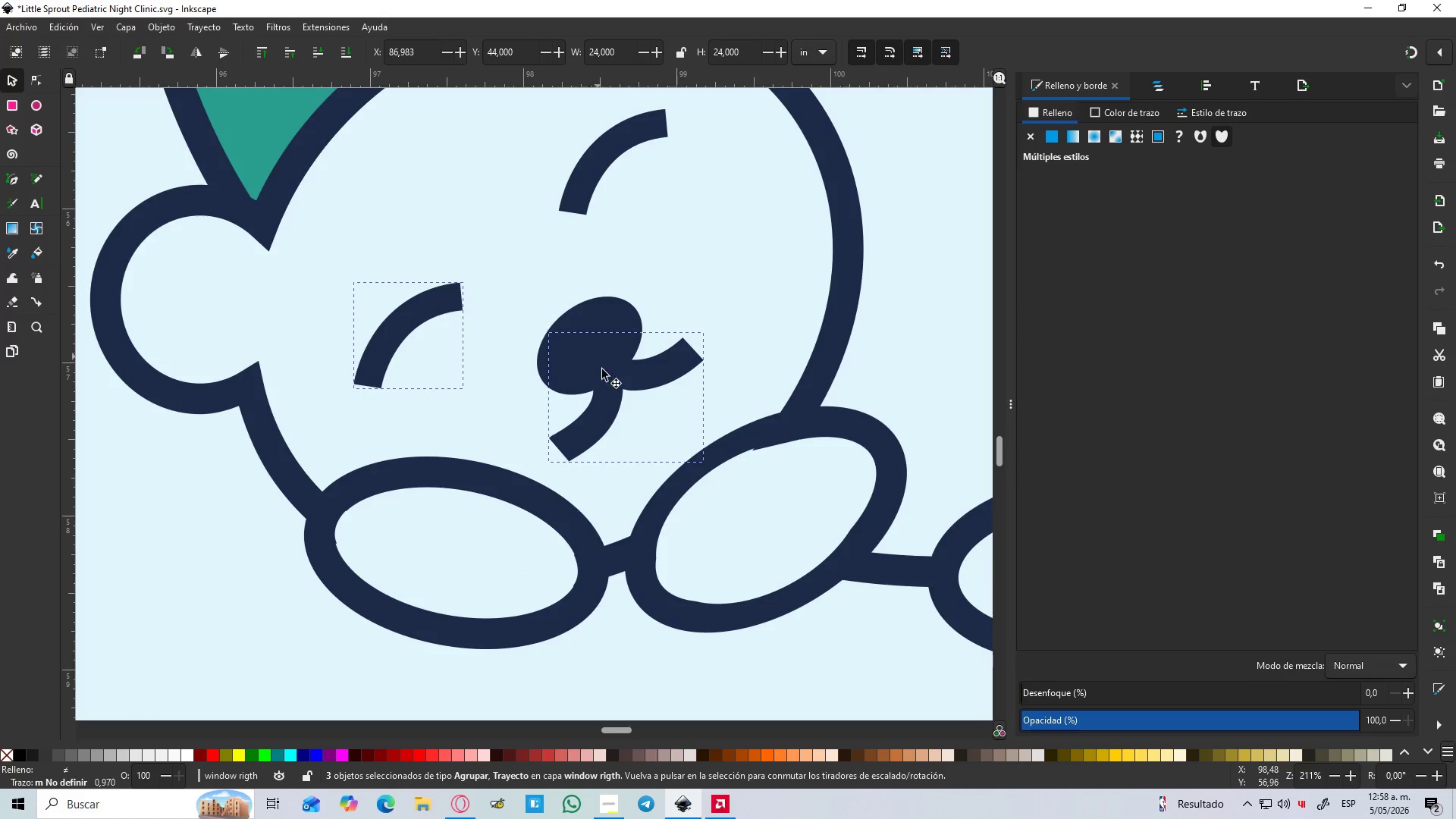 
hold_key(key=ShiftLeft, duration=1.52)
left_click([607, 309])
 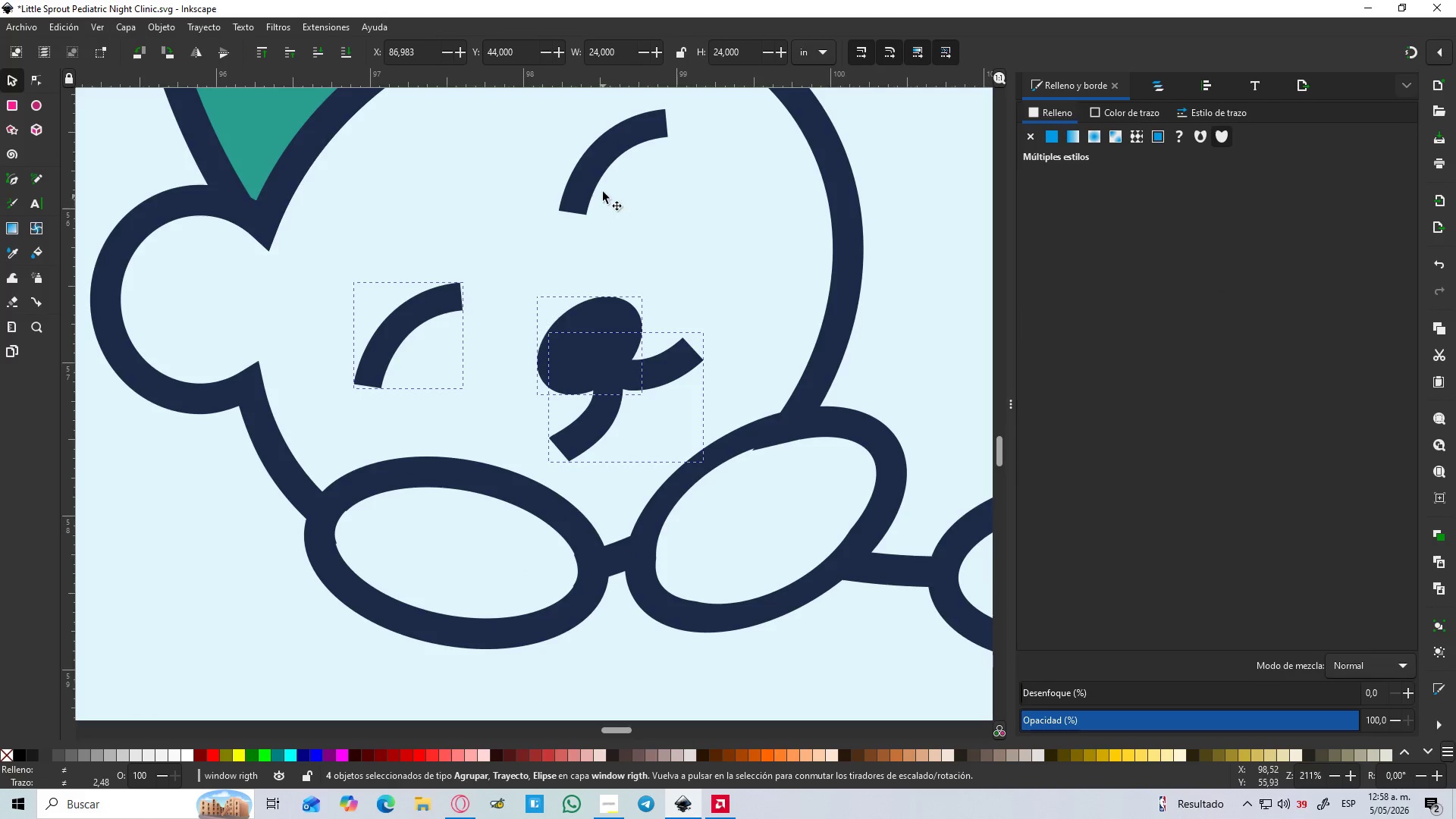 
left_click([597, 171])
 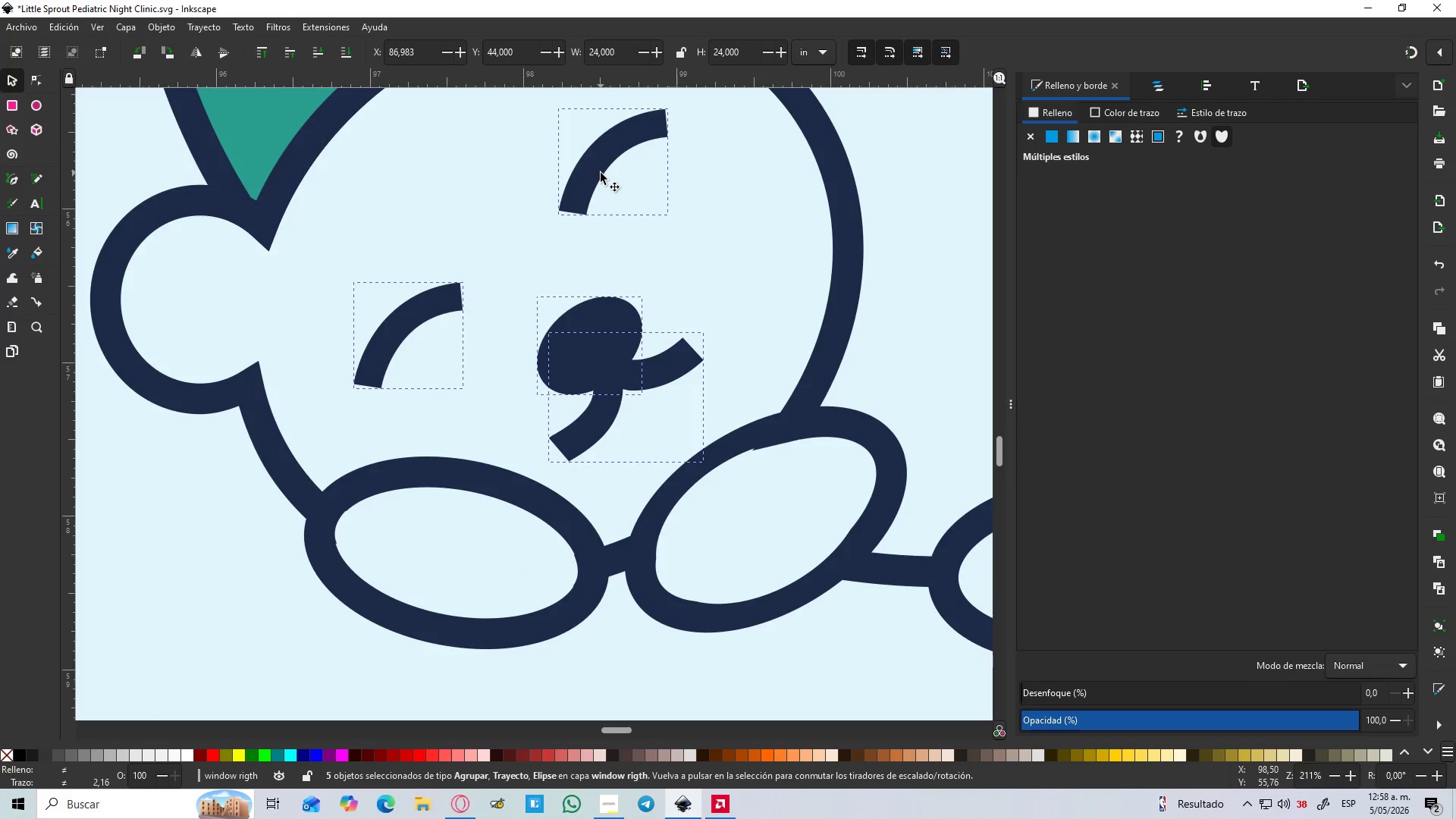 
key(Control+NumpadAdd)
 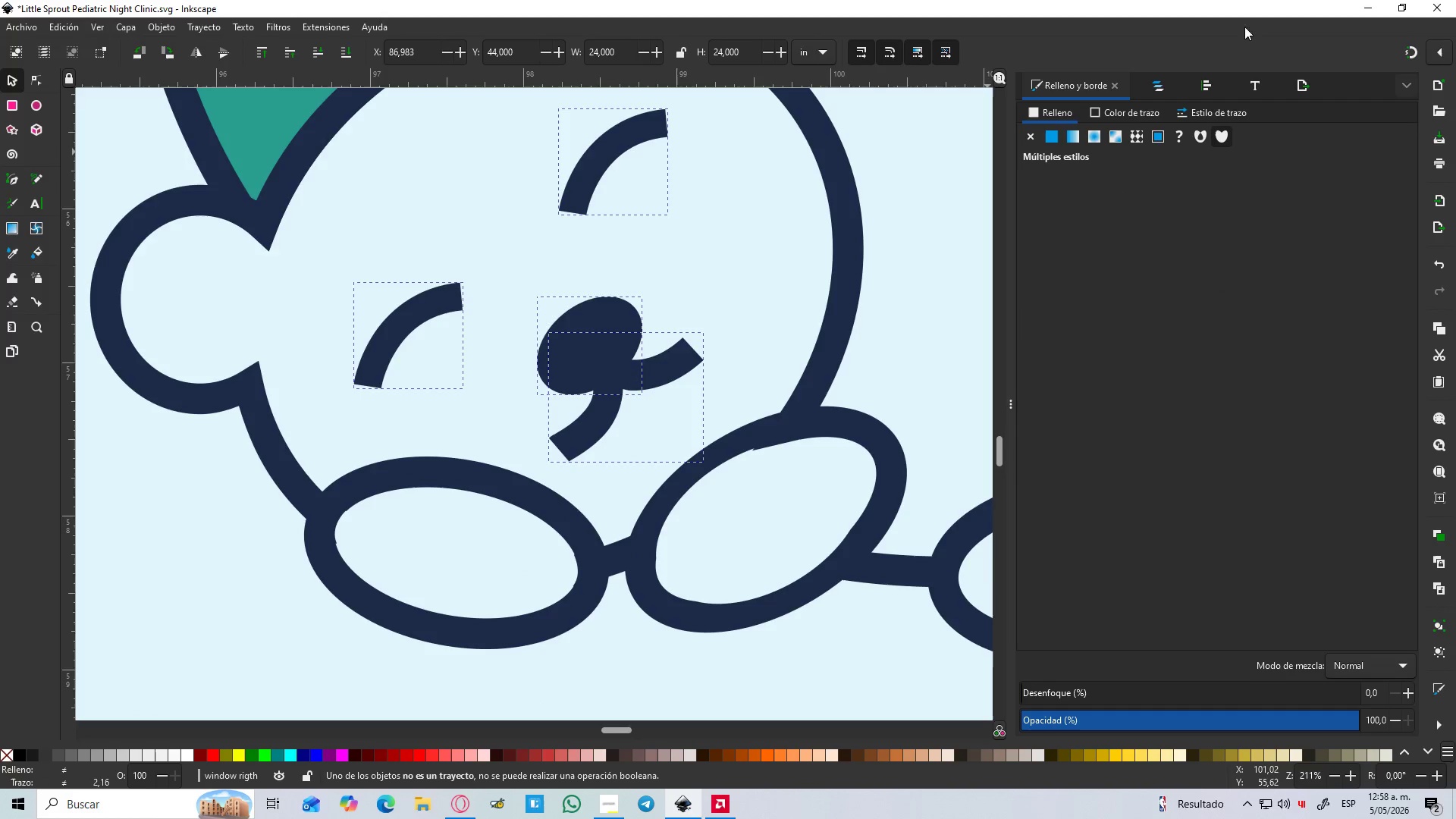 
left_click([1169, 86])
 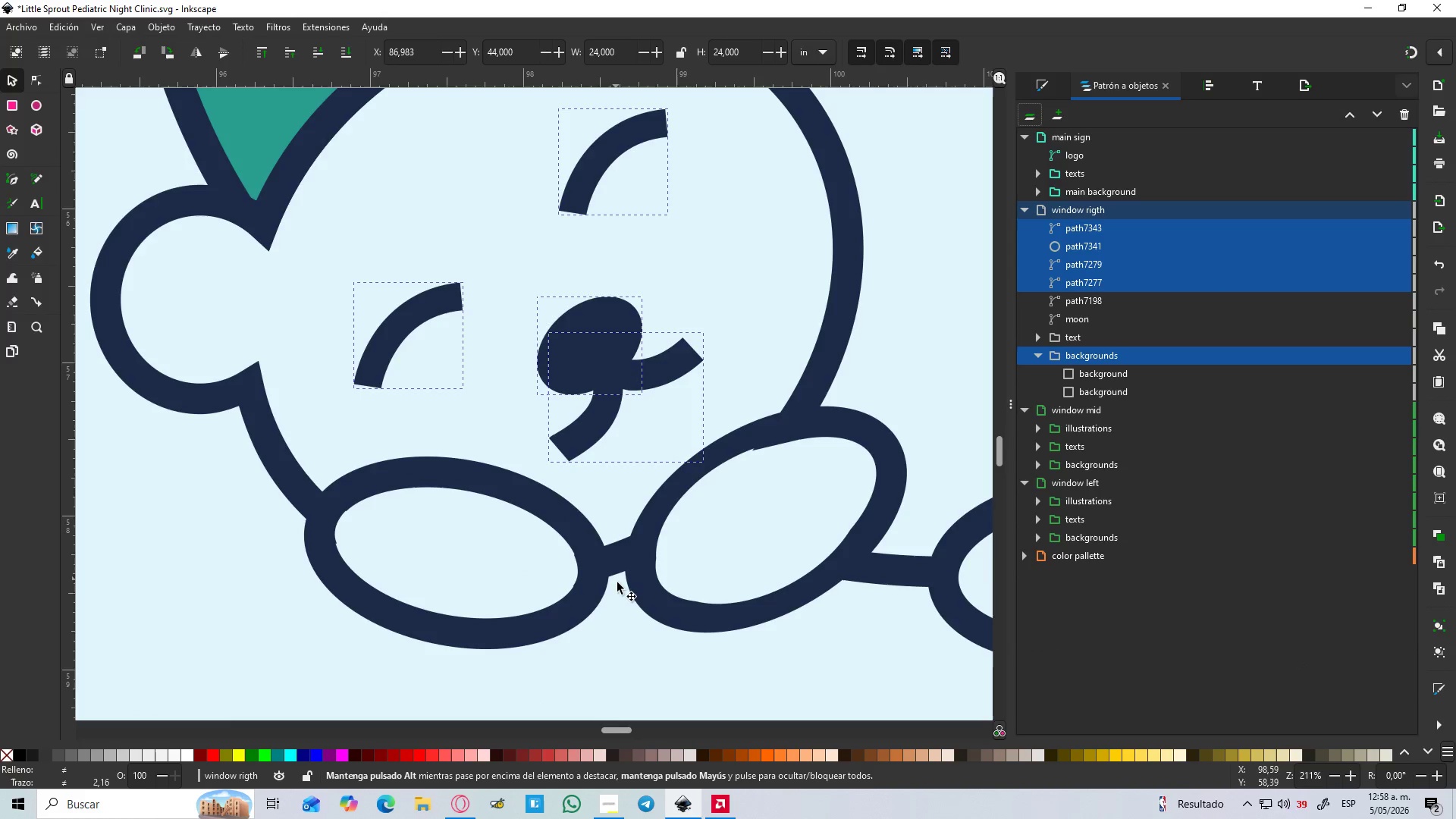 
hold_key(key=ControlLeft, duration=1.5)
scroll: coordinate [633, 570], scroll_direction: down, amount: 9.0
 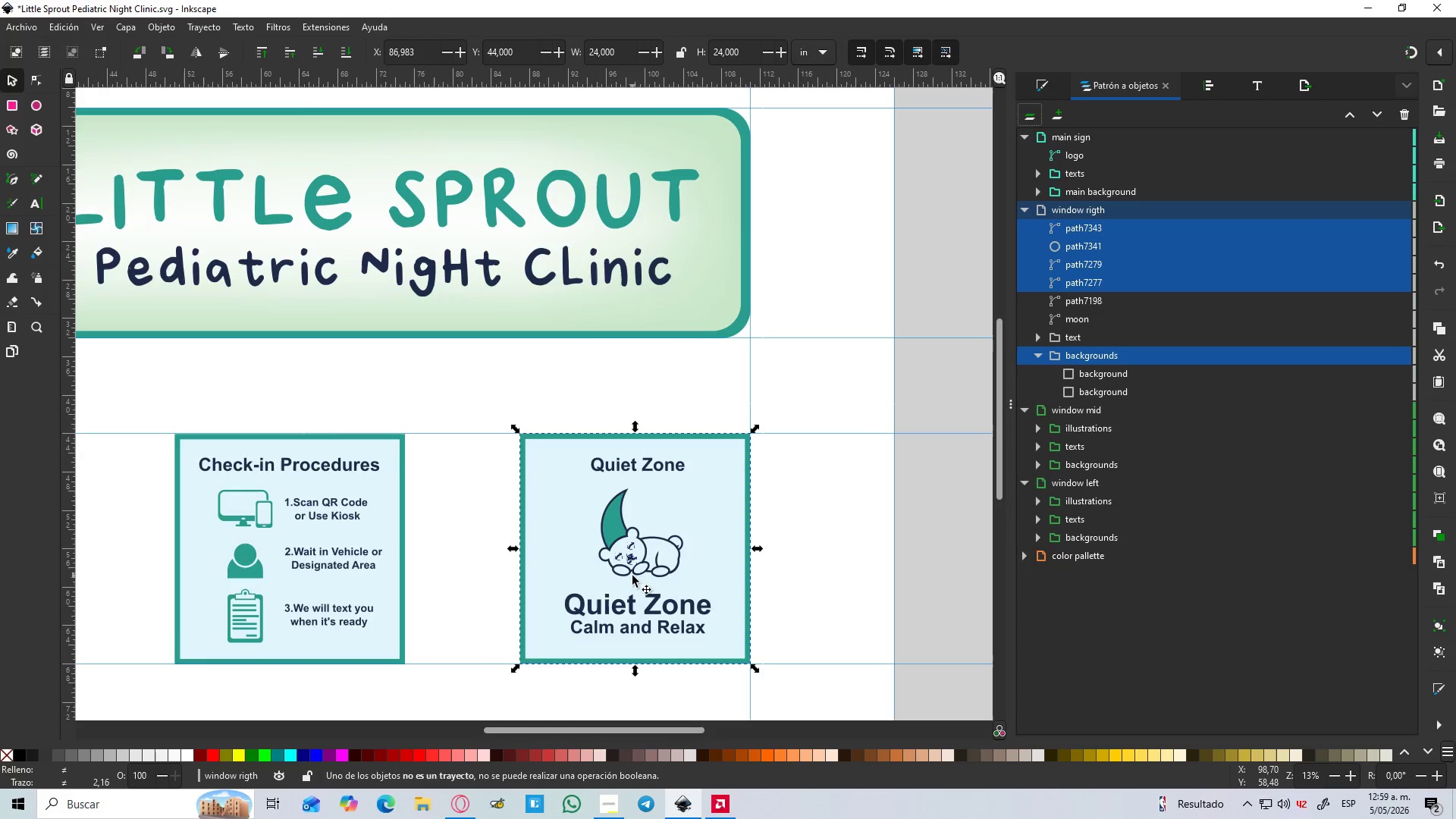 
hold_key(key=ControlLeft, duration=1.16)
scroll: coordinate [823, 456], scroll_direction: up, amount: 3.0
 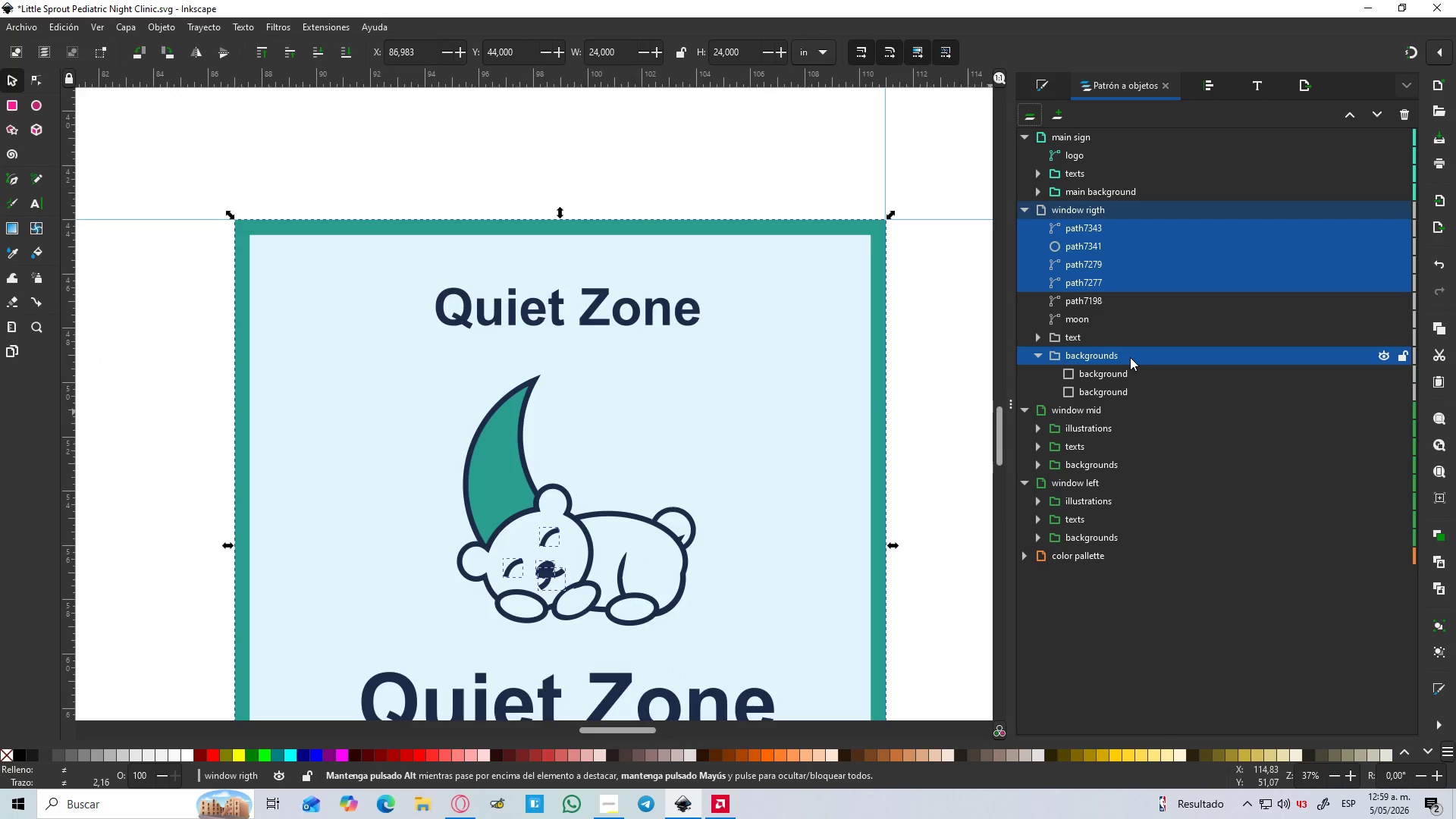 
hold_key(key=ShiftLeft, duration=1.31)
left_click([1136, 354])
 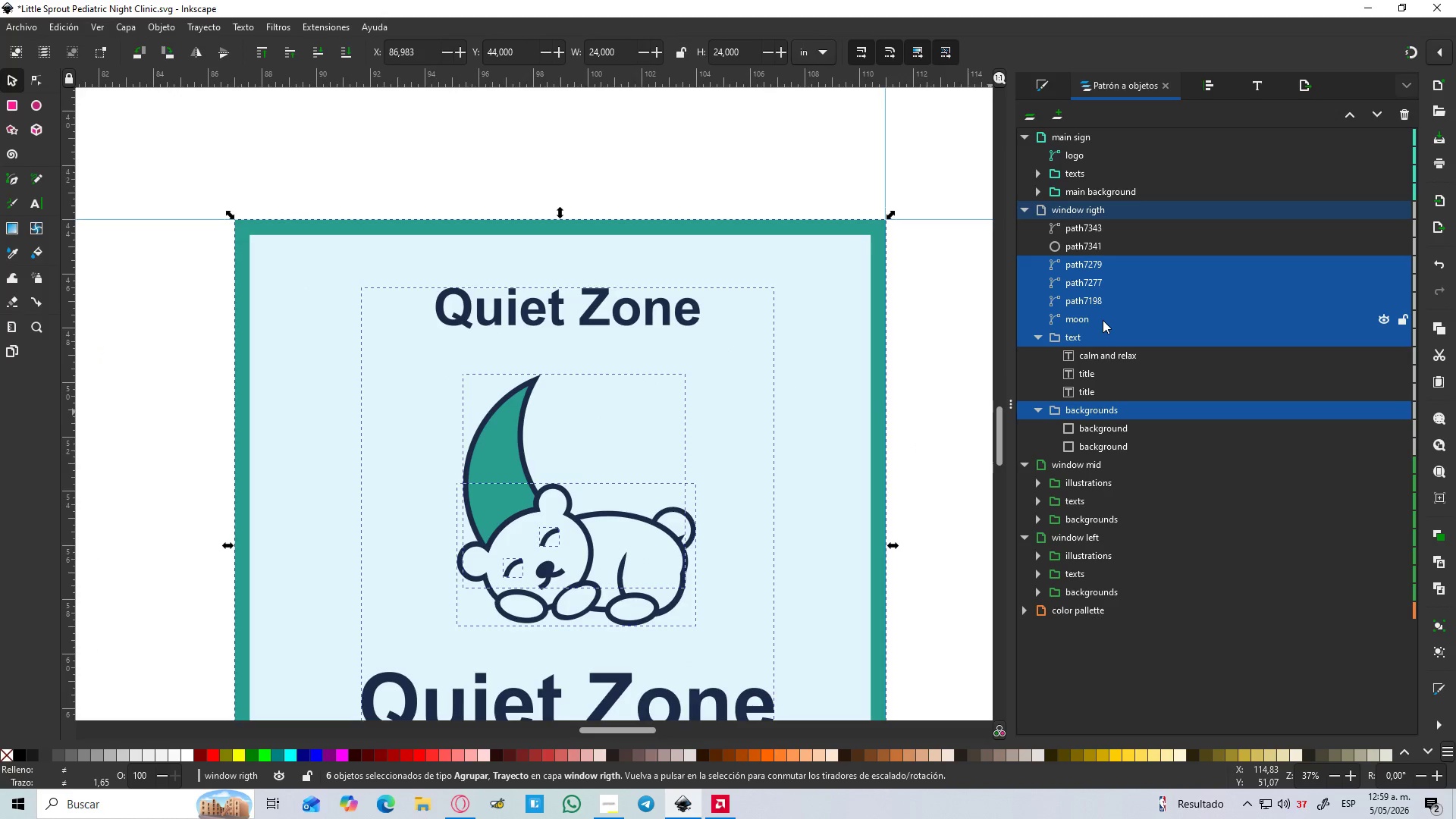 
left_click([1090, 289])
 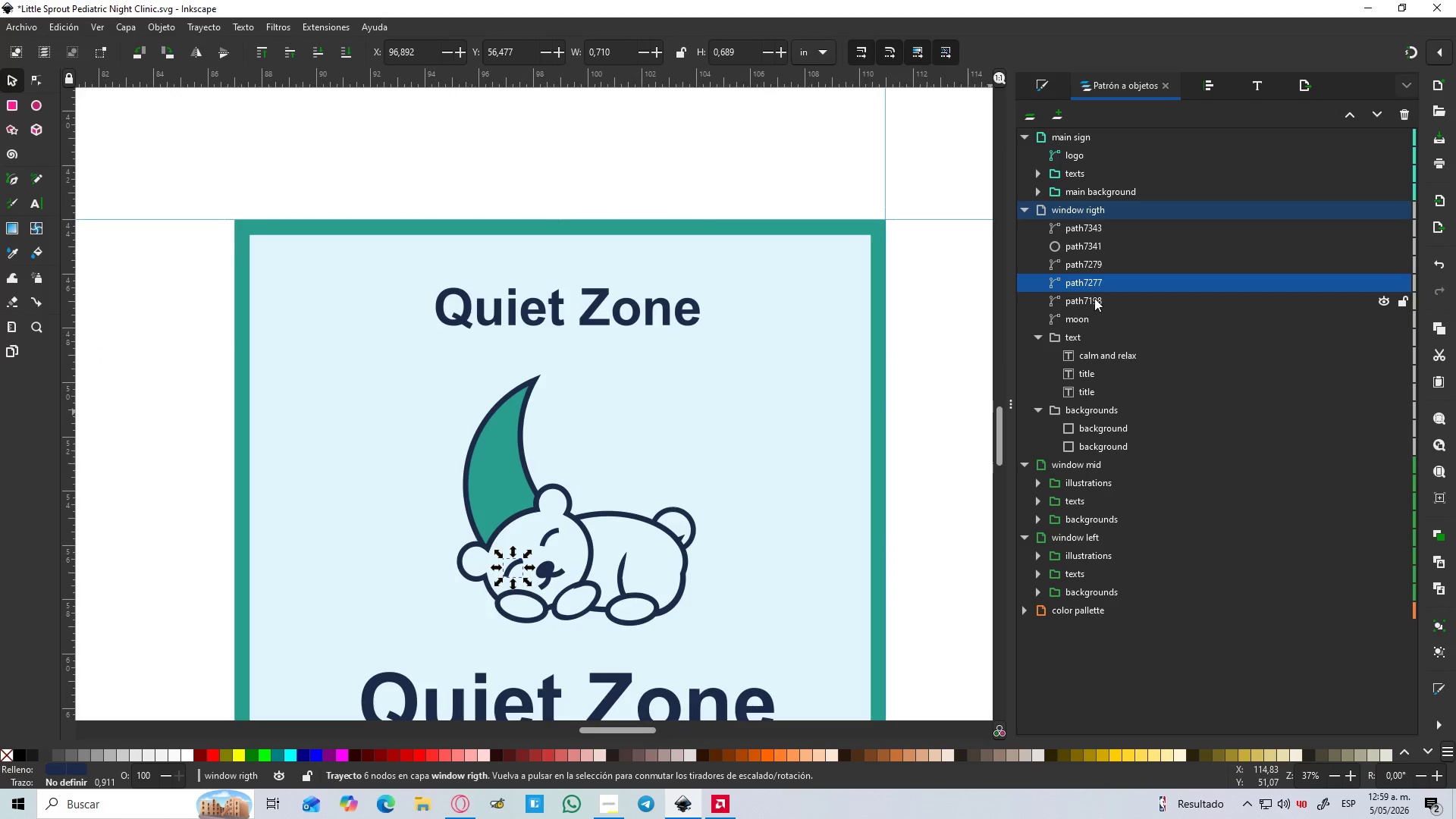 
left_click([1094, 298])
 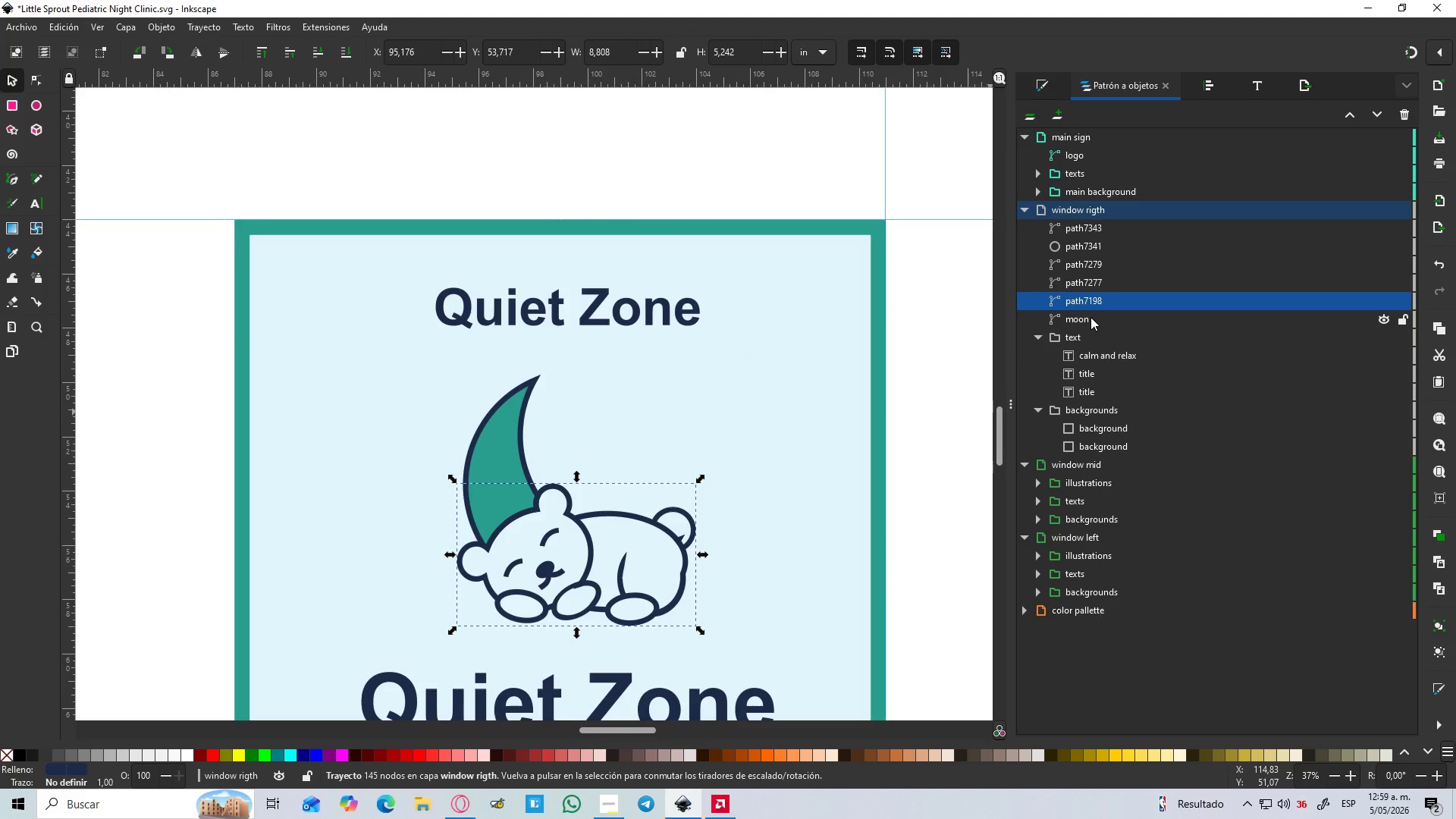 
hold_key(key=ShiftLeft, duration=0.92)
left_click([1094, 225])
 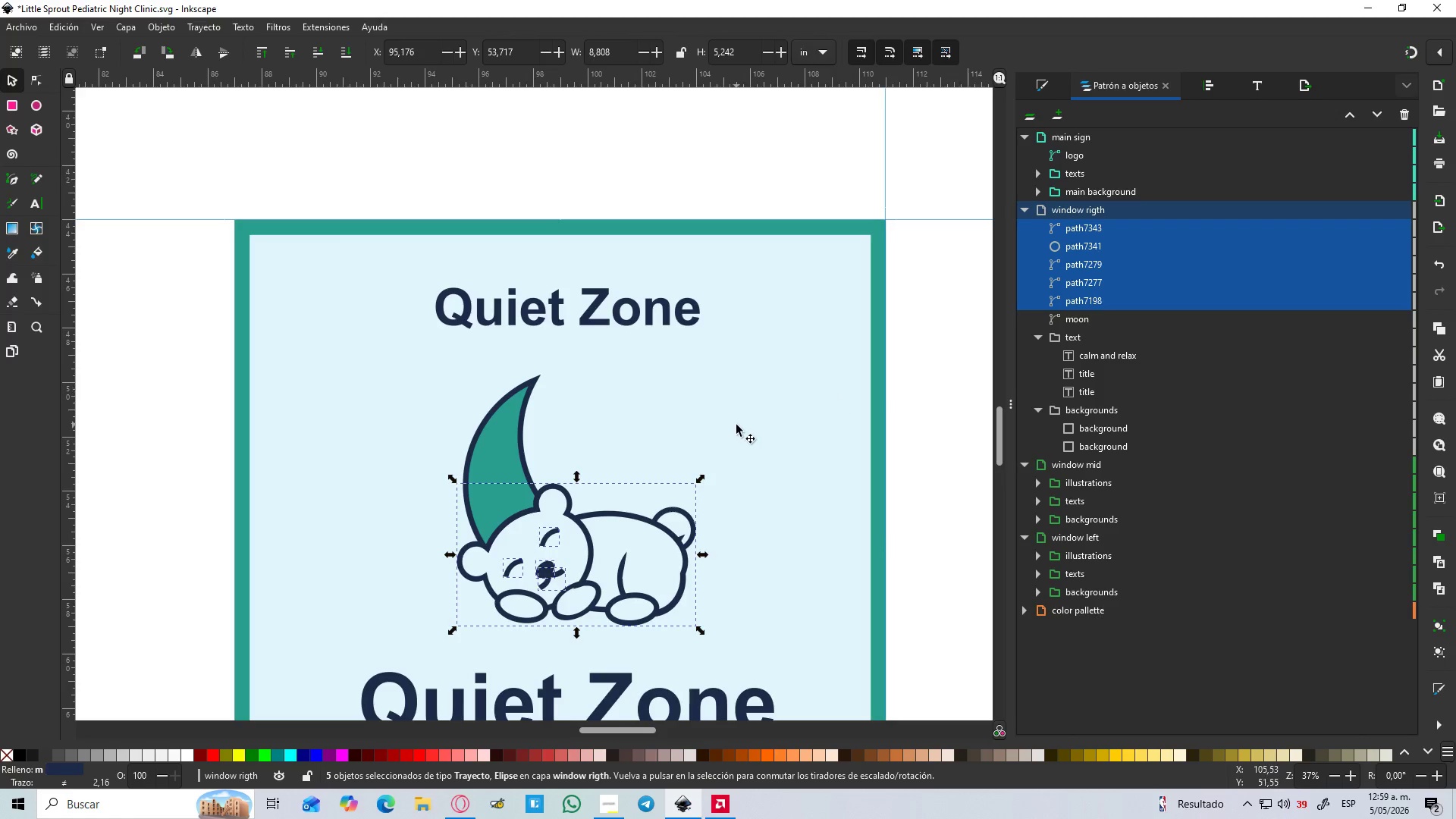 
hold_key(key=ControlLeft, duration=0.8)
scroll: coordinate [490, 615], scroll_direction: up, amount: 3.0
 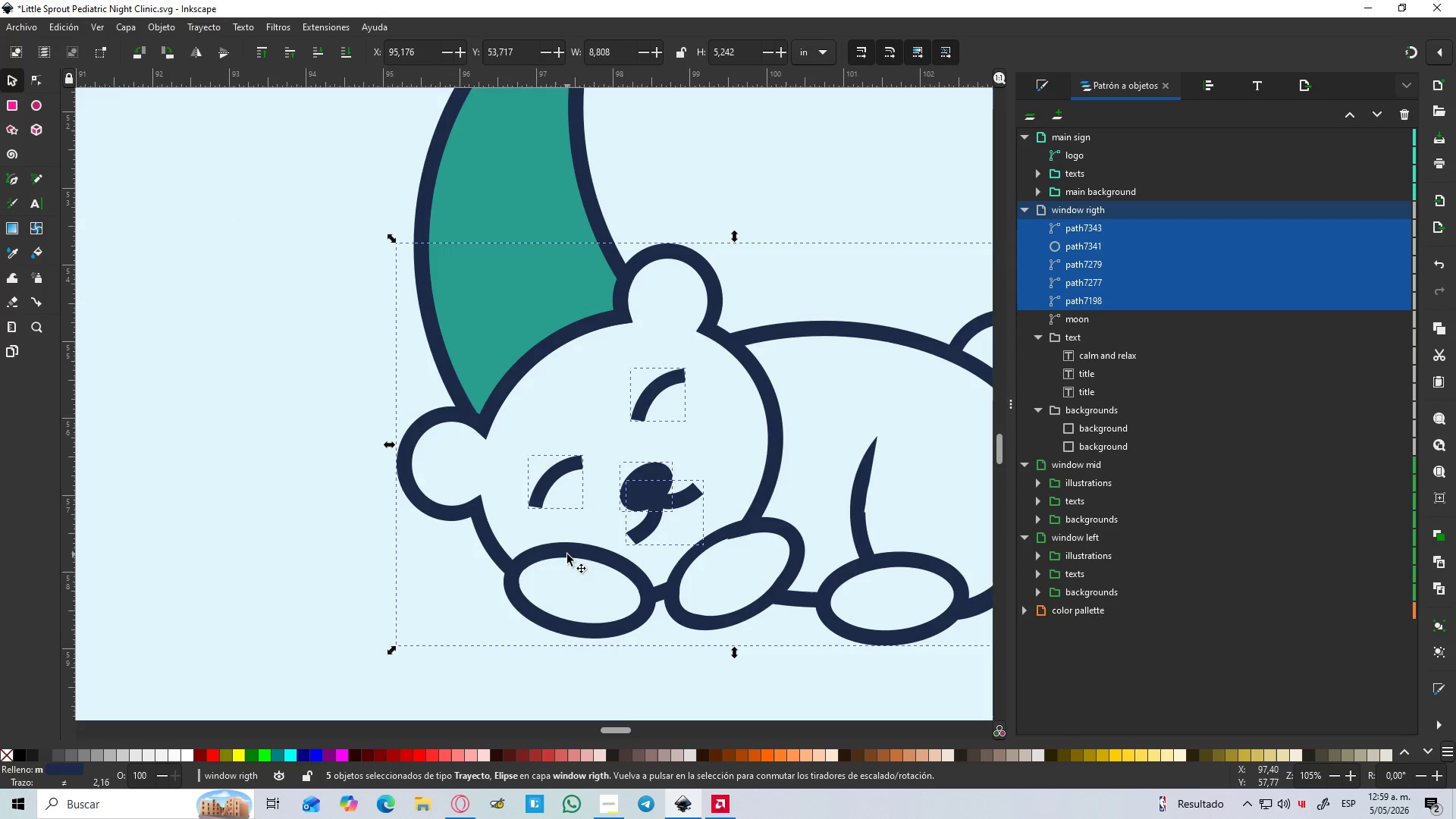 
key(Control+NumpadAdd)
 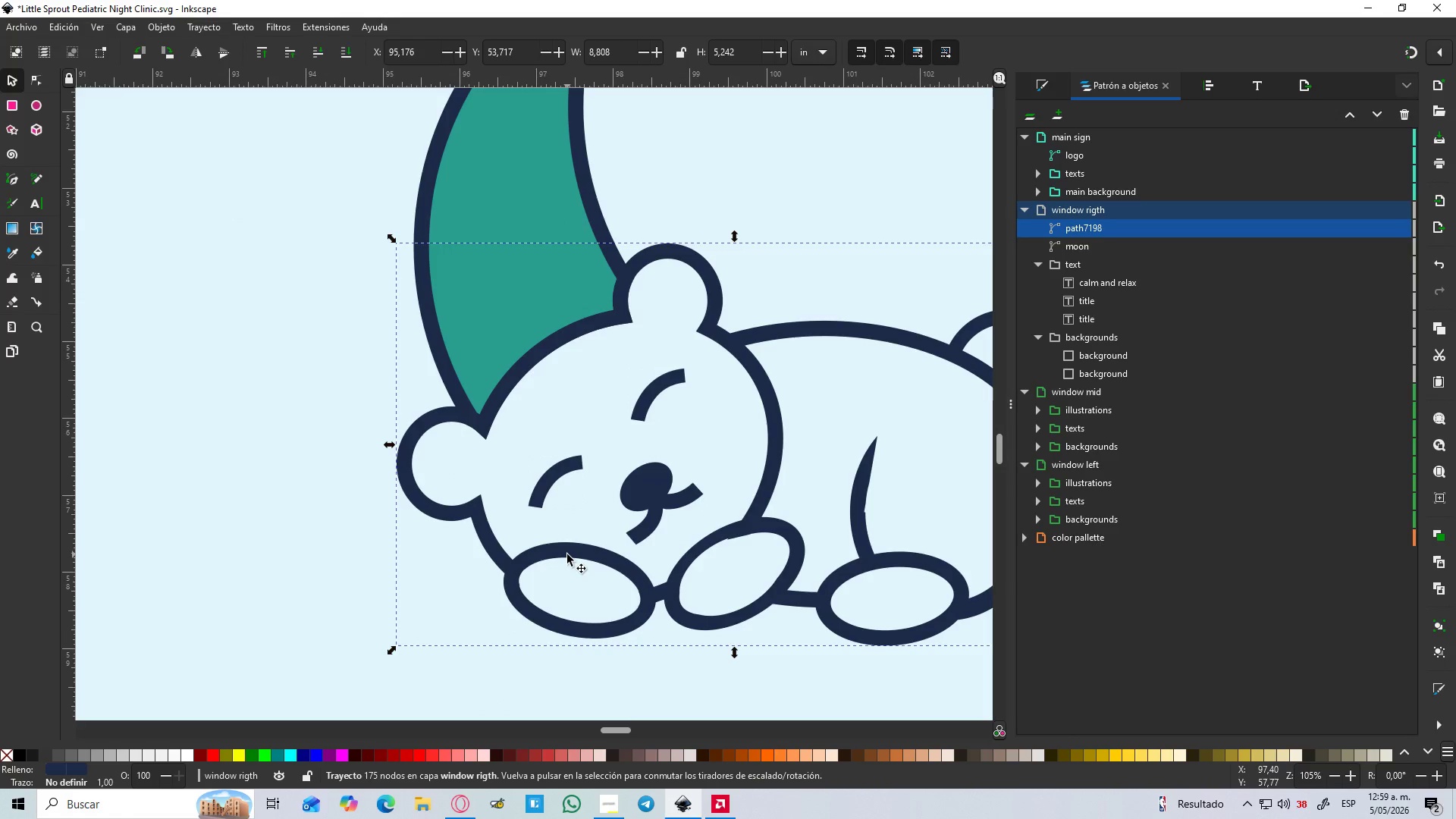 
hold_key(key=ControlLeft, duration=0.41)
scroll: coordinate [567, 554], scroll_direction: down, amount: 3.0
 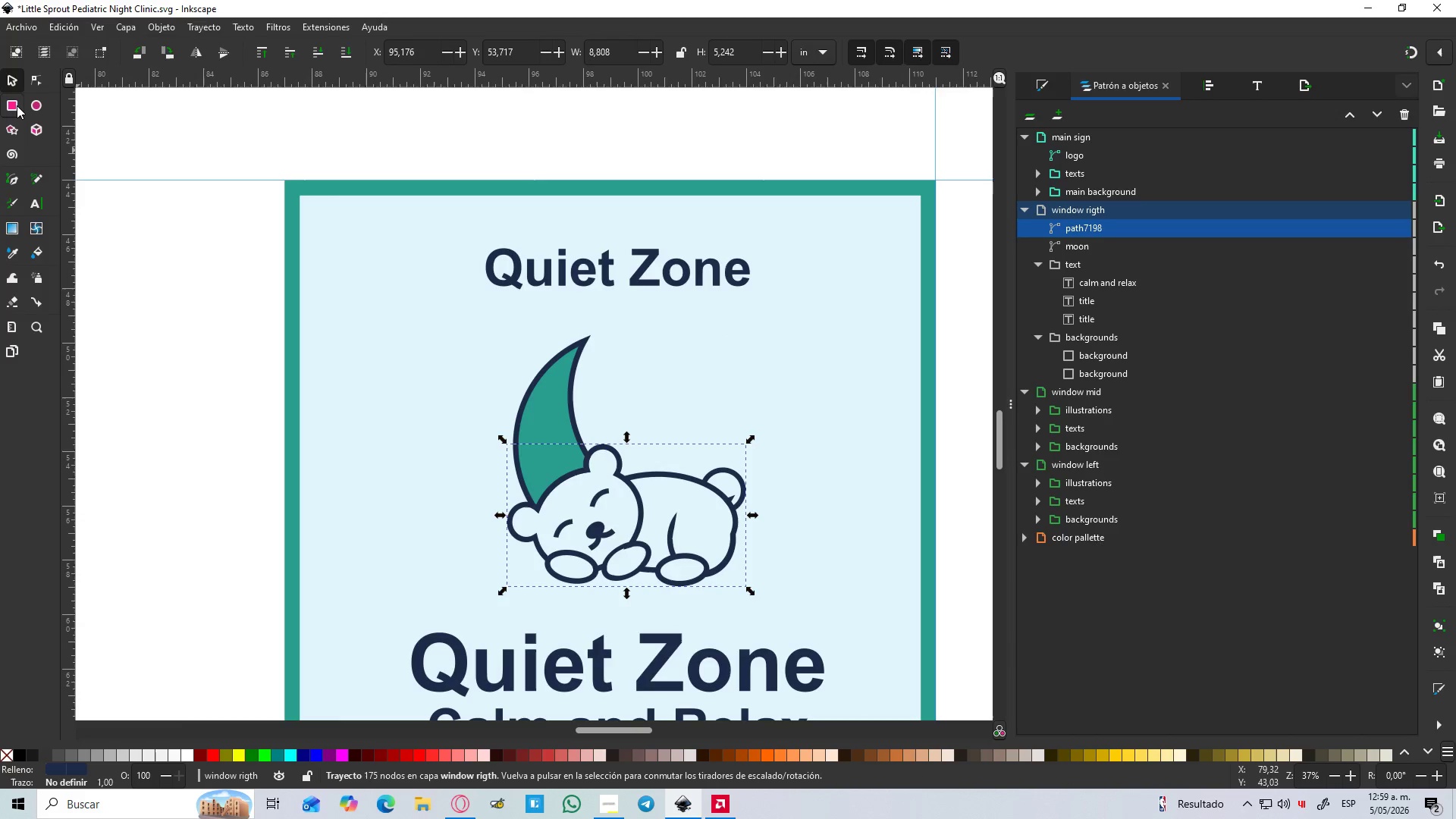 
left_click([12, 84])
 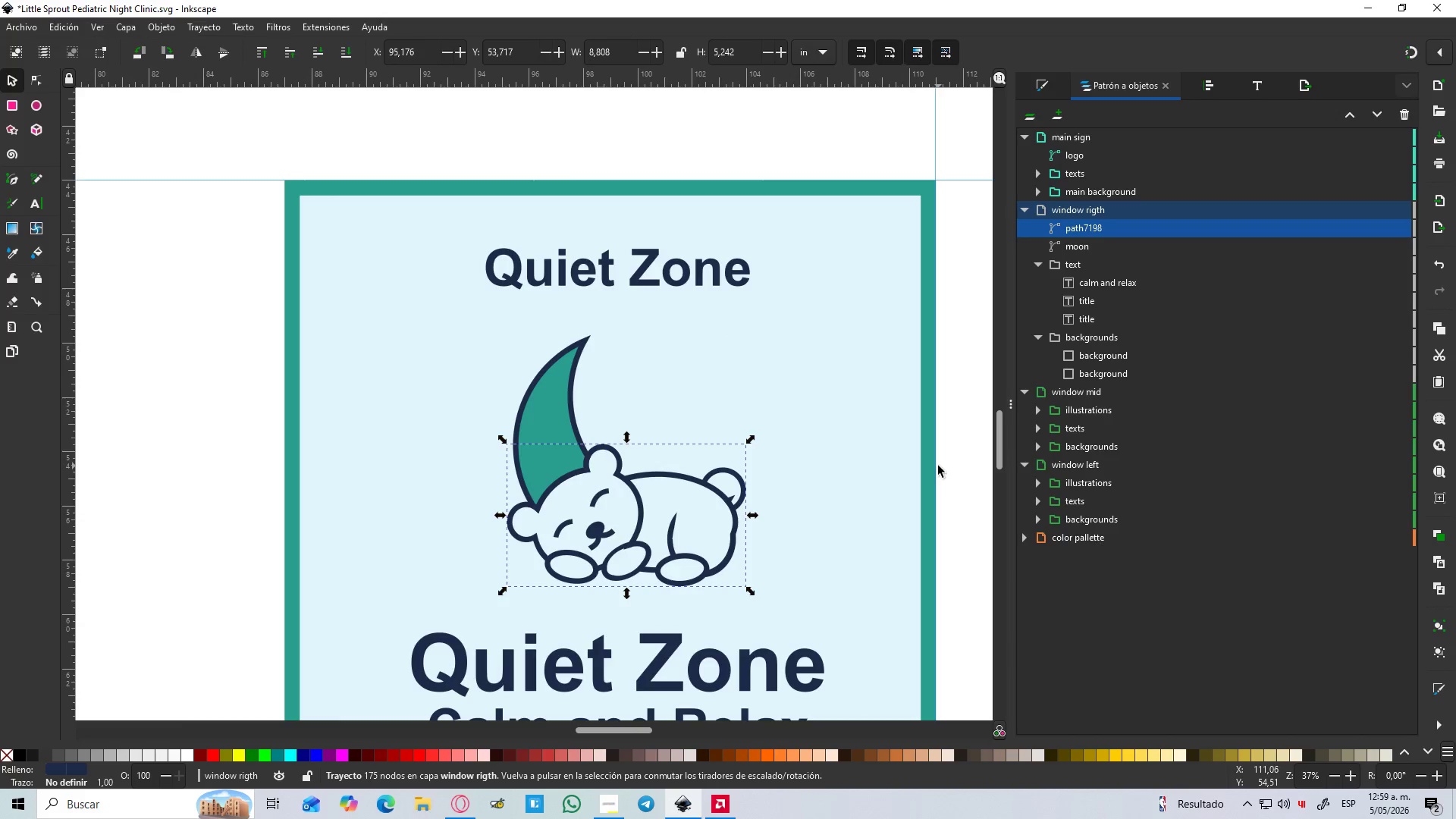 
hold_key(key=ControlLeft, duration=1.5)
scroll: coordinate [645, 566], scroll_direction: none, amount: 0.0
 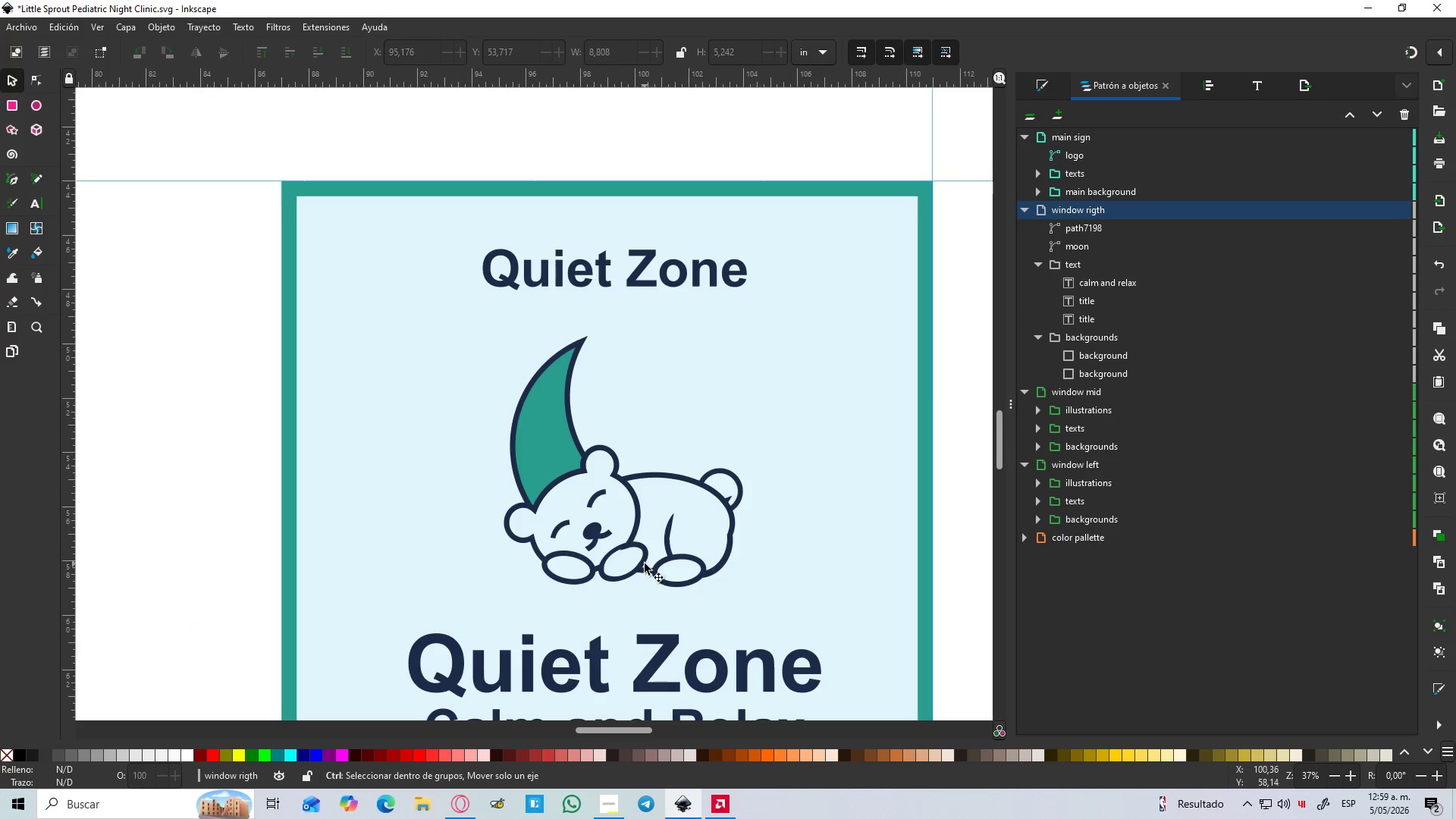 
hold_key(key=ControlLeft, duration=0.42)
scroll: coordinate [663, 579], scroll_direction: up, amount: 1.0
 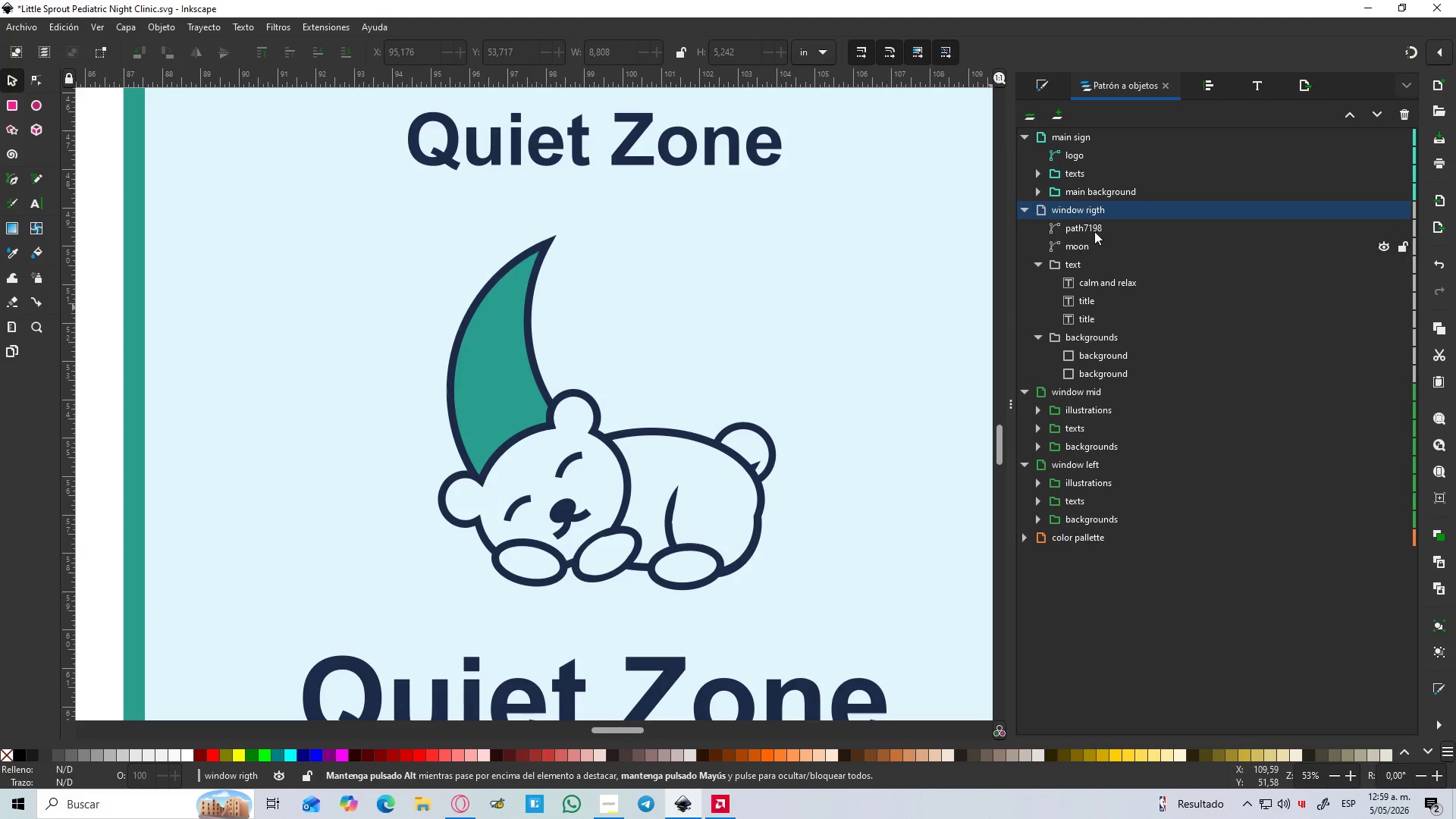 
double_click([1097, 224])
 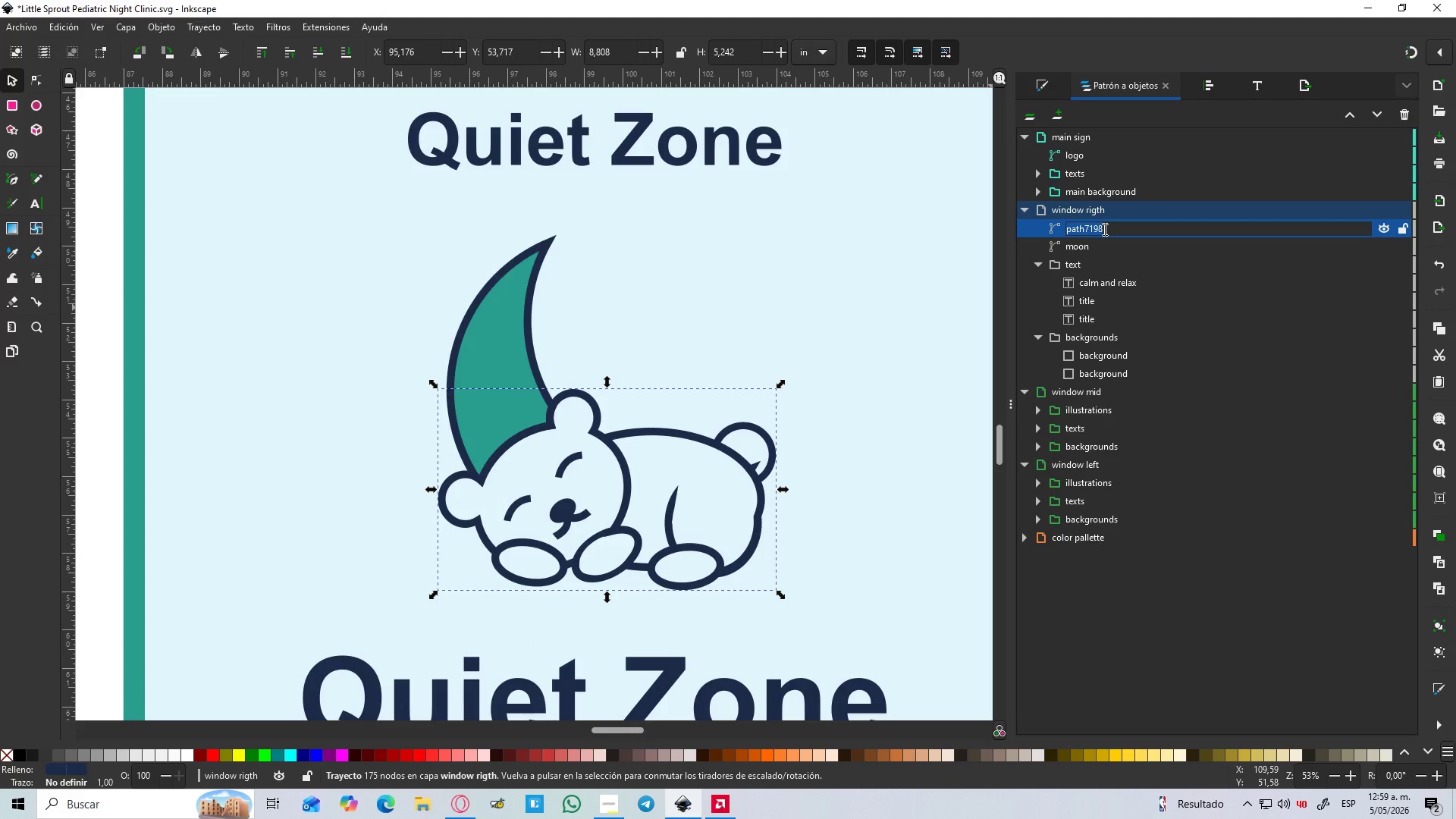 
type(bear)
 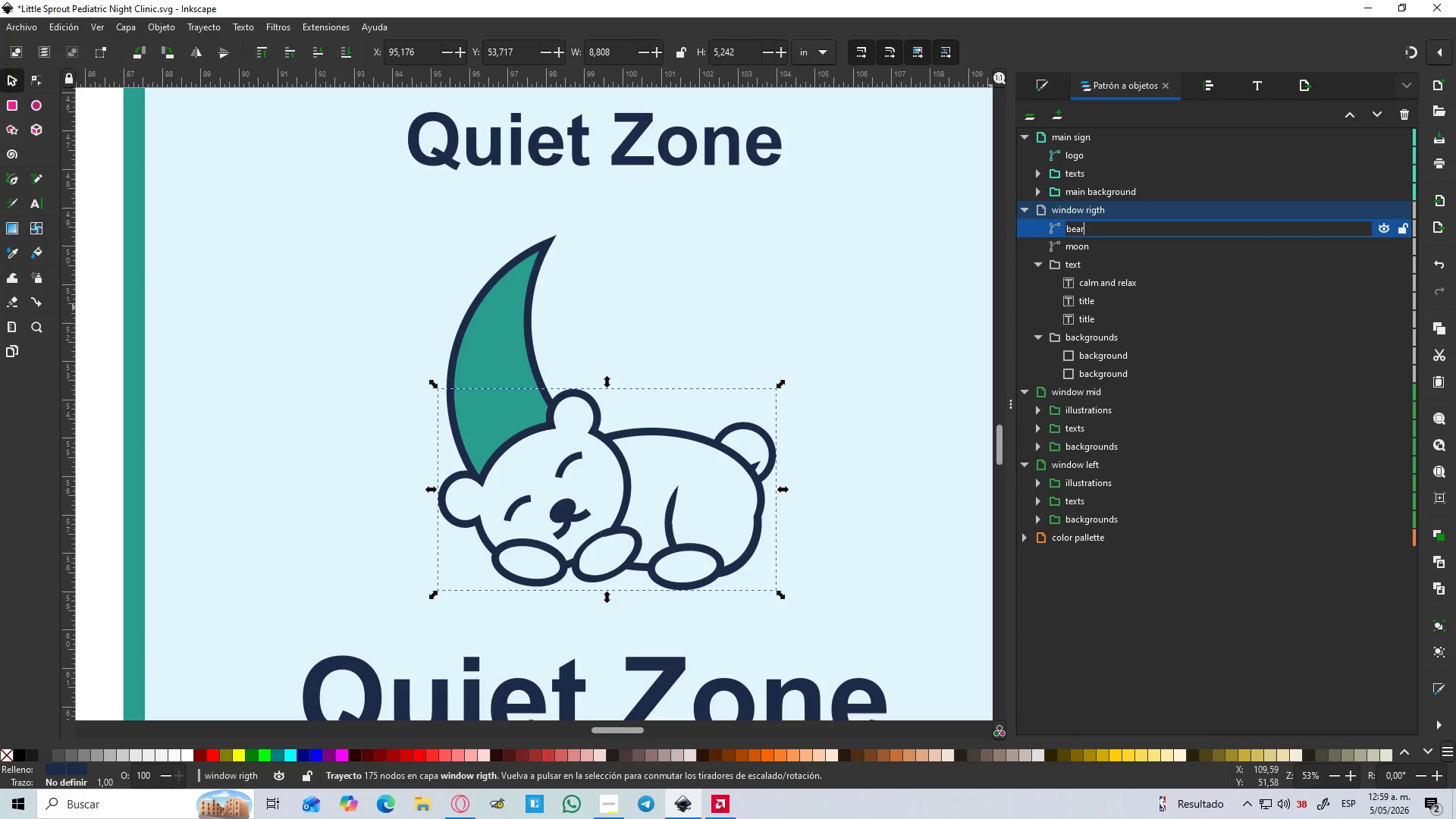 
key(Enter)
 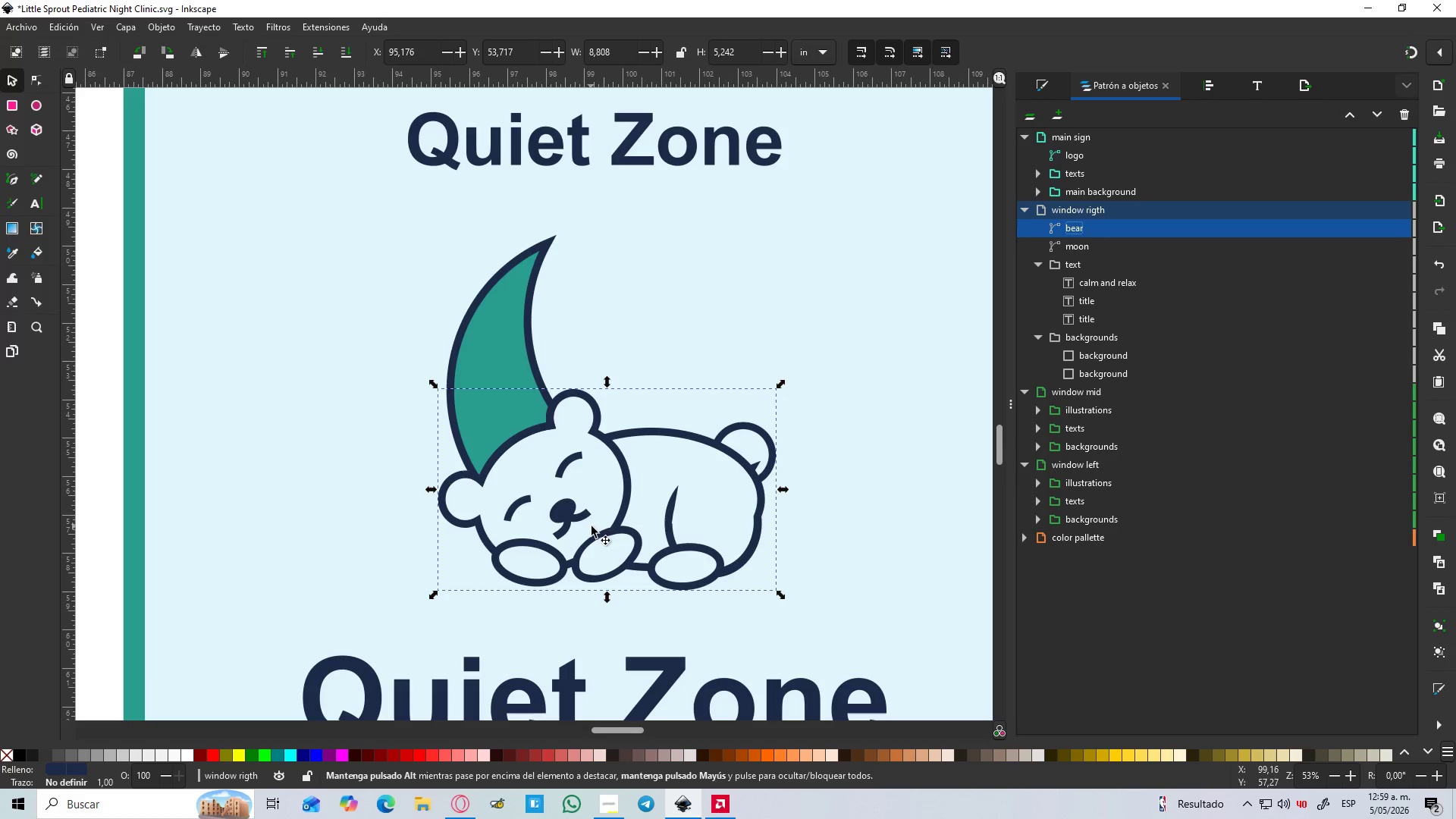 
hold_key(key=ControlLeft, duration=1.5)
scroll: coordinate [655, 568], scroll_direction: down, amount: 1.0
 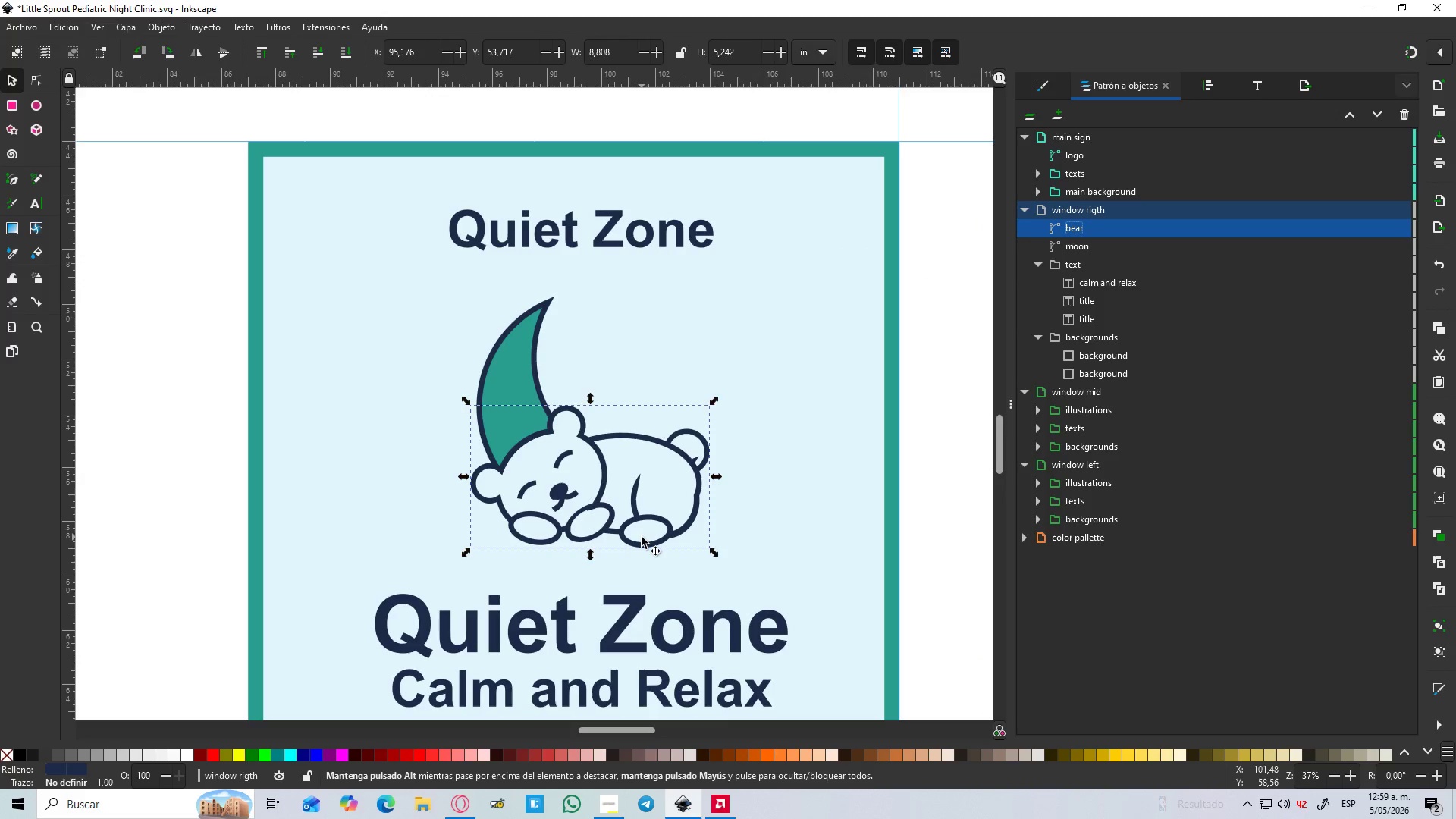 
hold_key(key=ControlLeft, duration=1.52)
 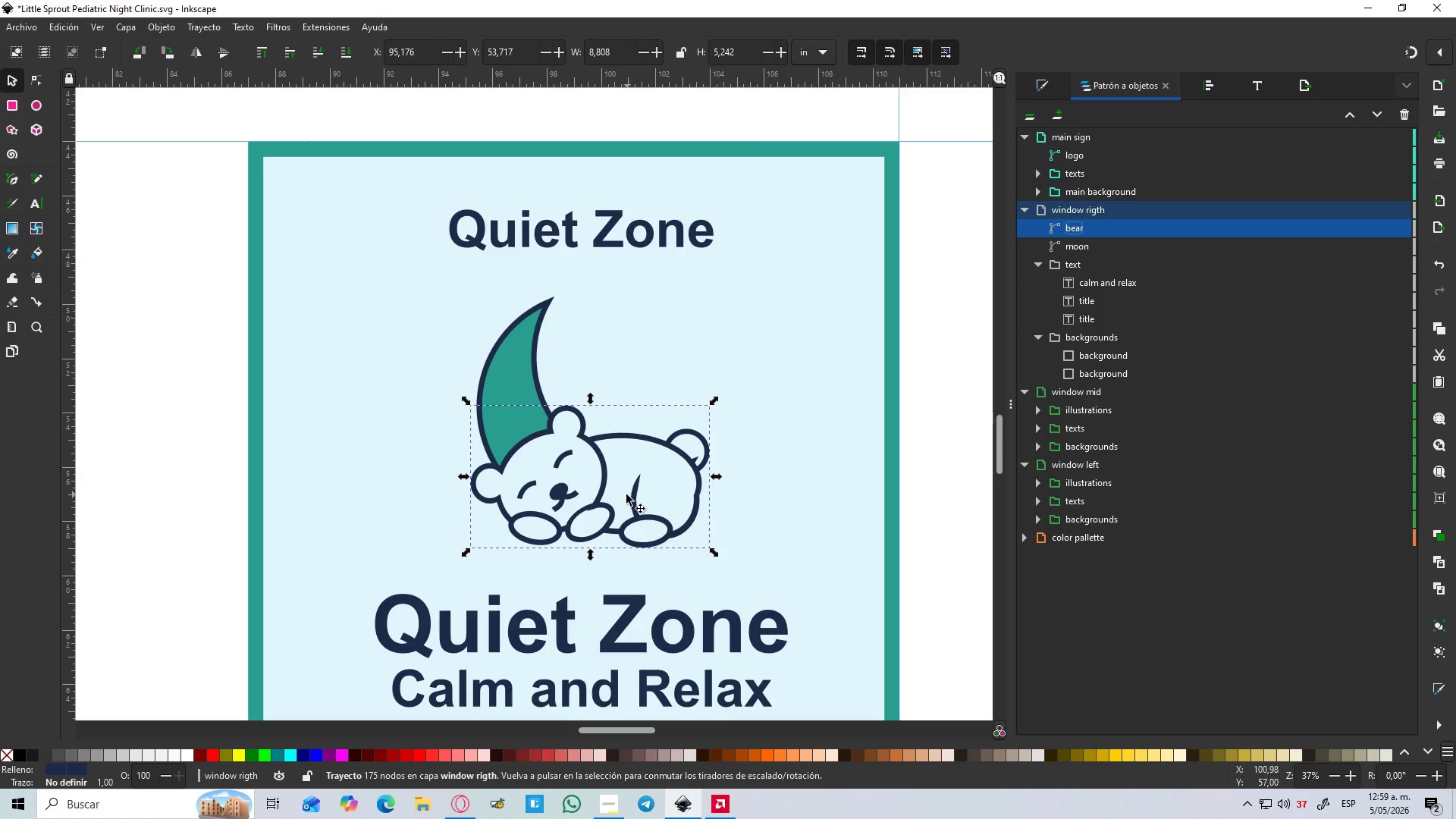 
hold_key(key=ControlLeft, duration=1.52)
 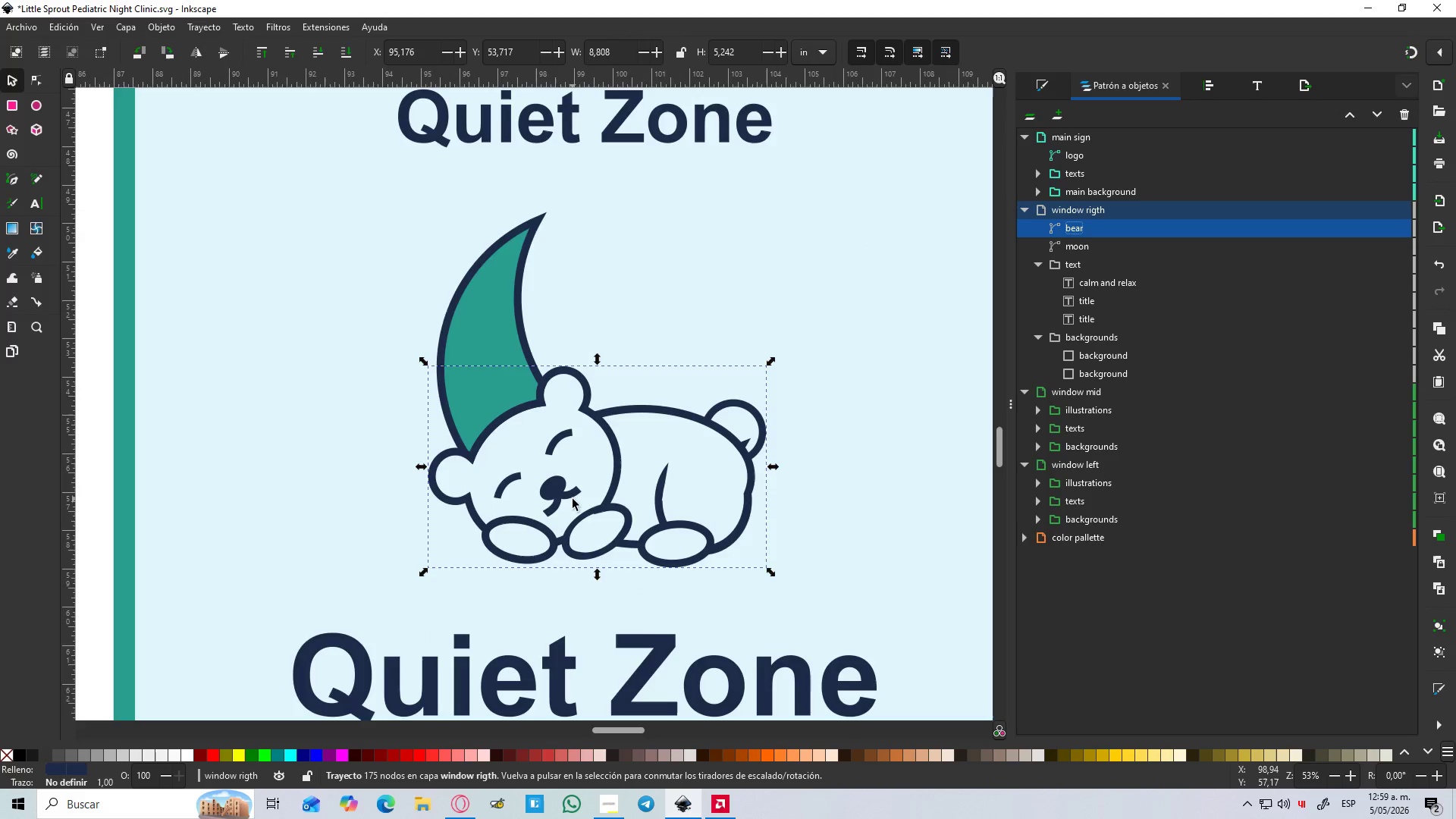 
hold_key(key=ControlLeft, duration=1.53)
 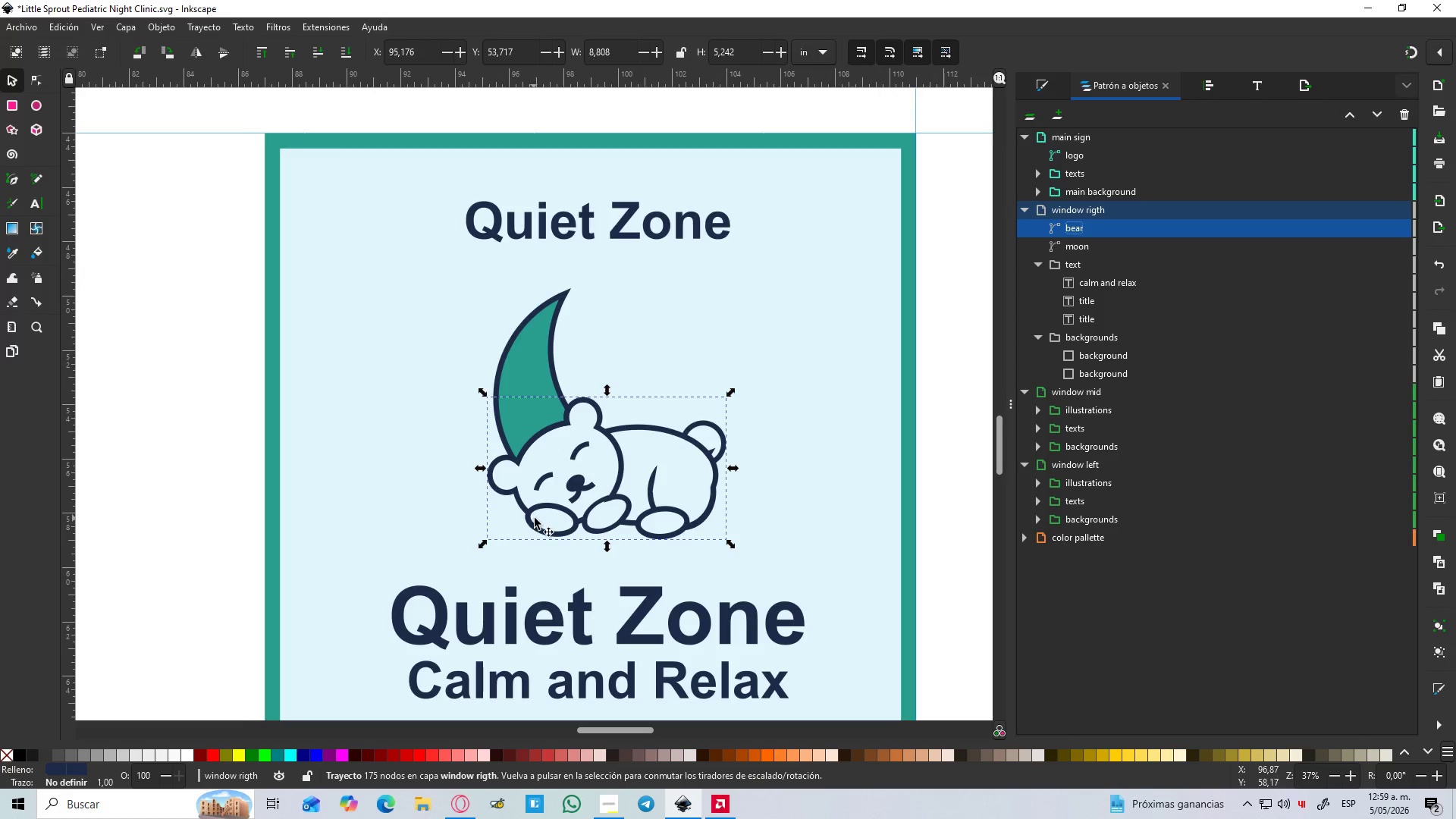 
scroll: coordinate [573, 499], scroll_direction: up, amount: 1.0
 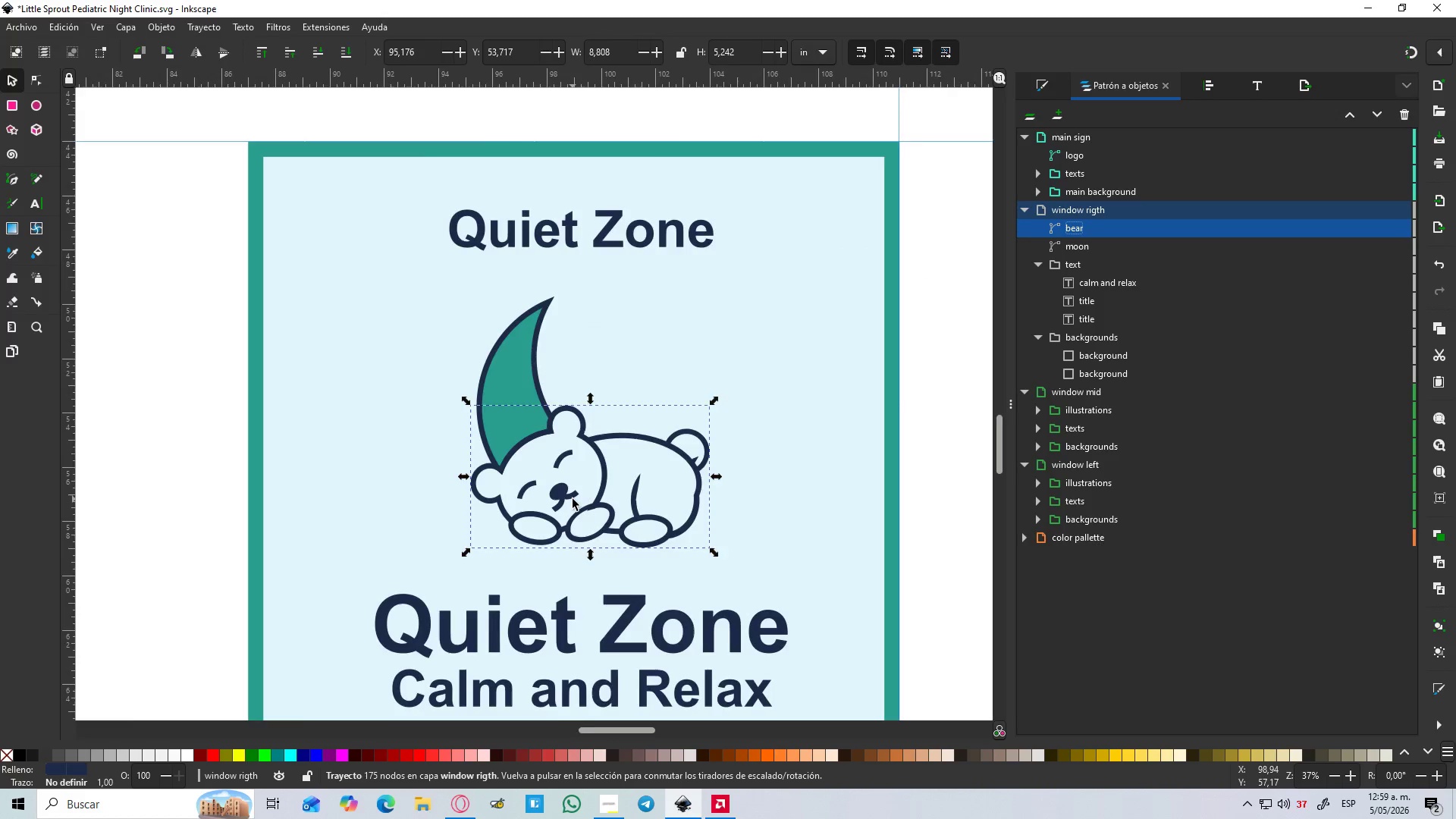 
scroll: coordinate [573, 499], scroll_direction: down, amount: 2.0
 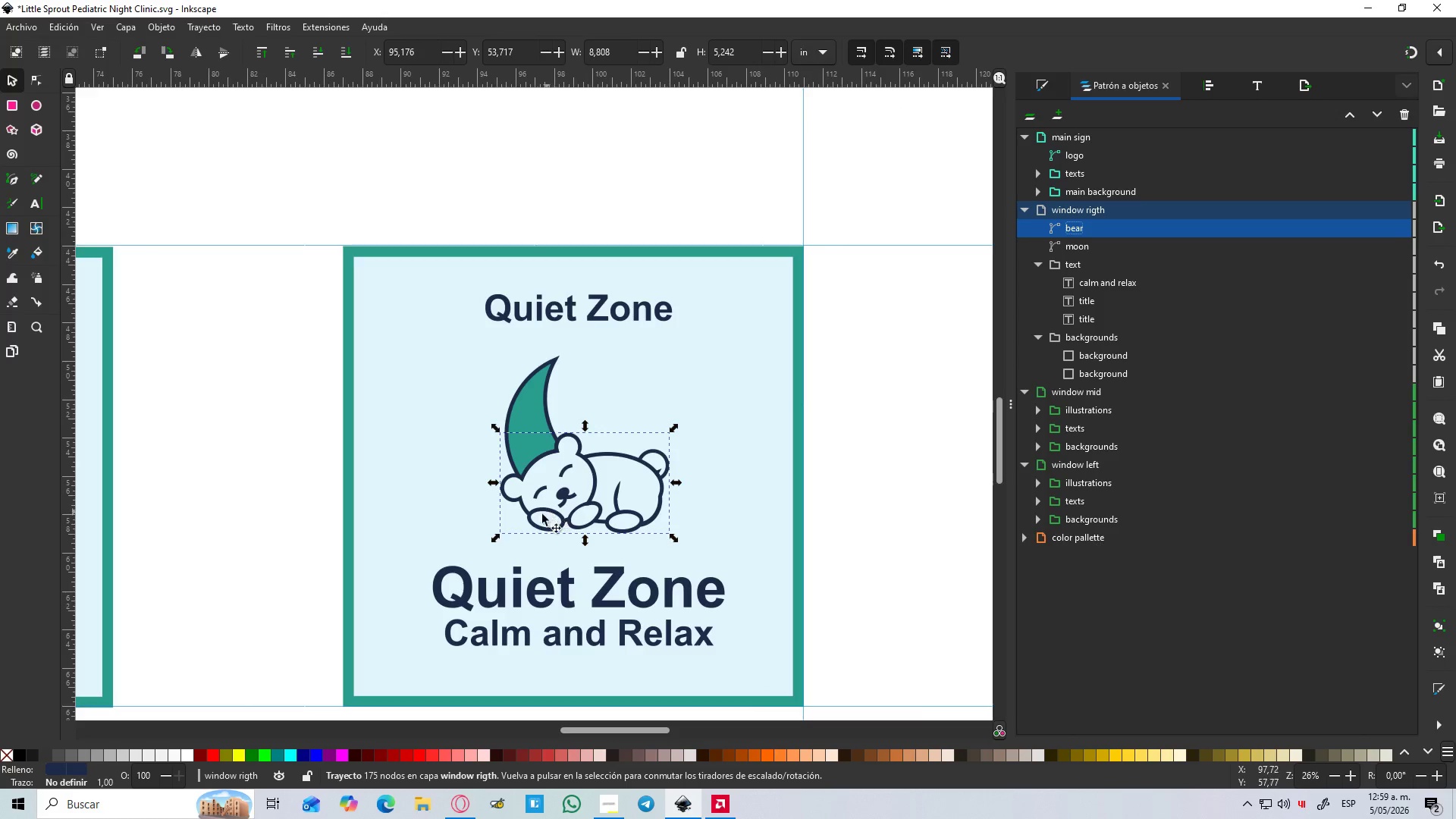 
hold_key(key=ControlLeft, duration=0.73)
scroll: coordinate [532, 518], scroll_direction: up, amount: 1.0
 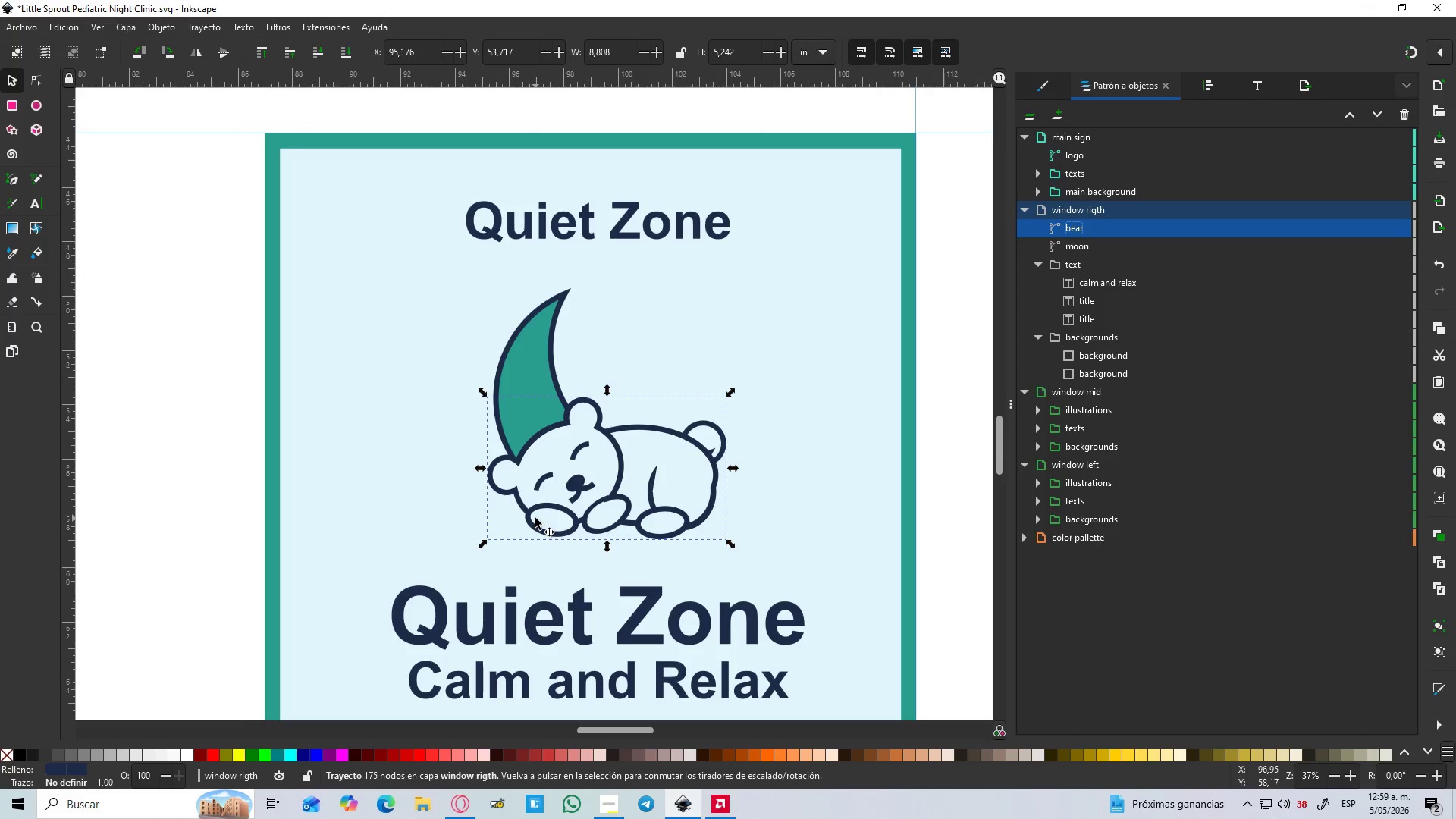 
hold_key(key=ControlLeft, duration=1.51)
scroll: coordinate [543, 529], scroll_direction: none, amount: 0.0
 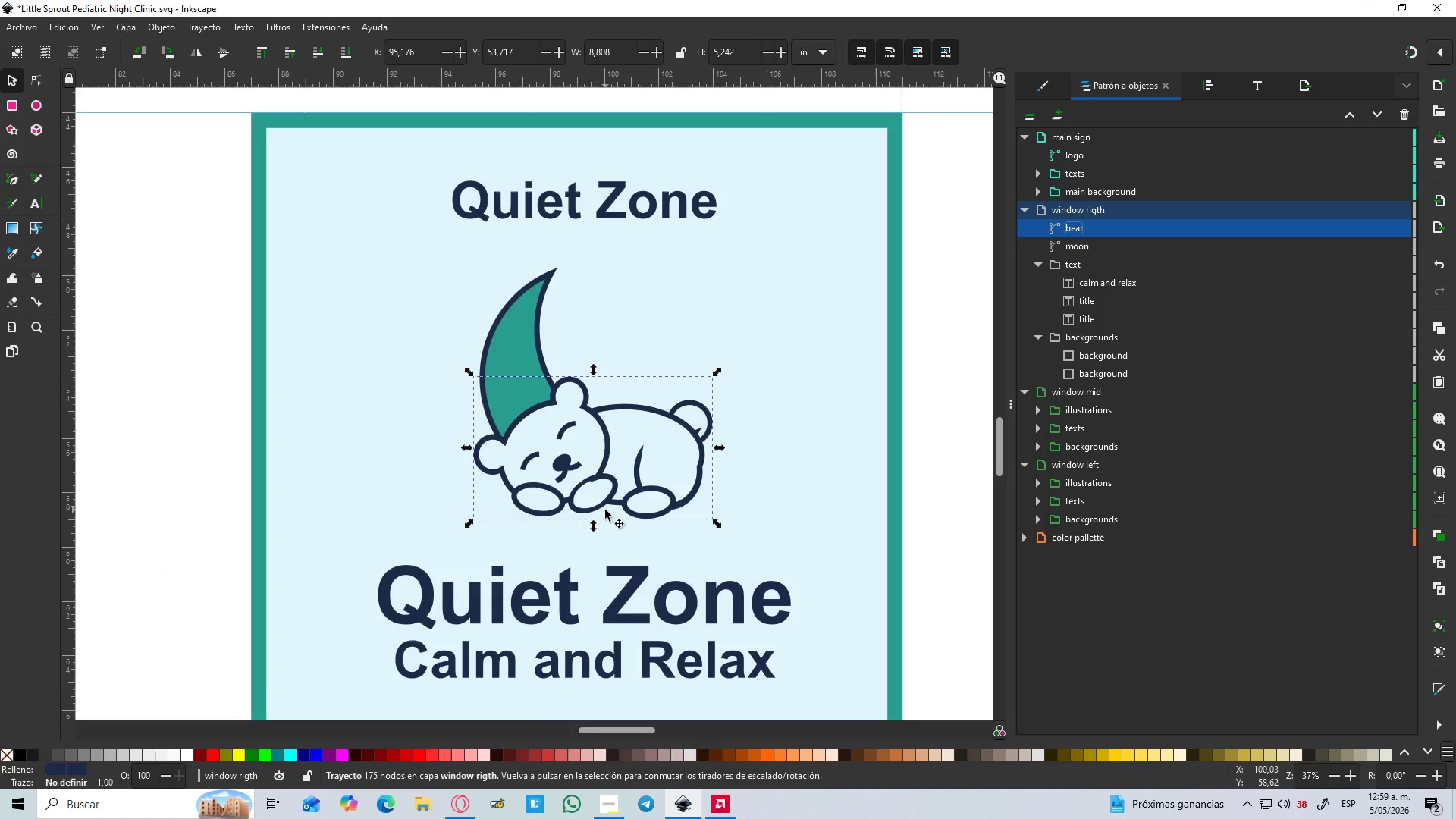 
hold_key(key=ControlLeft, duration=1.28)
scroll: coordinate [605, 510], scroll_direction: down, amount: 3.0
 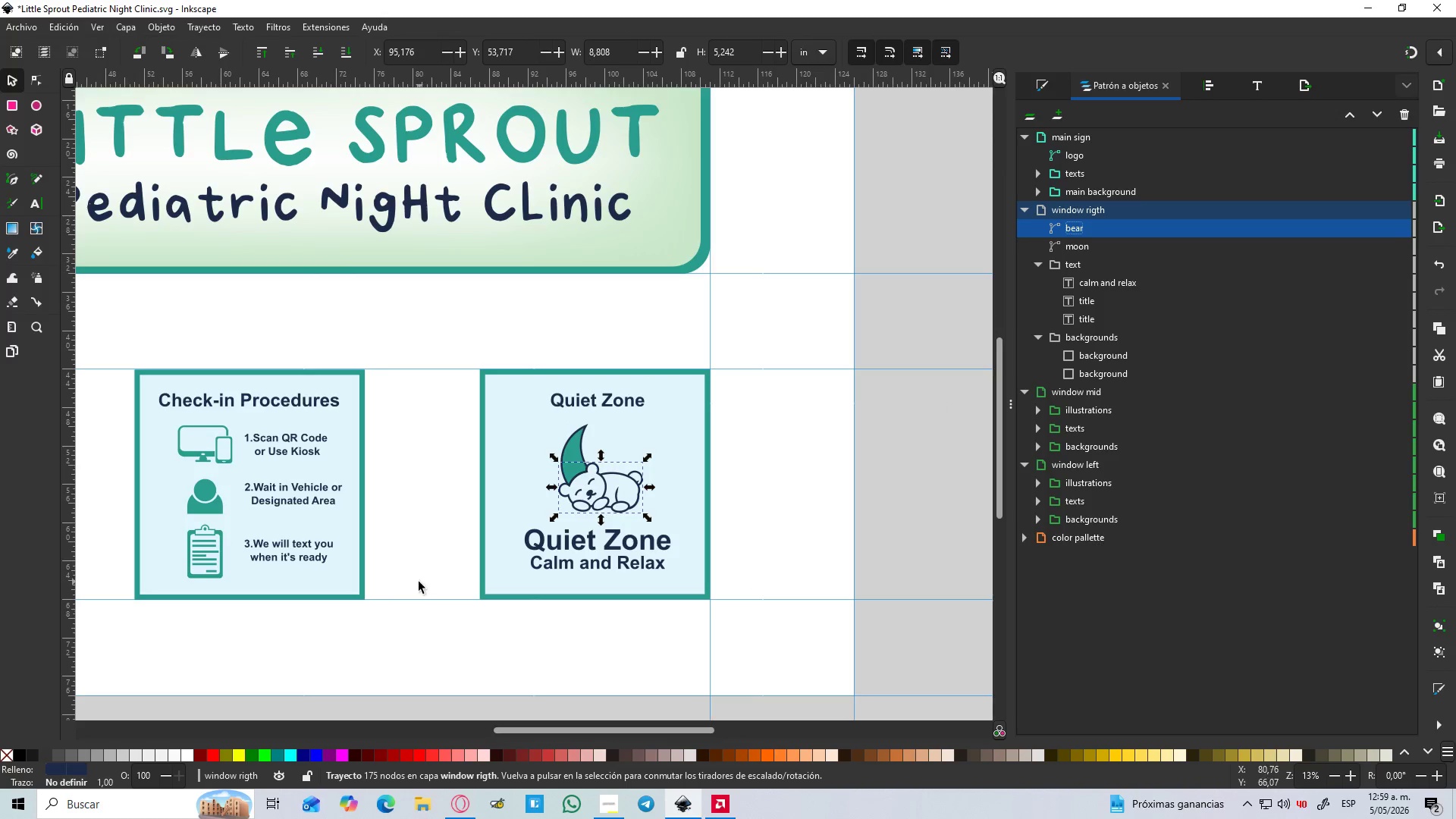 
hold_key(key=ControlLeft, duration=1.5)
scroll: coordinate [420, 582], scroll_direction: down, amount: 4.0
 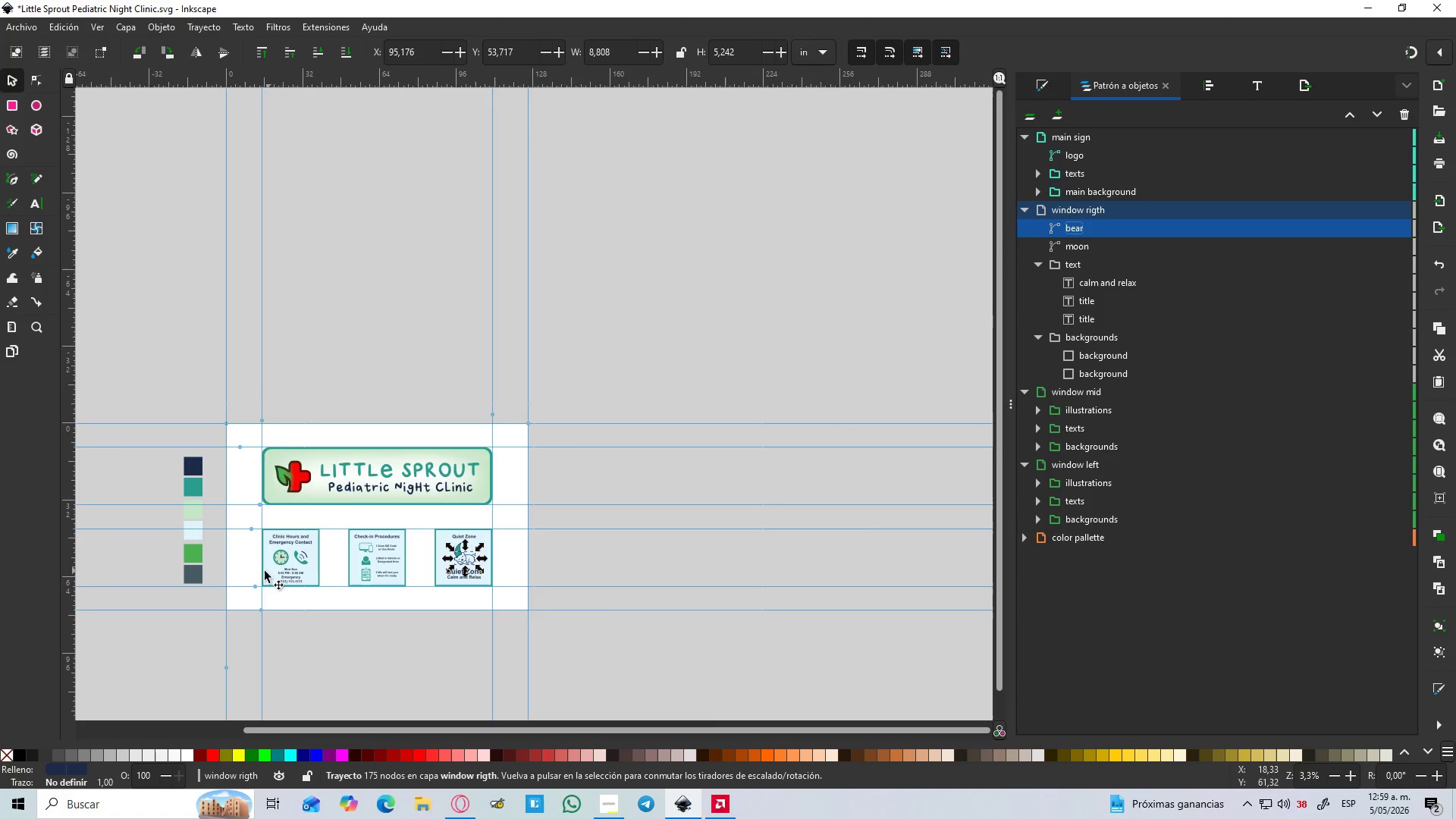 
key(Control+ControlLeft)
 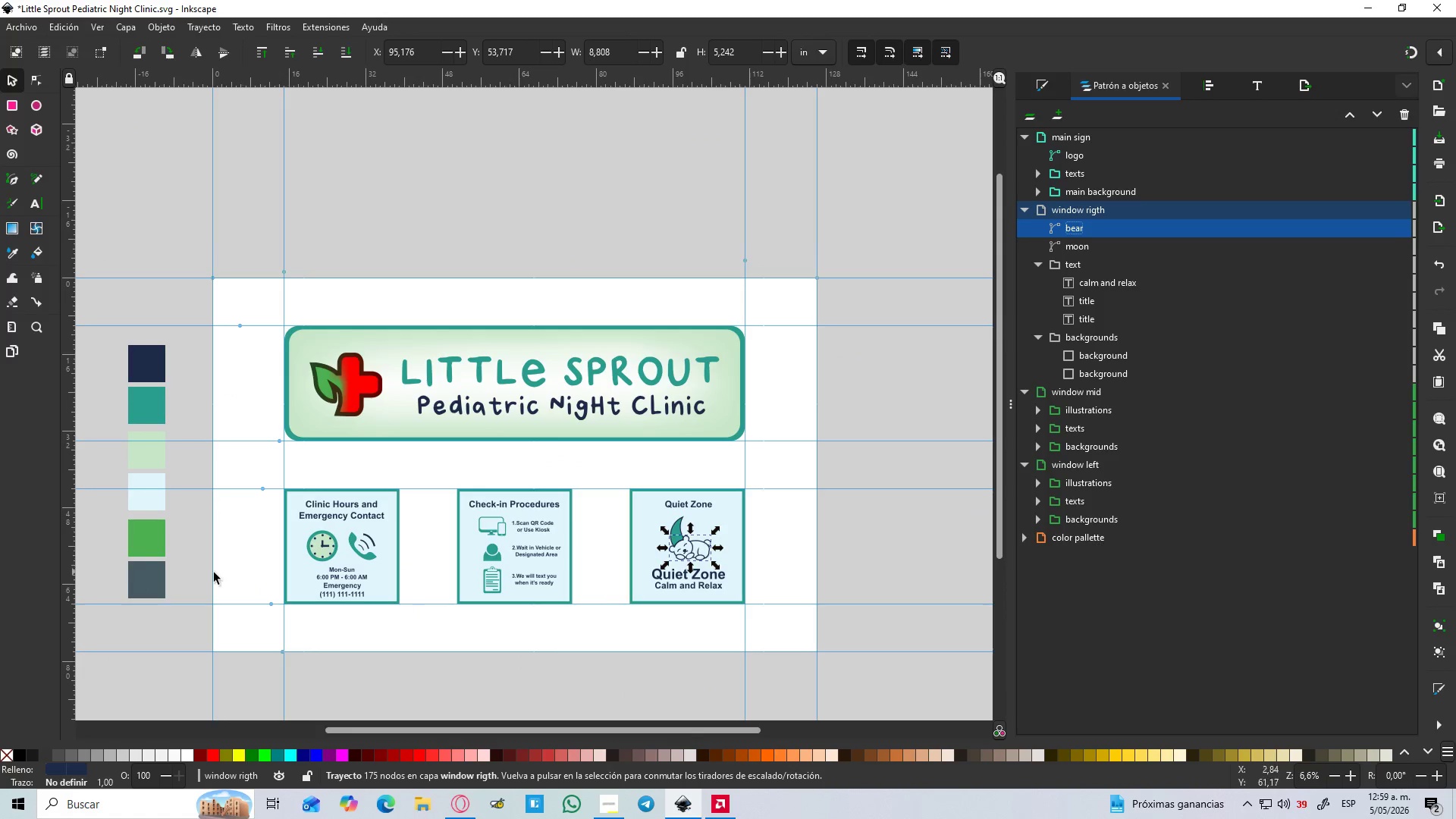 
hold_key(key=ControlLeft, duration=1.88)
 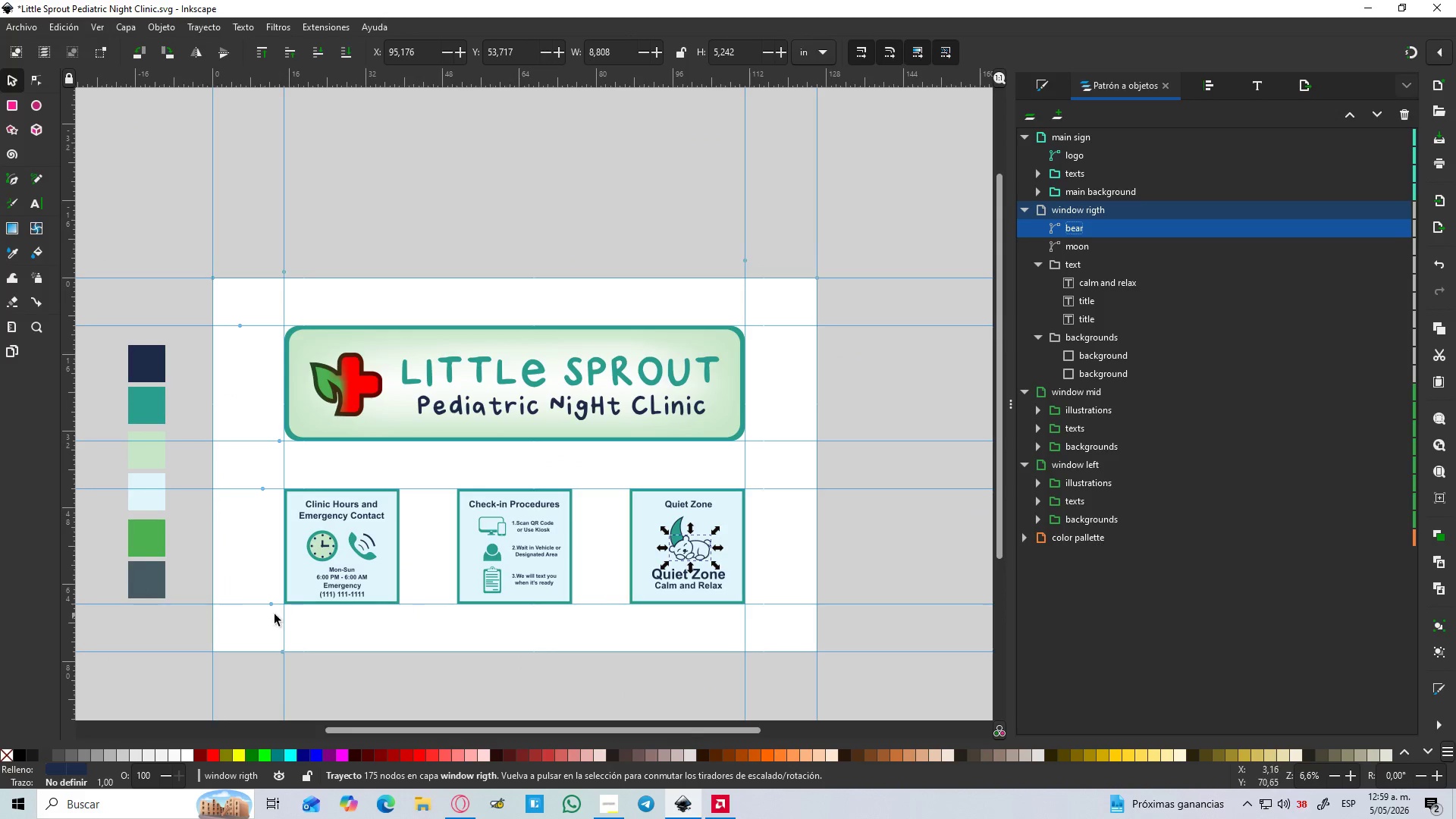 
scroll: coordinate [240, 569], scroll_direction: up, amount: 2.0
 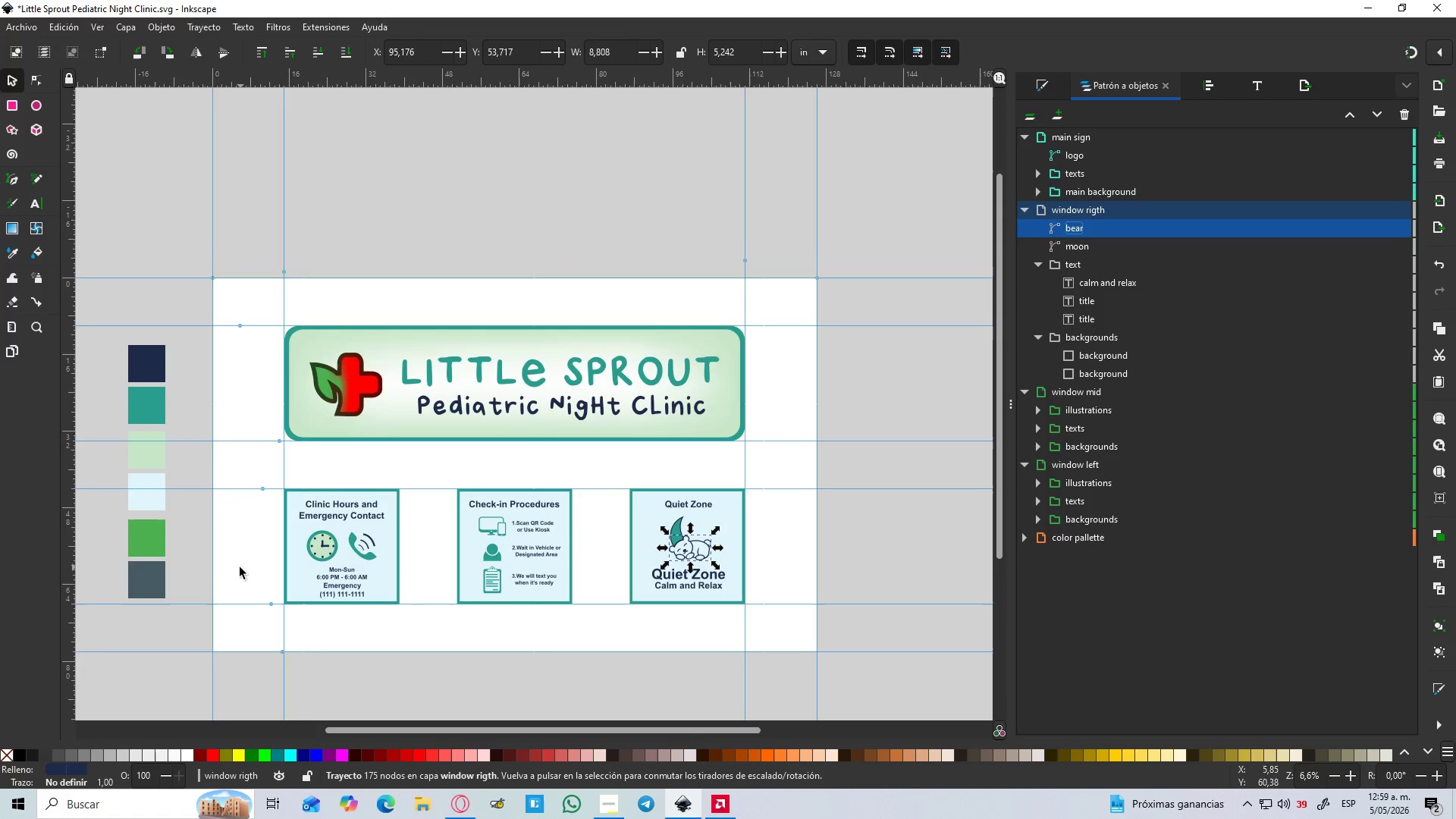 
hold_key(key=ControlLeft, duration=1.5)
hold_key(key=ControlLeft, duration=1.36)
scroll: coordinate [576, 543], scroll_direction: up, amount: 8.0
 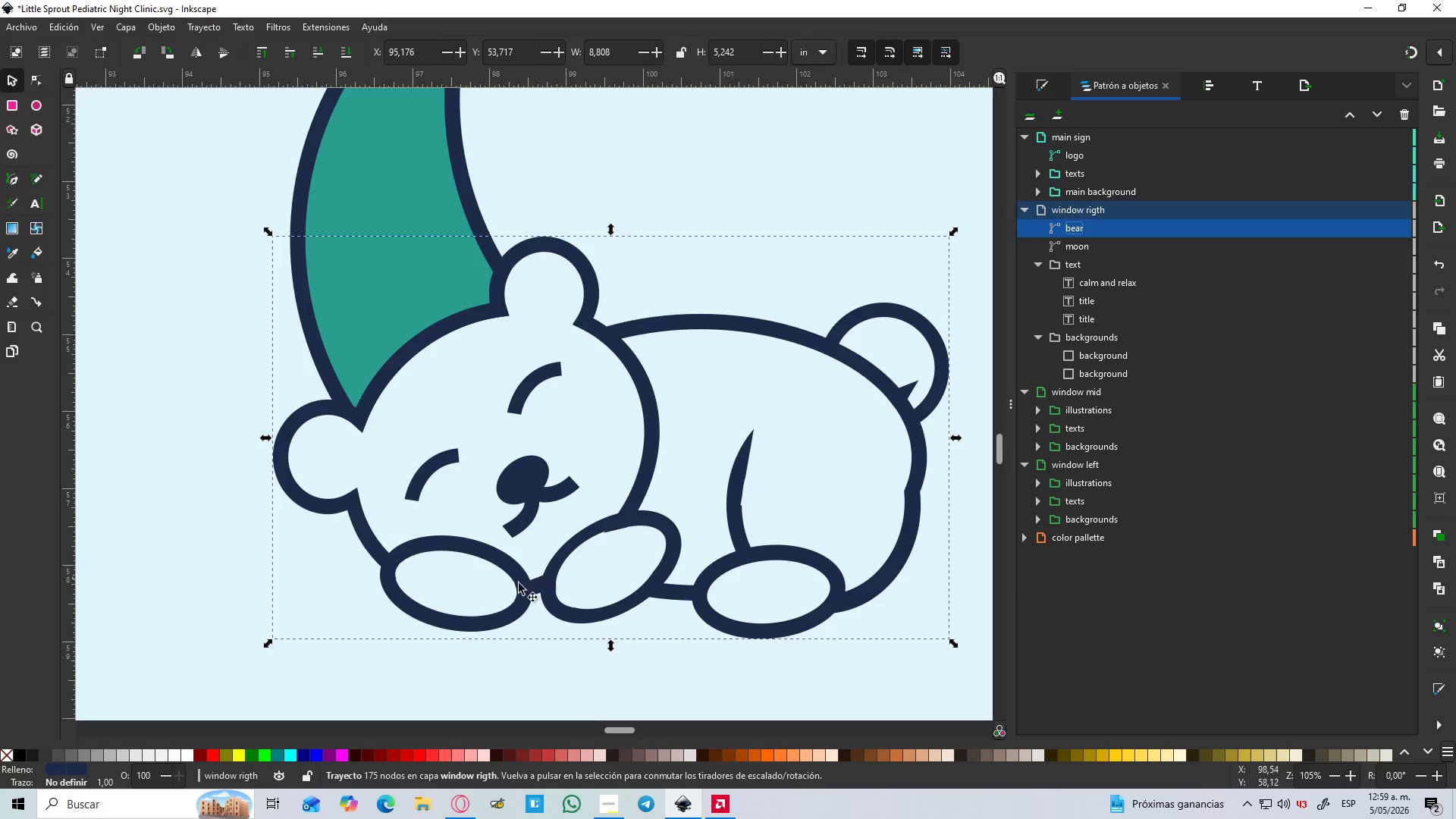 
scroll: coordinate [505, 595], scroll_direction: down, amount: 1.0
 